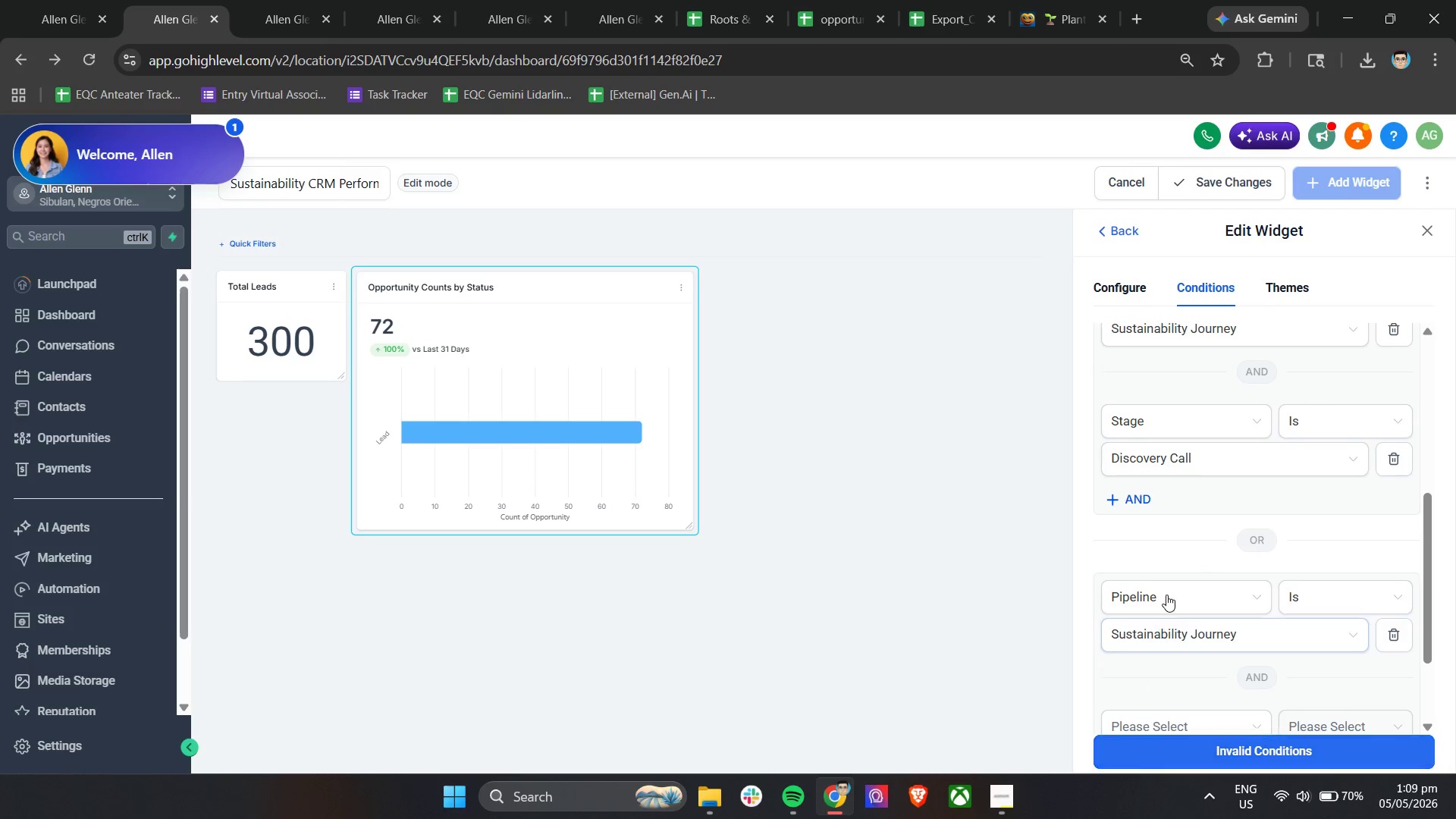 
scroll: coordinate [1166, 595], scroll_direction: down, amount: 5.0
 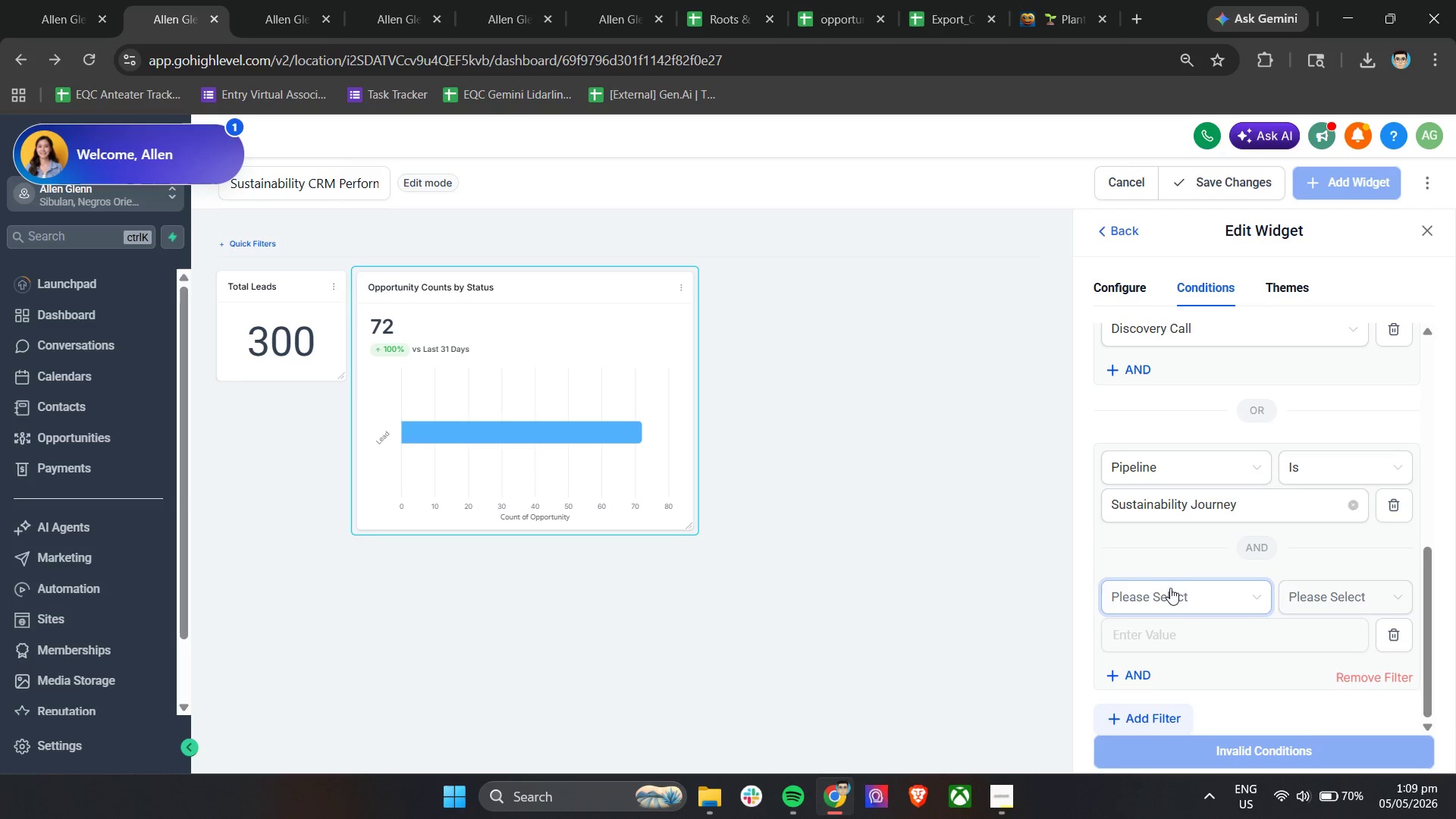 
left_click([1170, 599])
 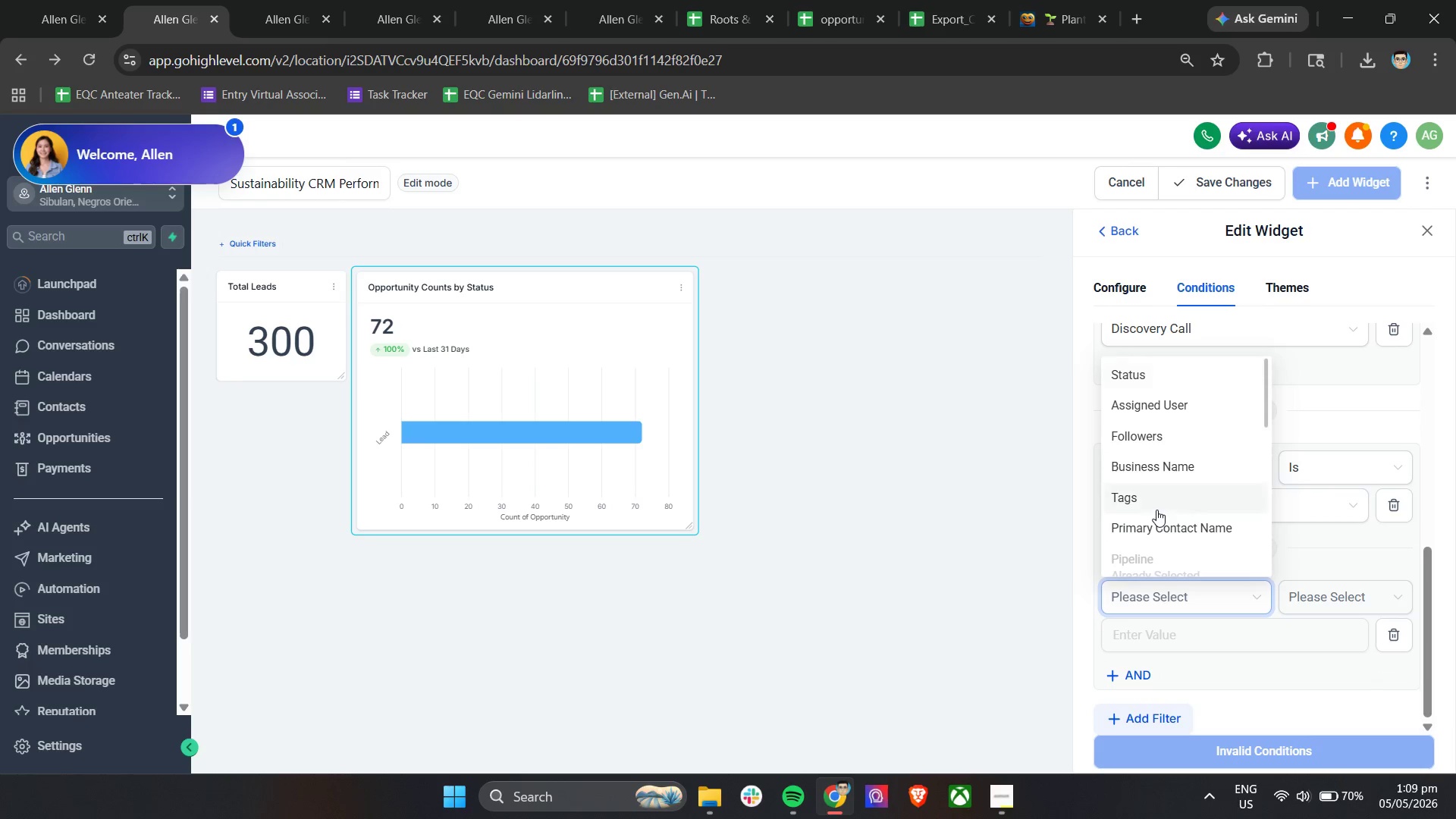 
scroll: coordinate [1156, 510], scroll_direction: down, amount: 2.0
 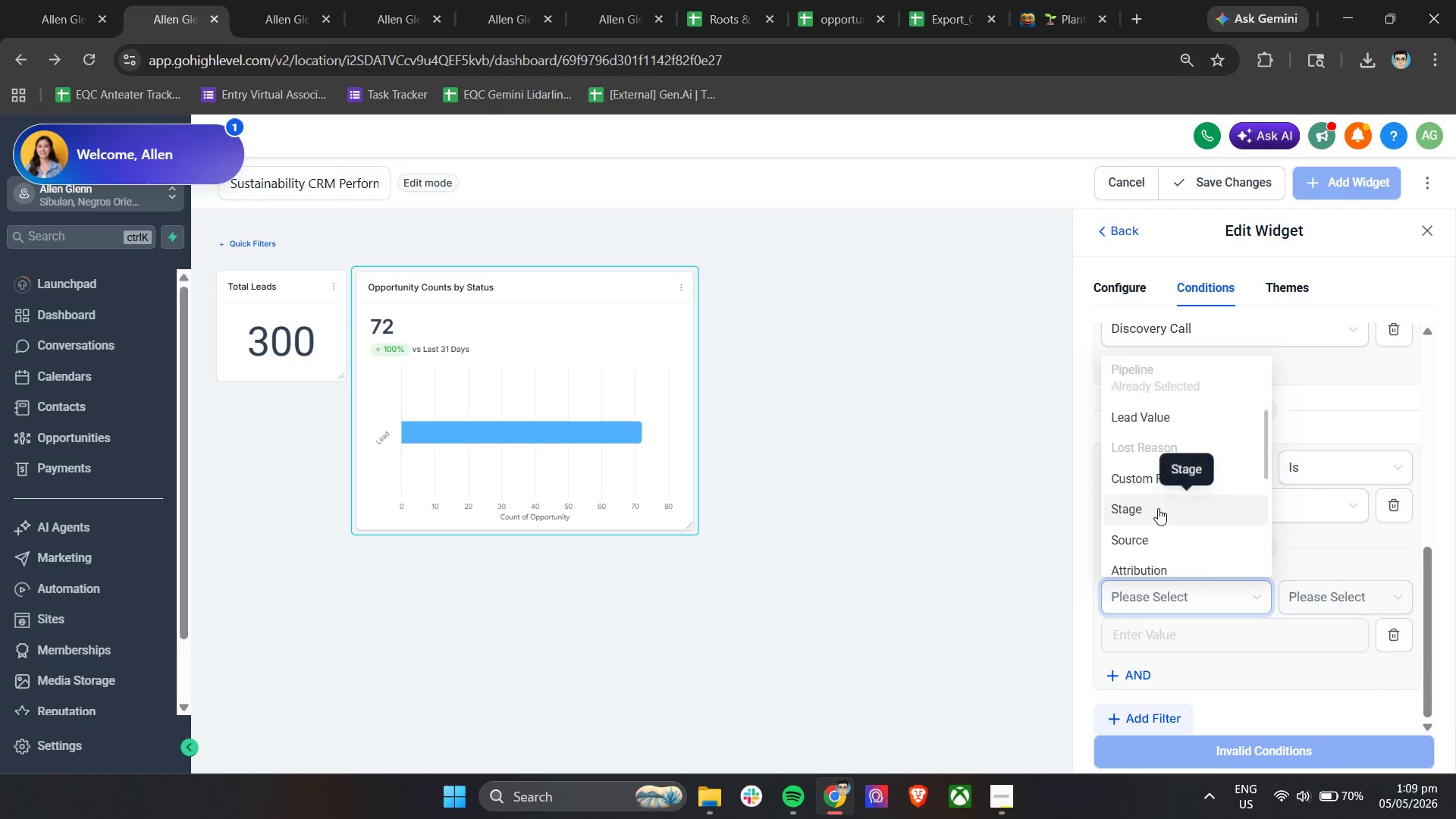 
left_click([1158, 508])
 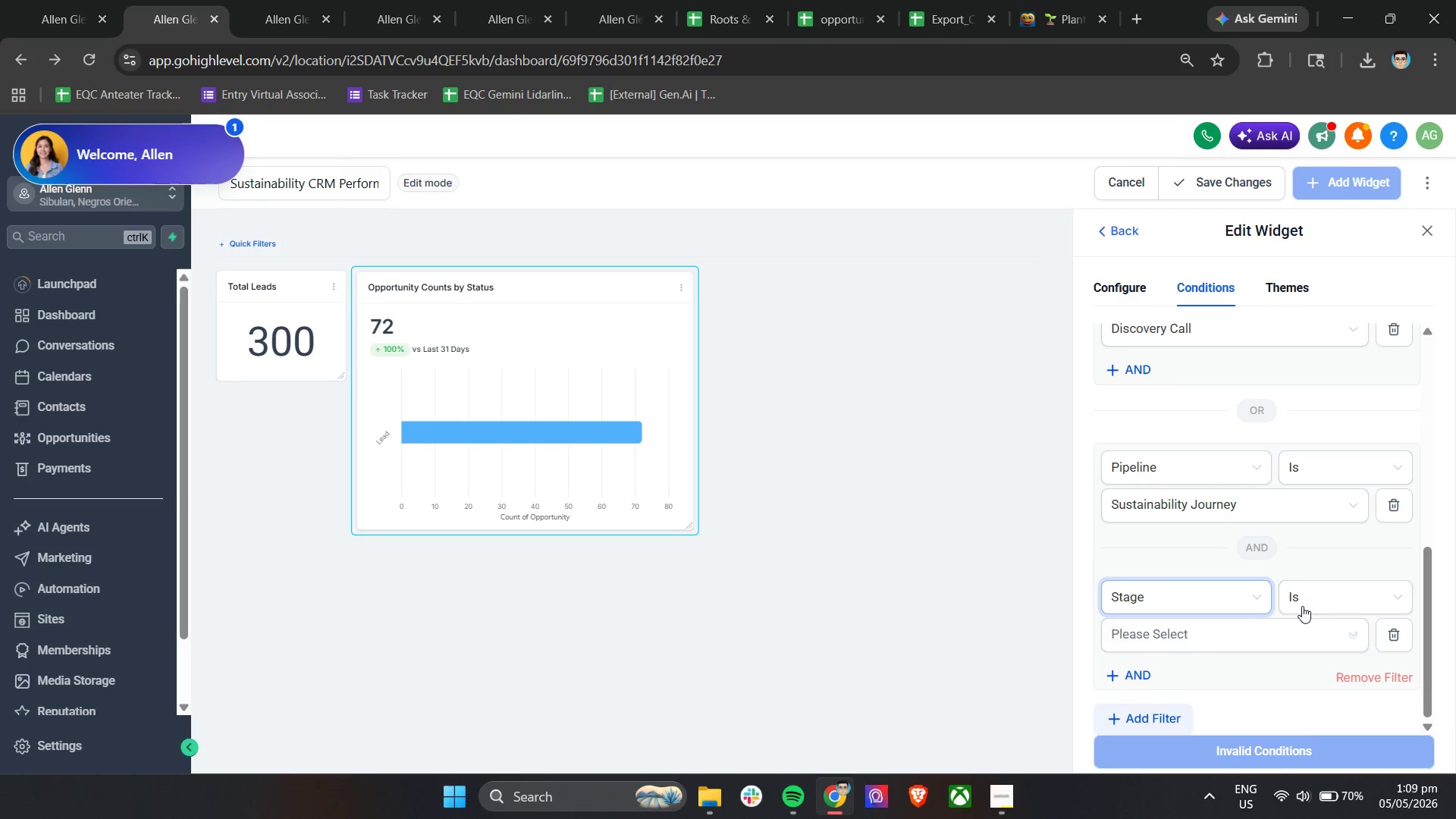 
left_click([1243, 633])
 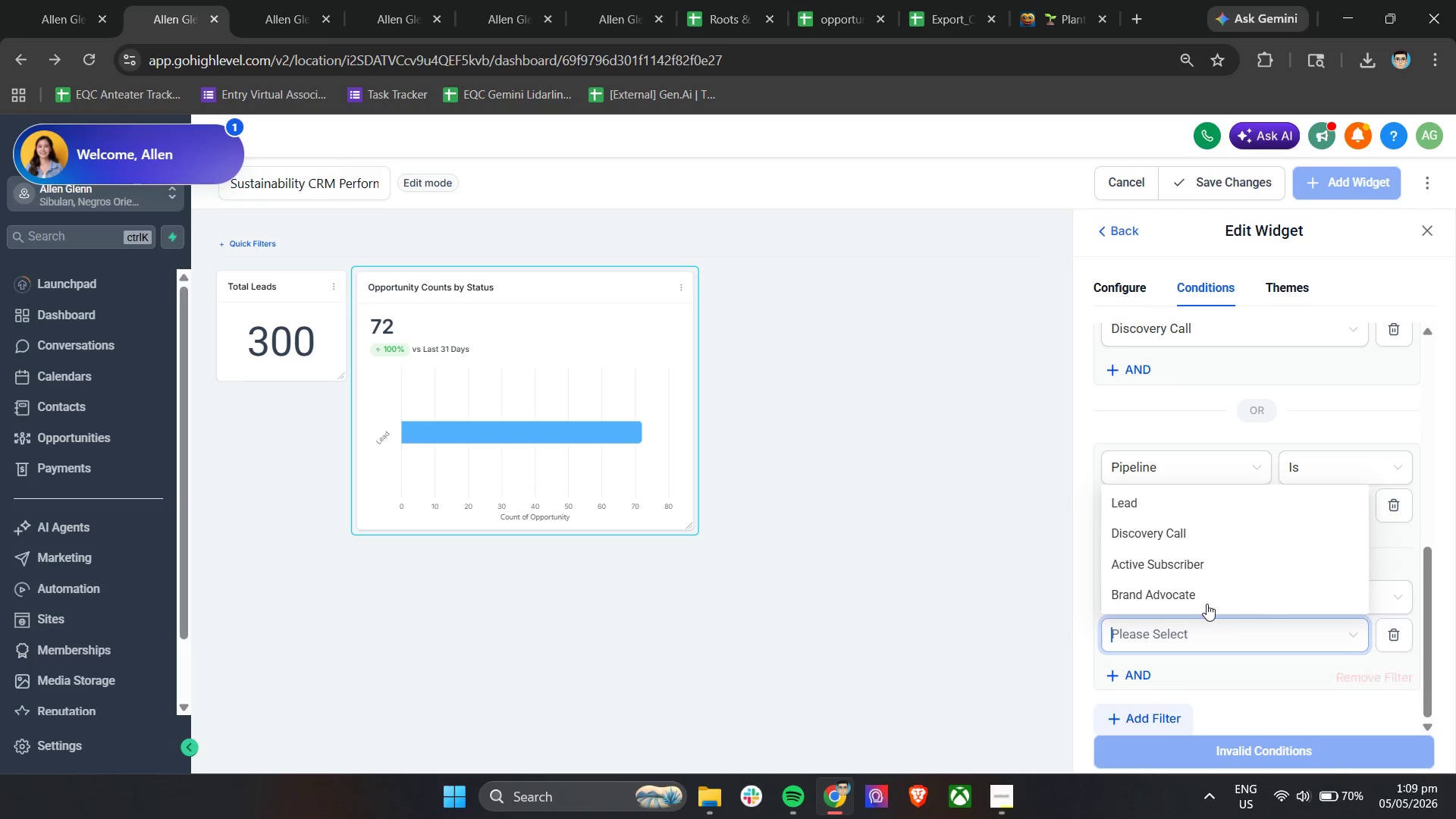 
left_click([1194, 568])
 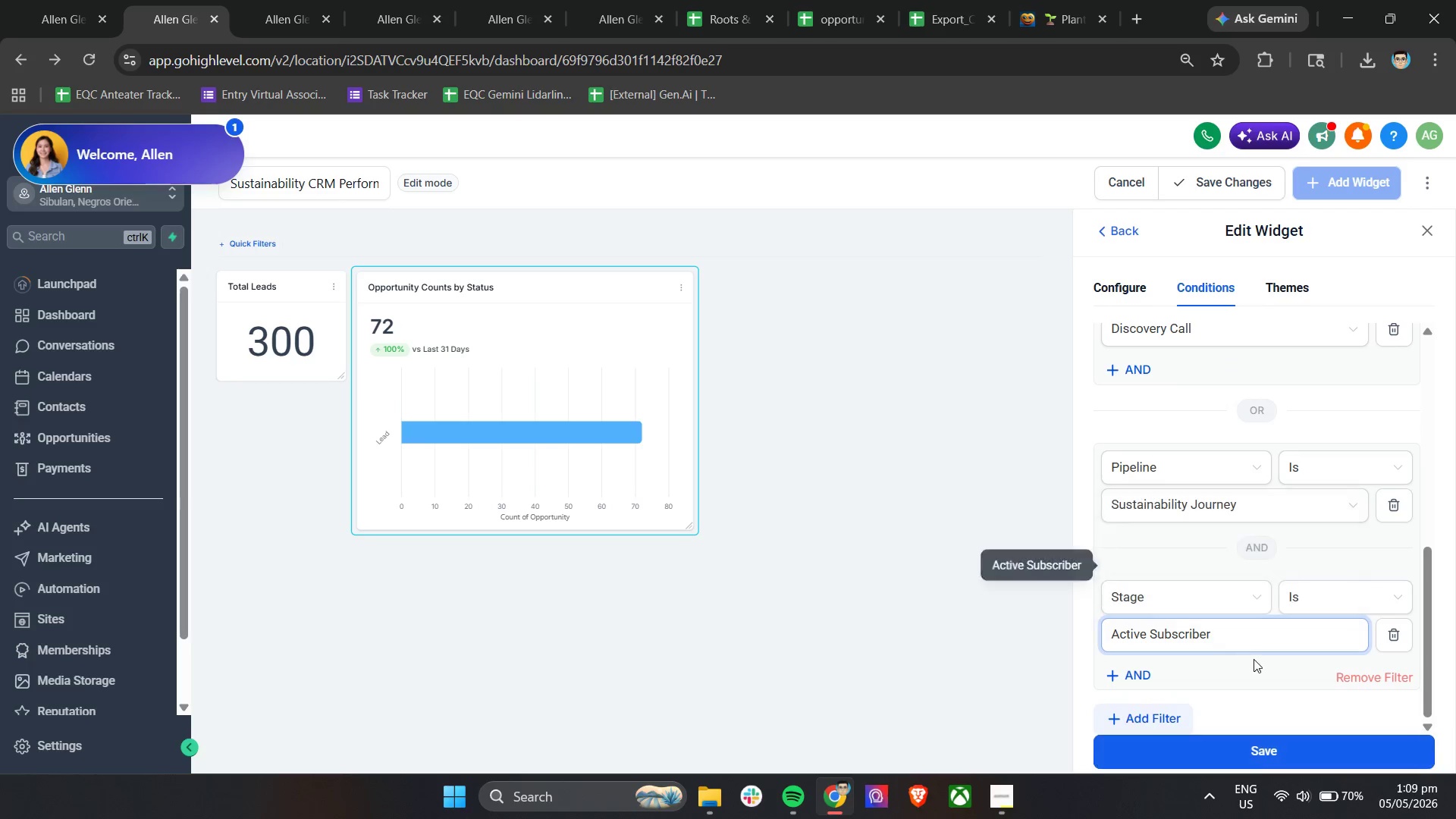 
scroll: coordinate [1254, 659], scroll_direction: down, amount: 4.0
 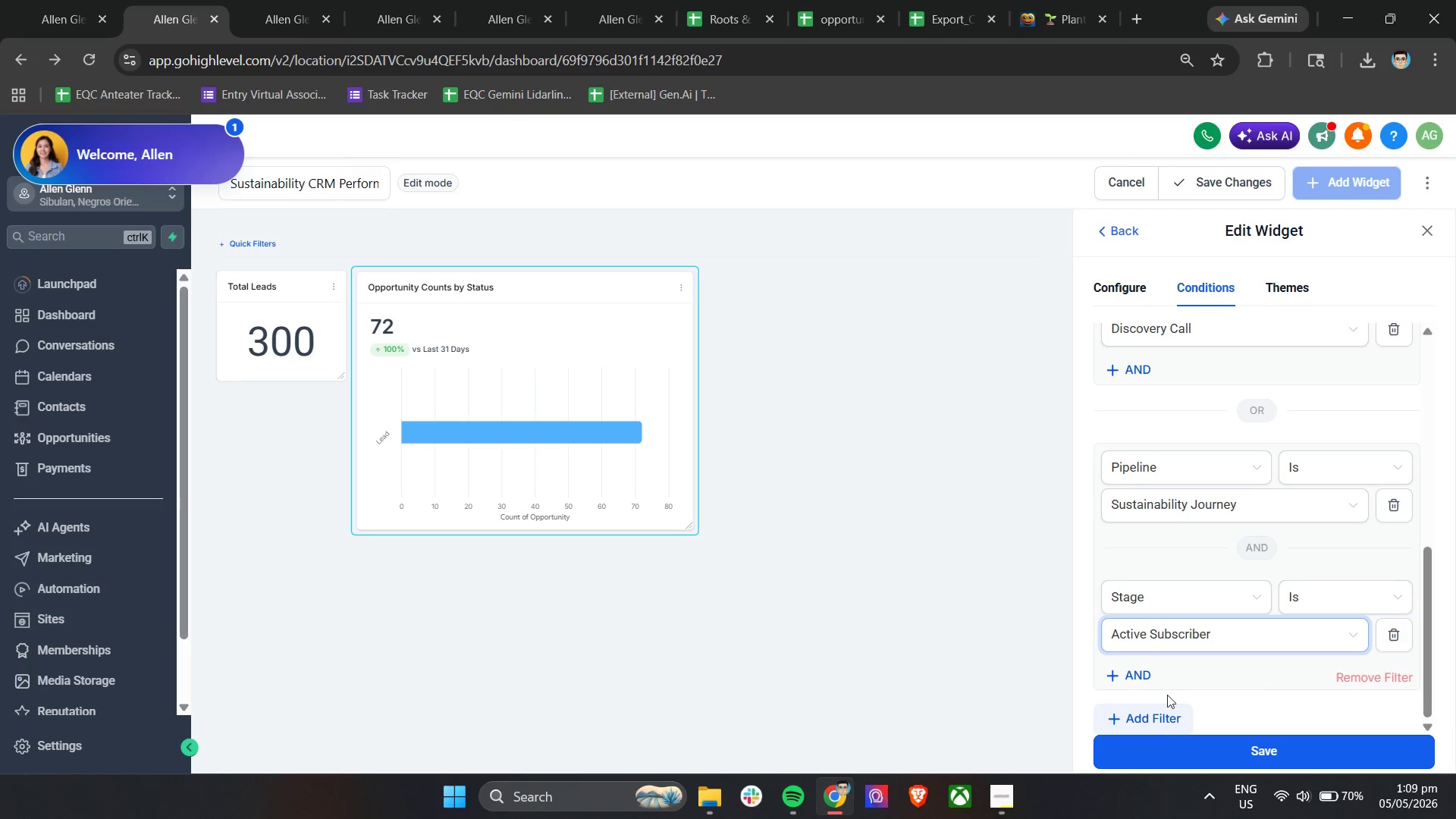 
left_click([1166, 717])
 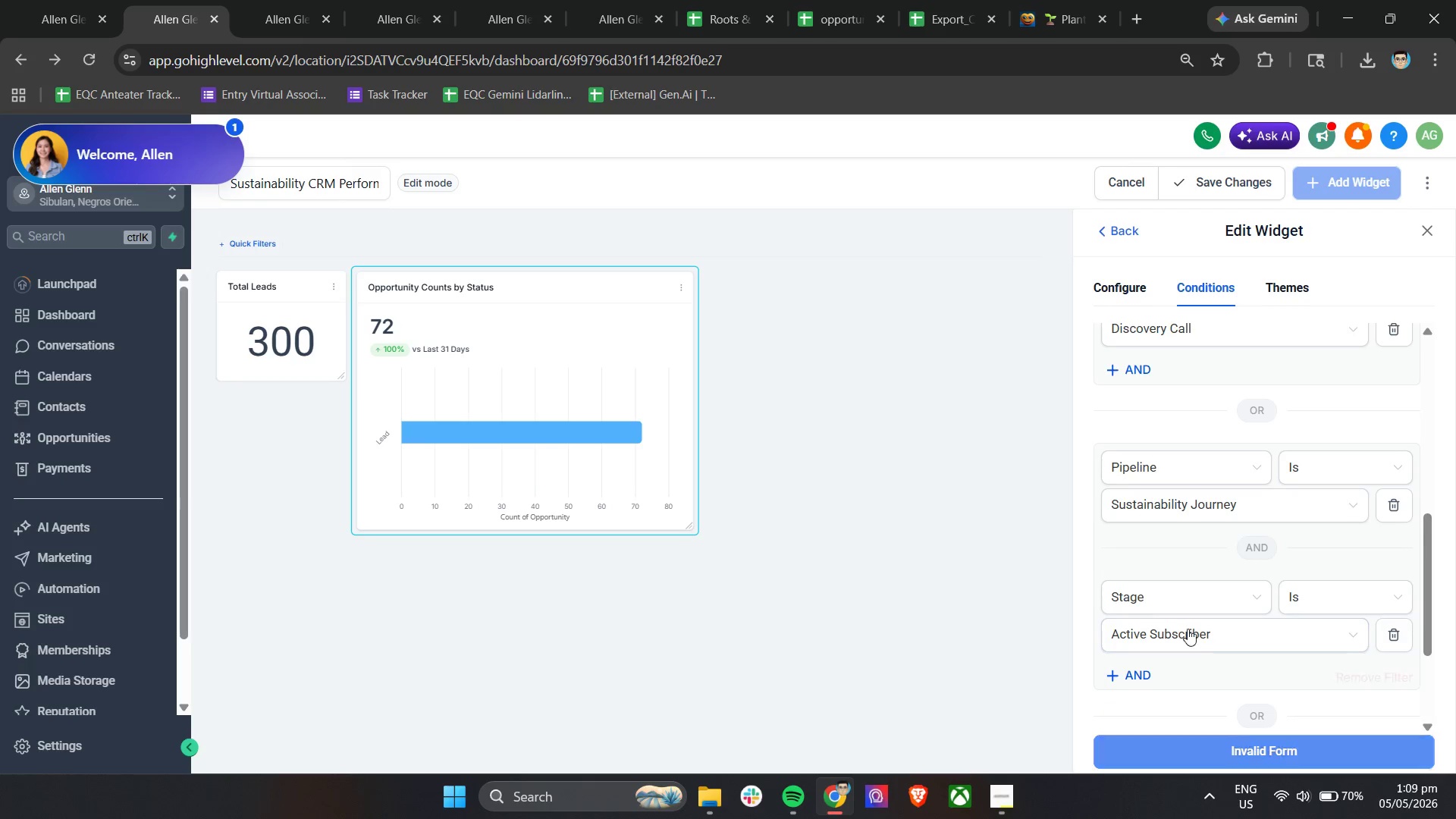 
scroll: coordinate [1188, 629], scroll_direction: down, amount: 2.0
 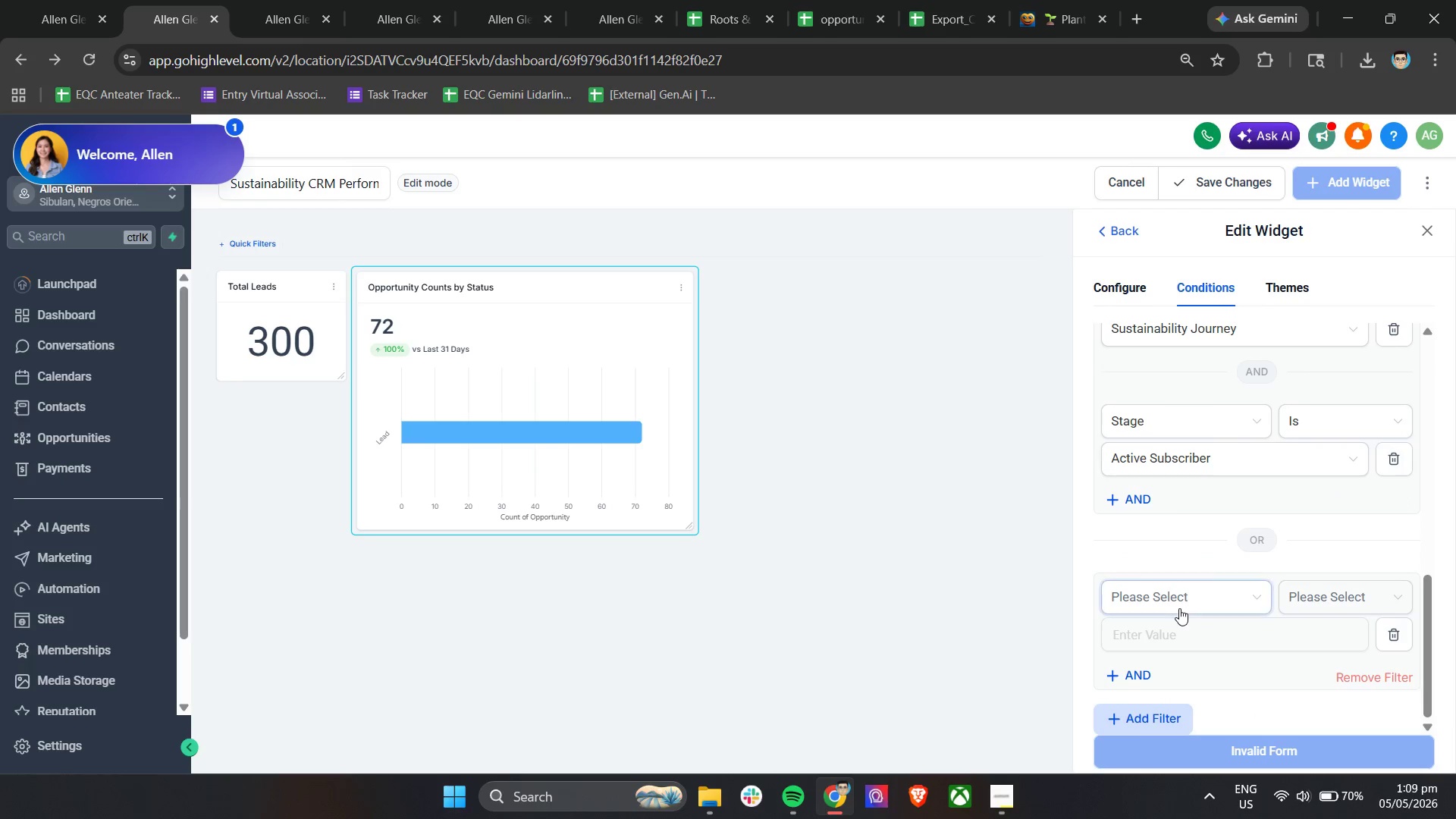 
left_click([1179, 608])
 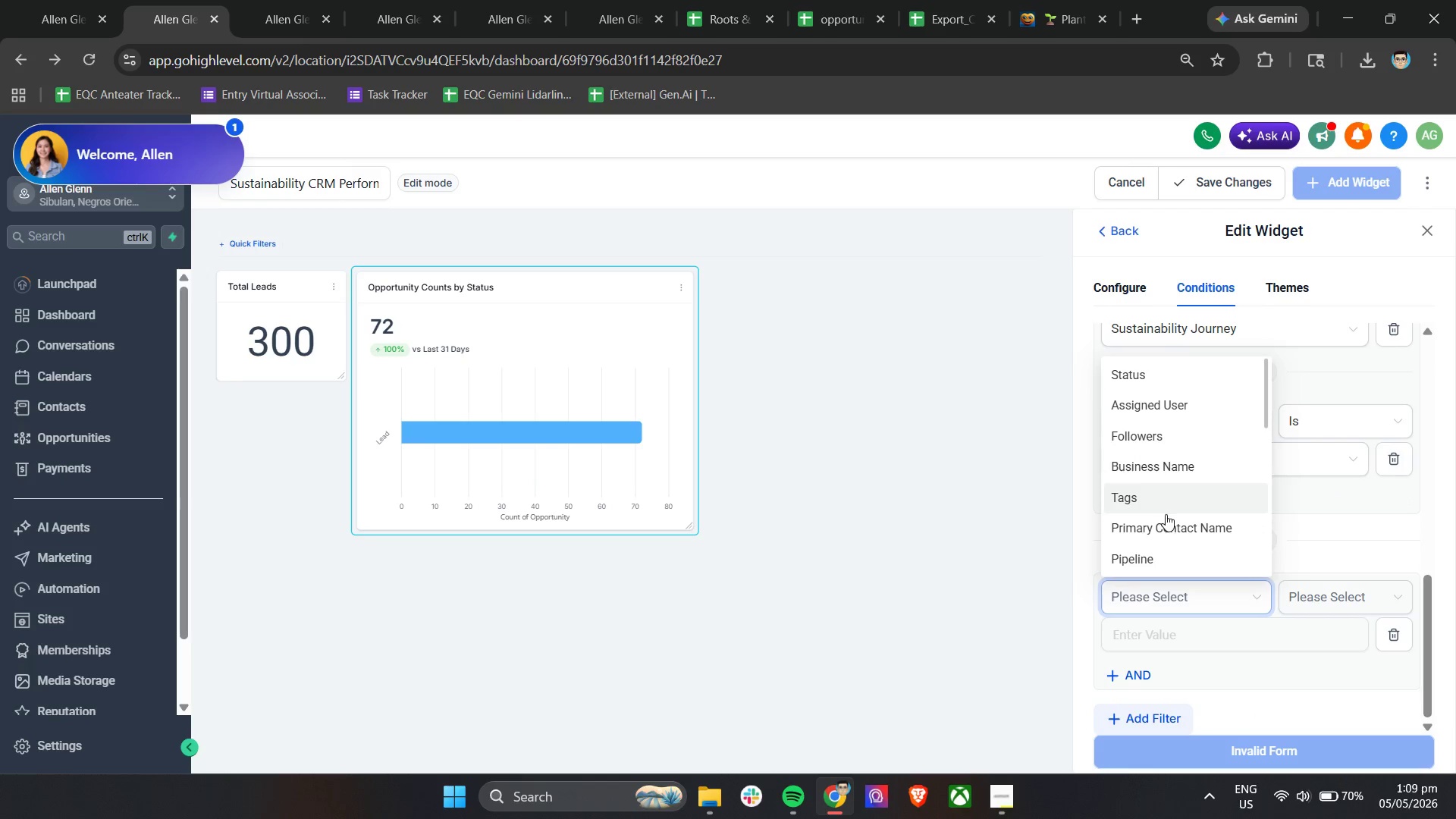 
left_click([1157, 564])
 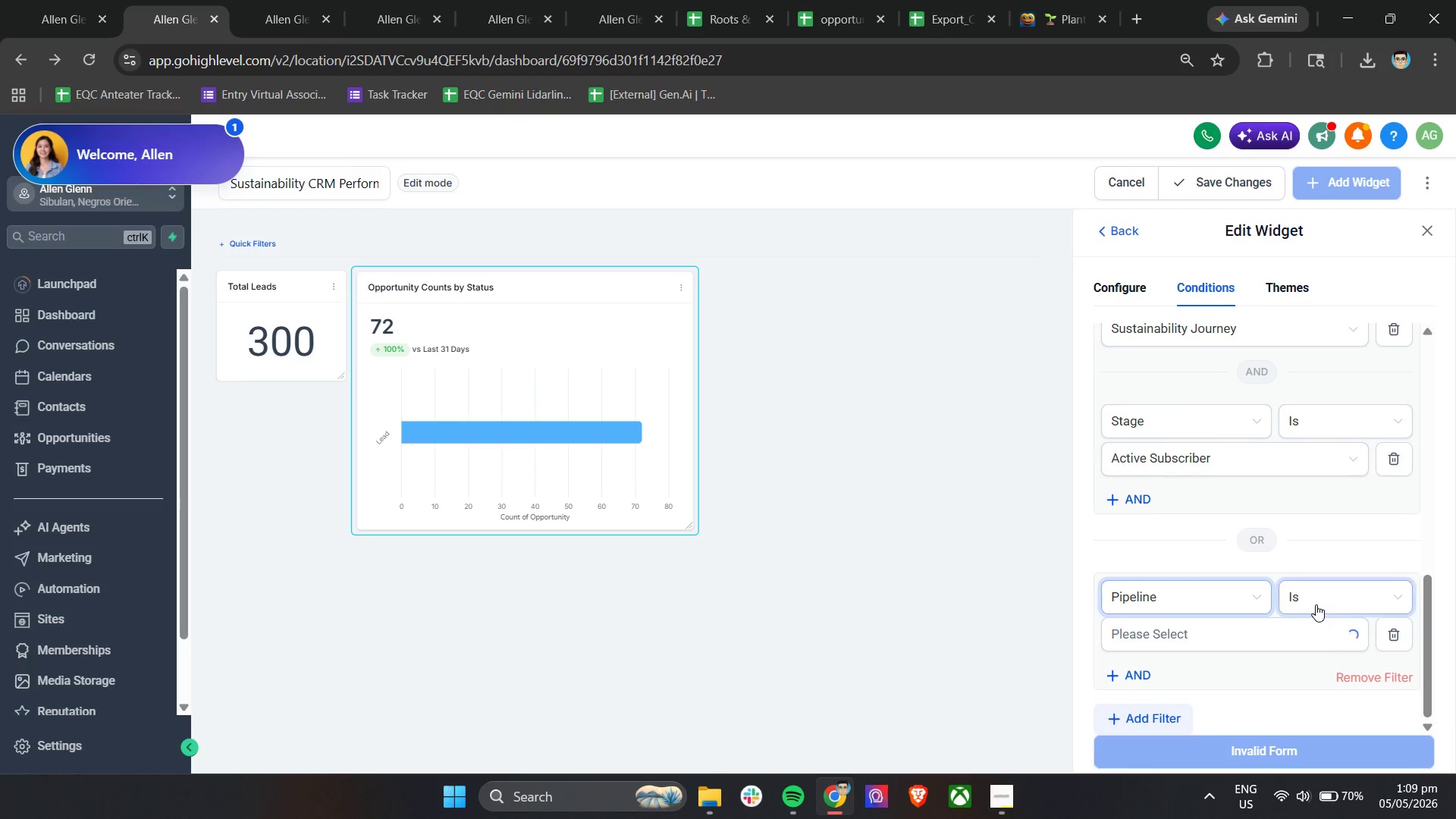 
left_click([1222, 633])
 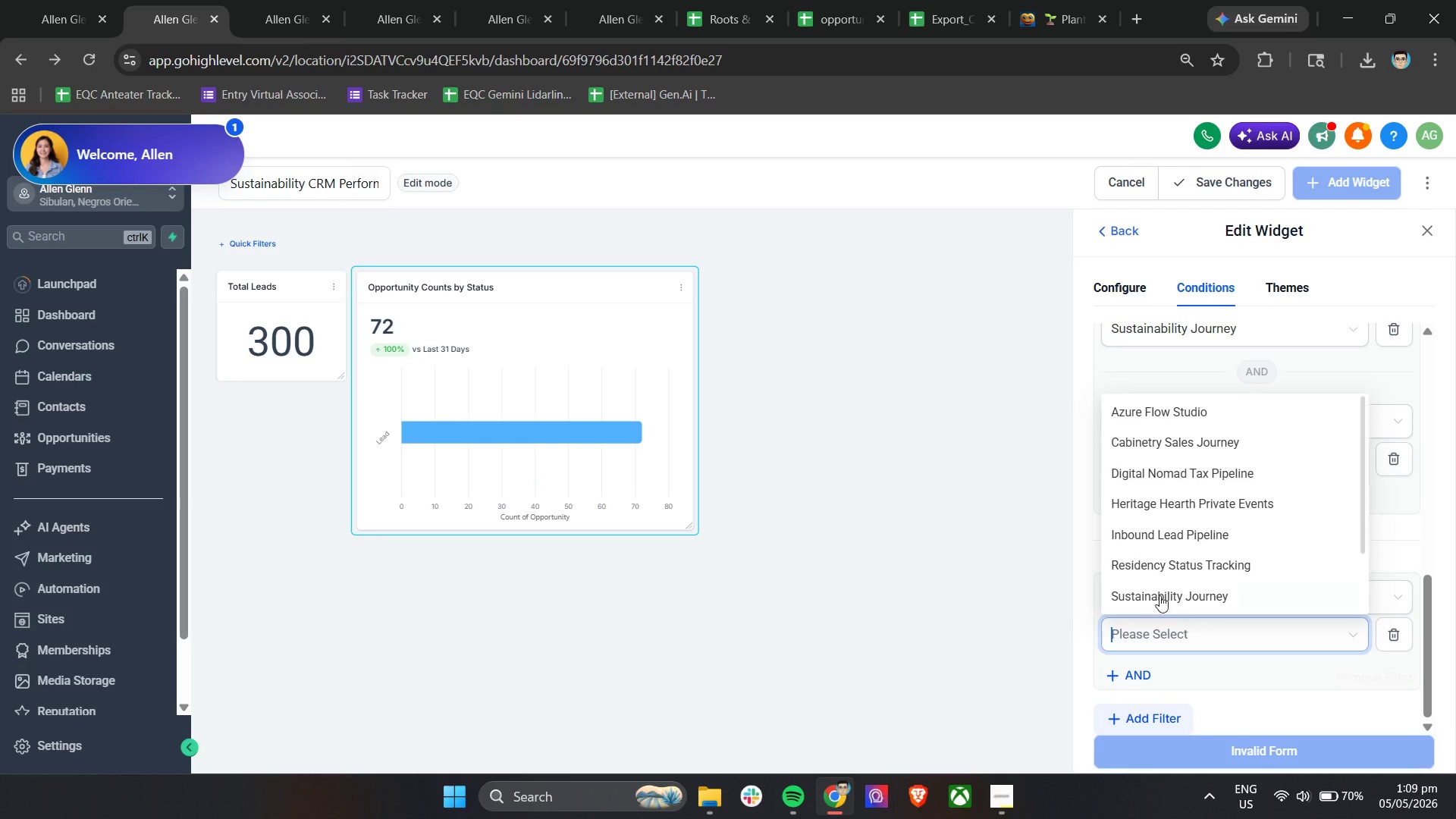 
left_click([1159, 594])
 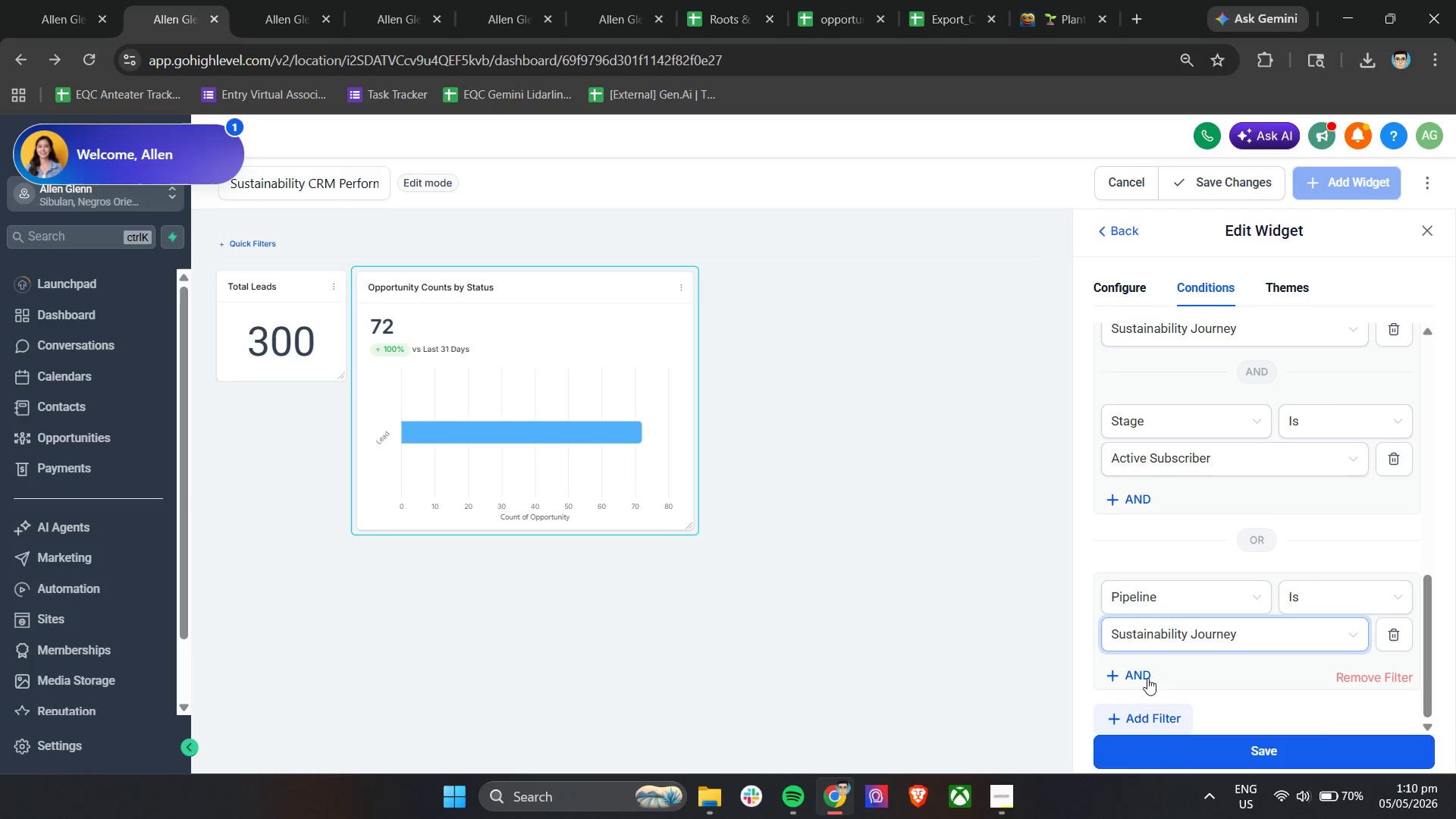 
left_click([1165, 601])
 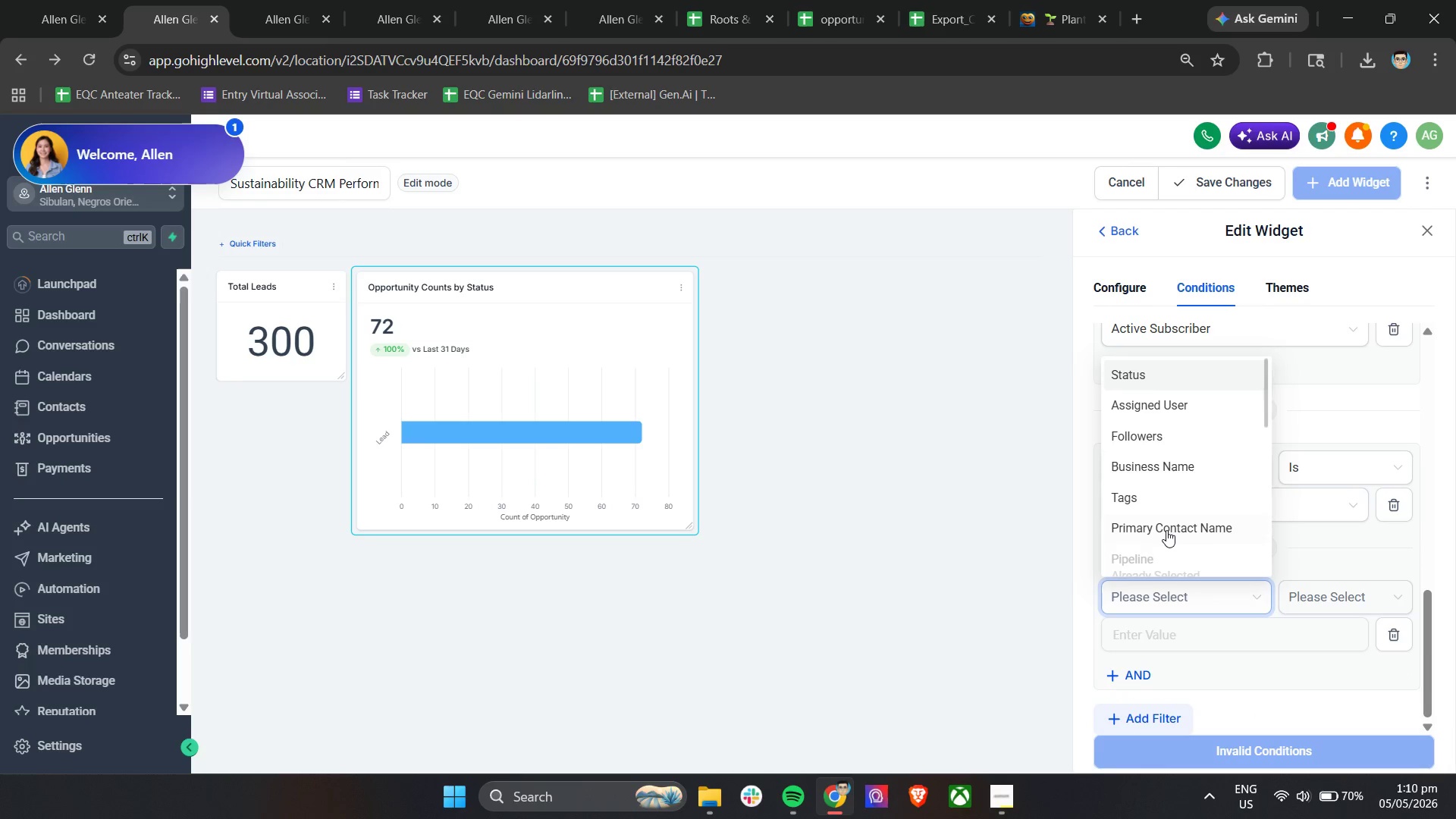 
scroll: coordinate [1166, 524], scroll_direction: down, amount: 4.0
 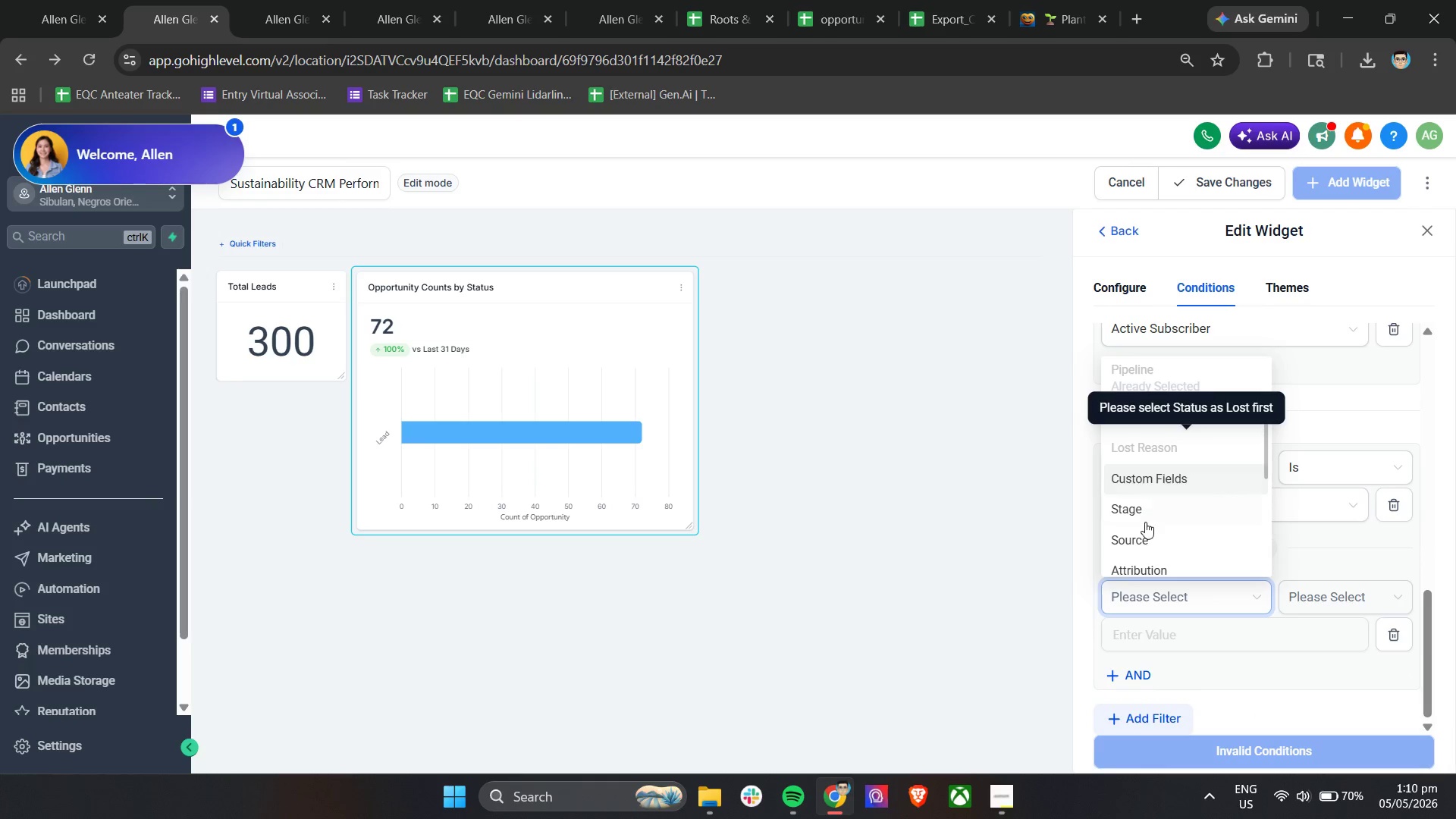 
left_click([1145, 515])
 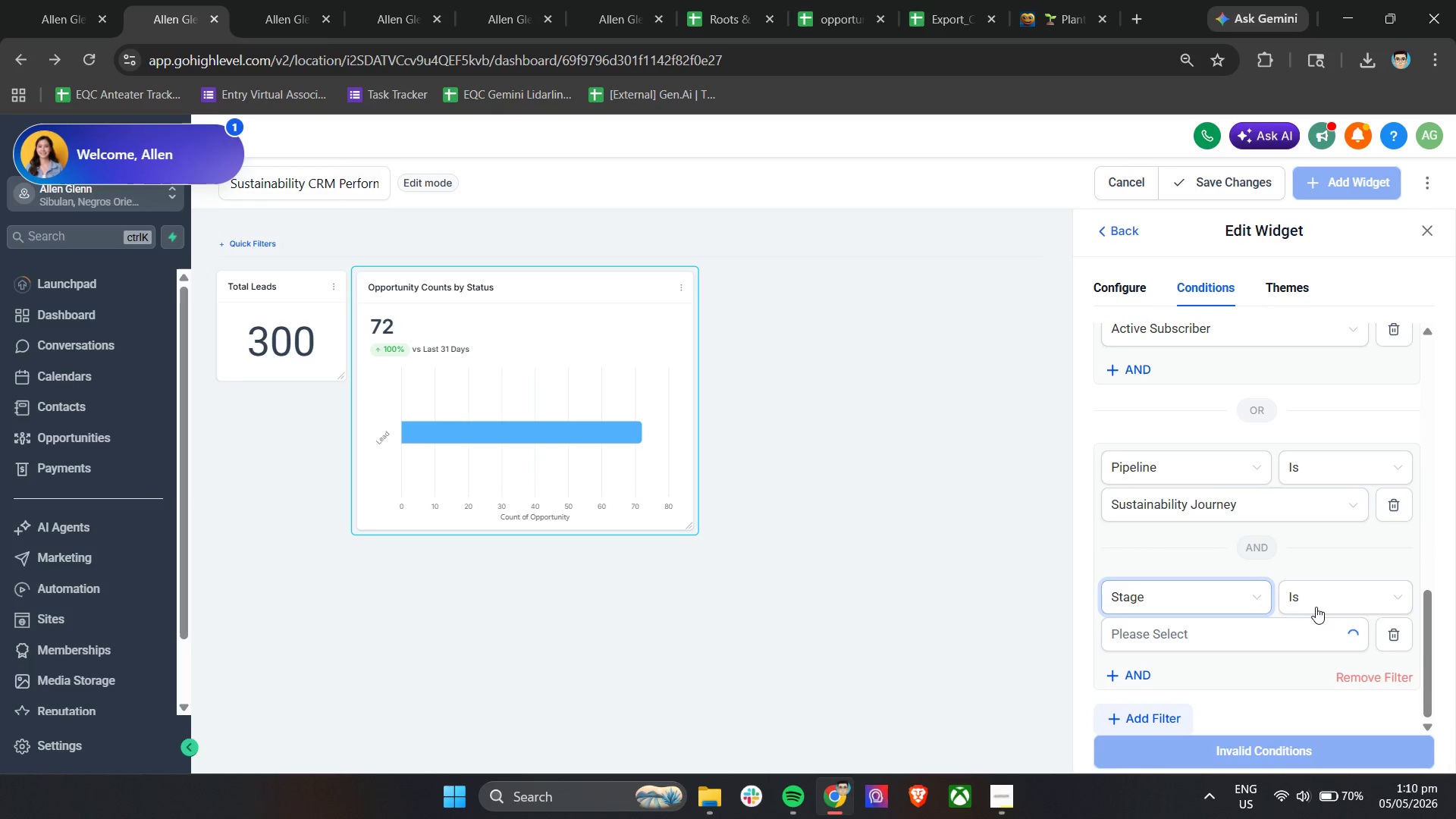 
left_click([1315, 602])
 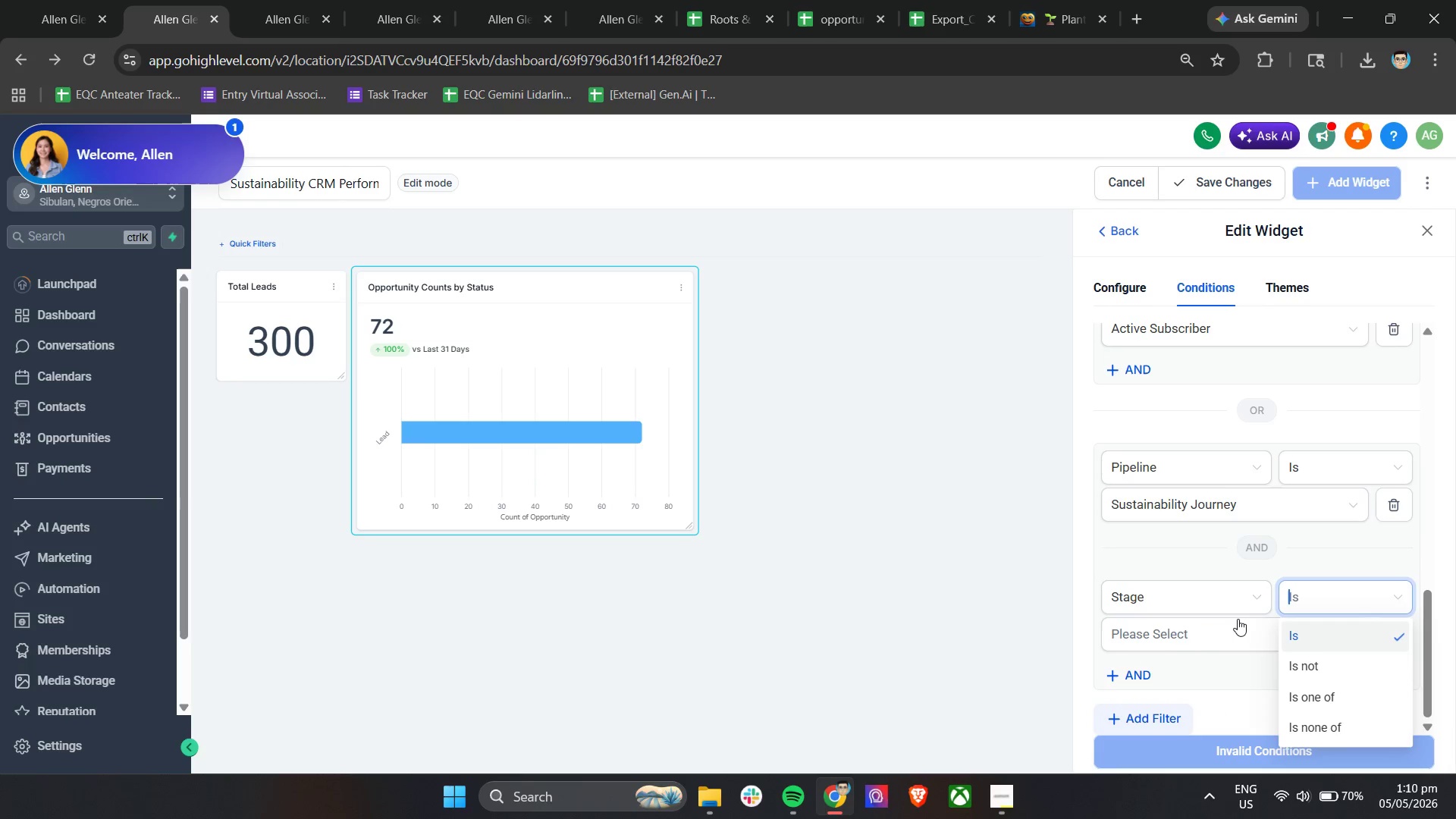 
left_click([1185, 632])
 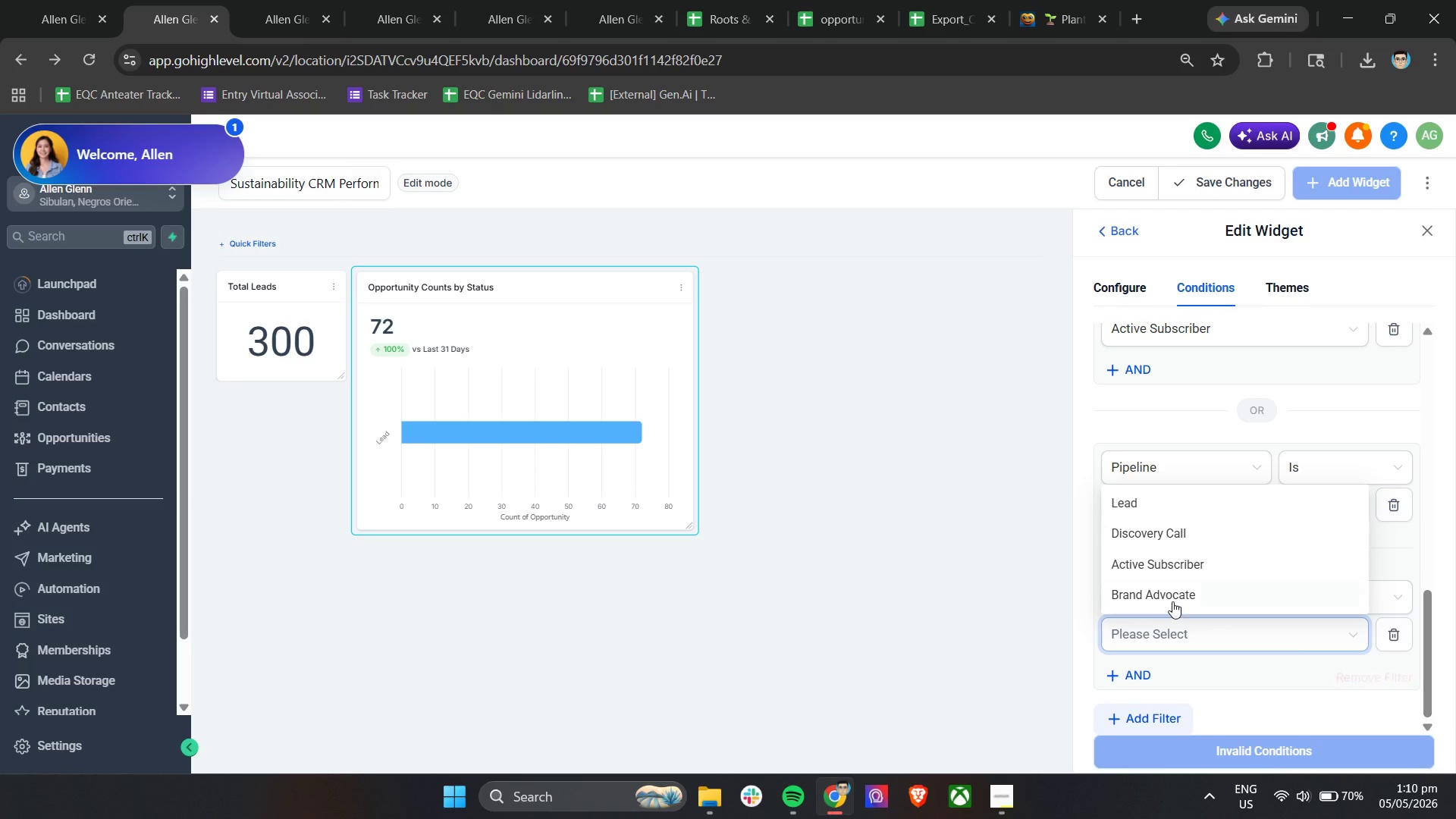 
left_click([1171, 596])
 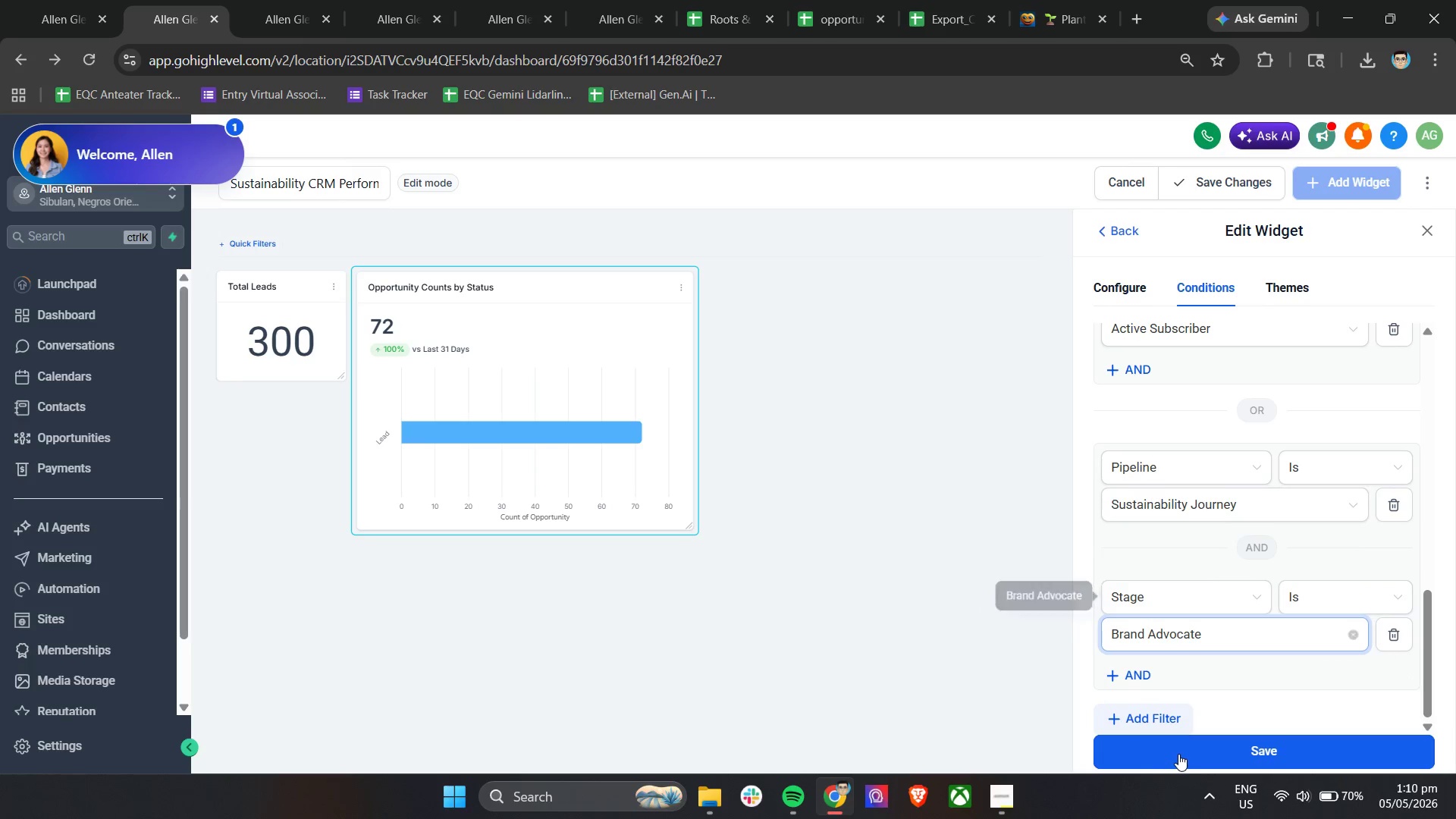 
left_click([1181, 751])
 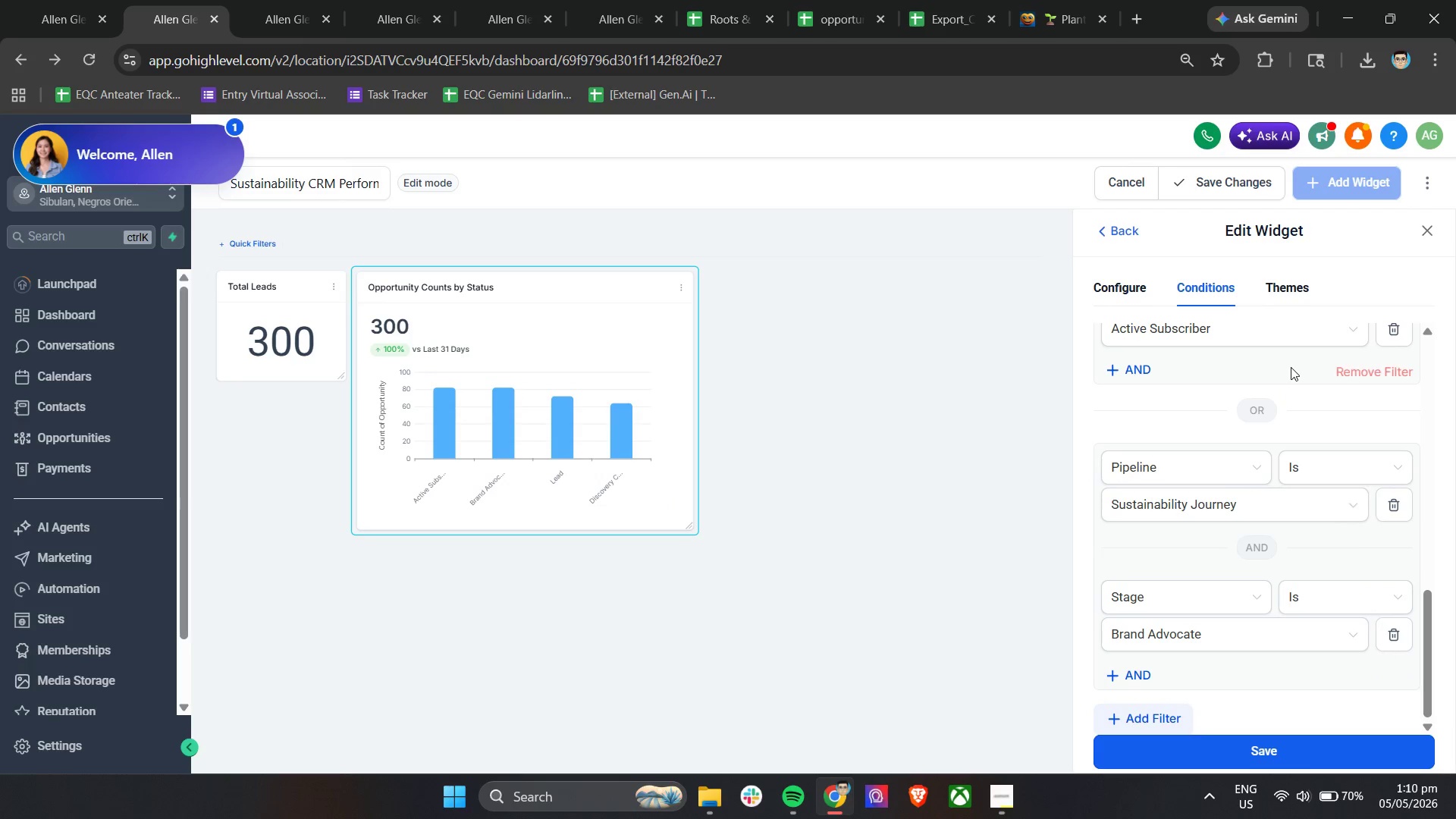 
wait(5.12)
 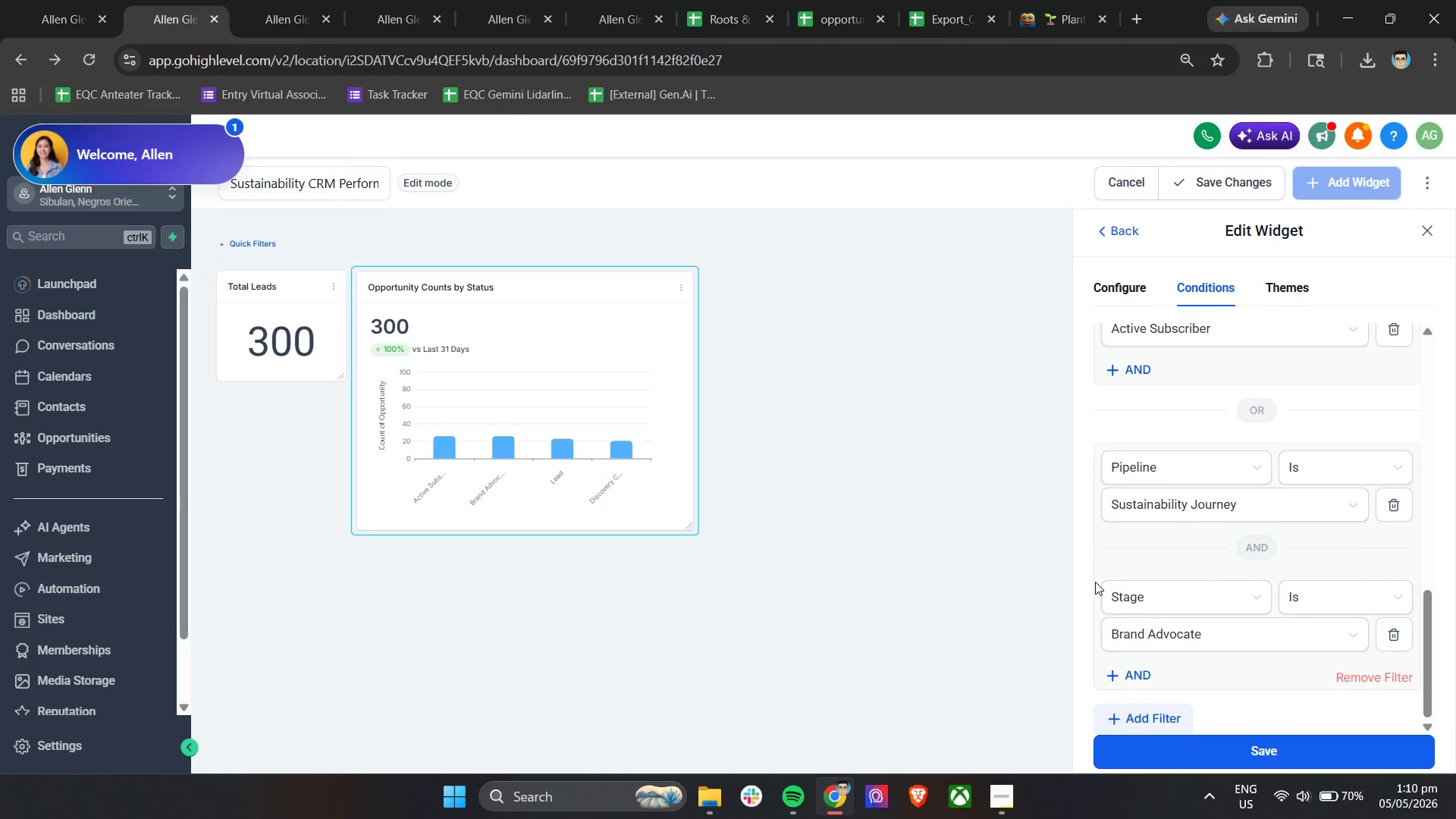 
scroll: coordinate [1295, 576], scroll_direction: down, amount: 3.0
 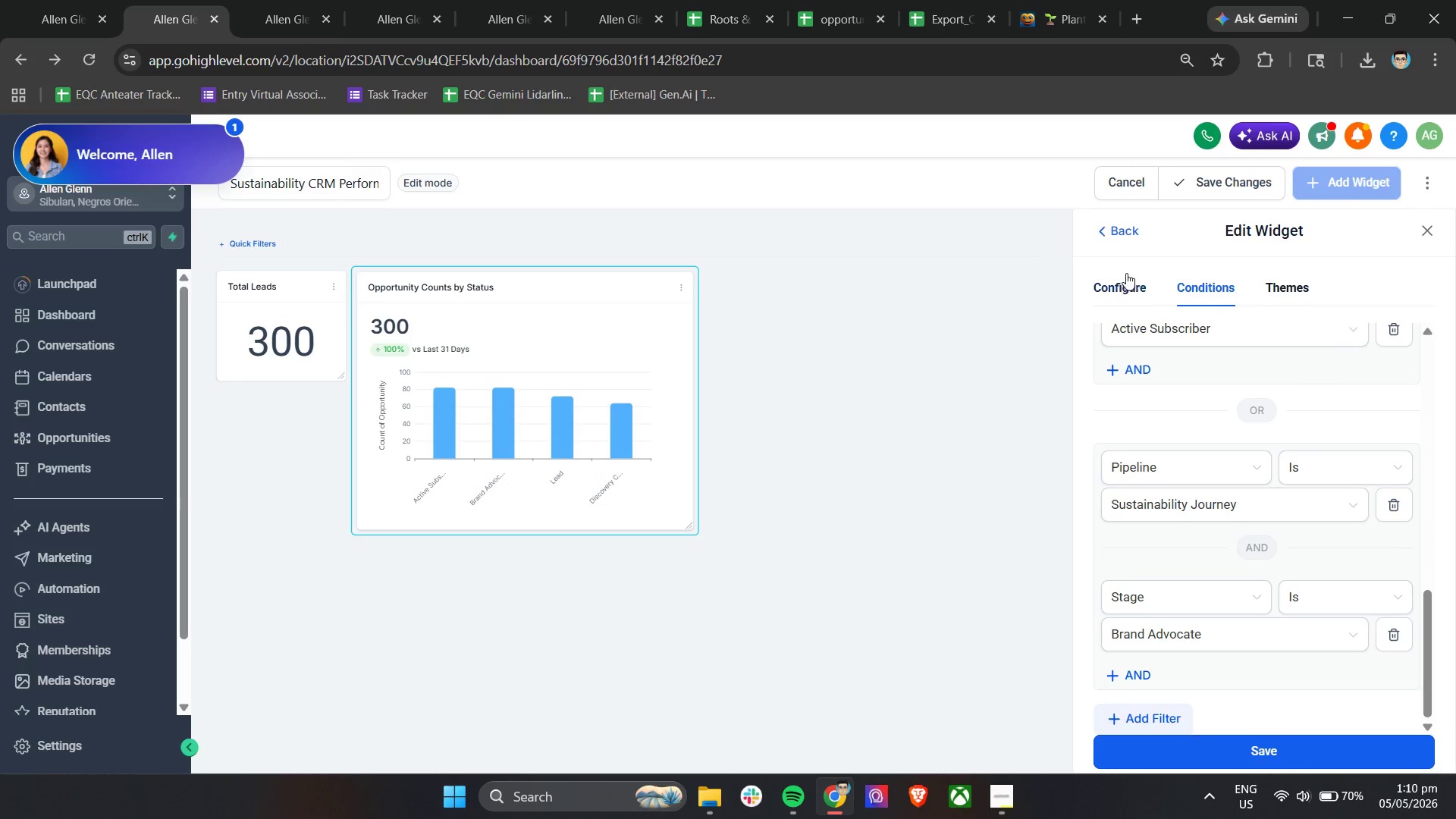 
left_click([1119, 279])
 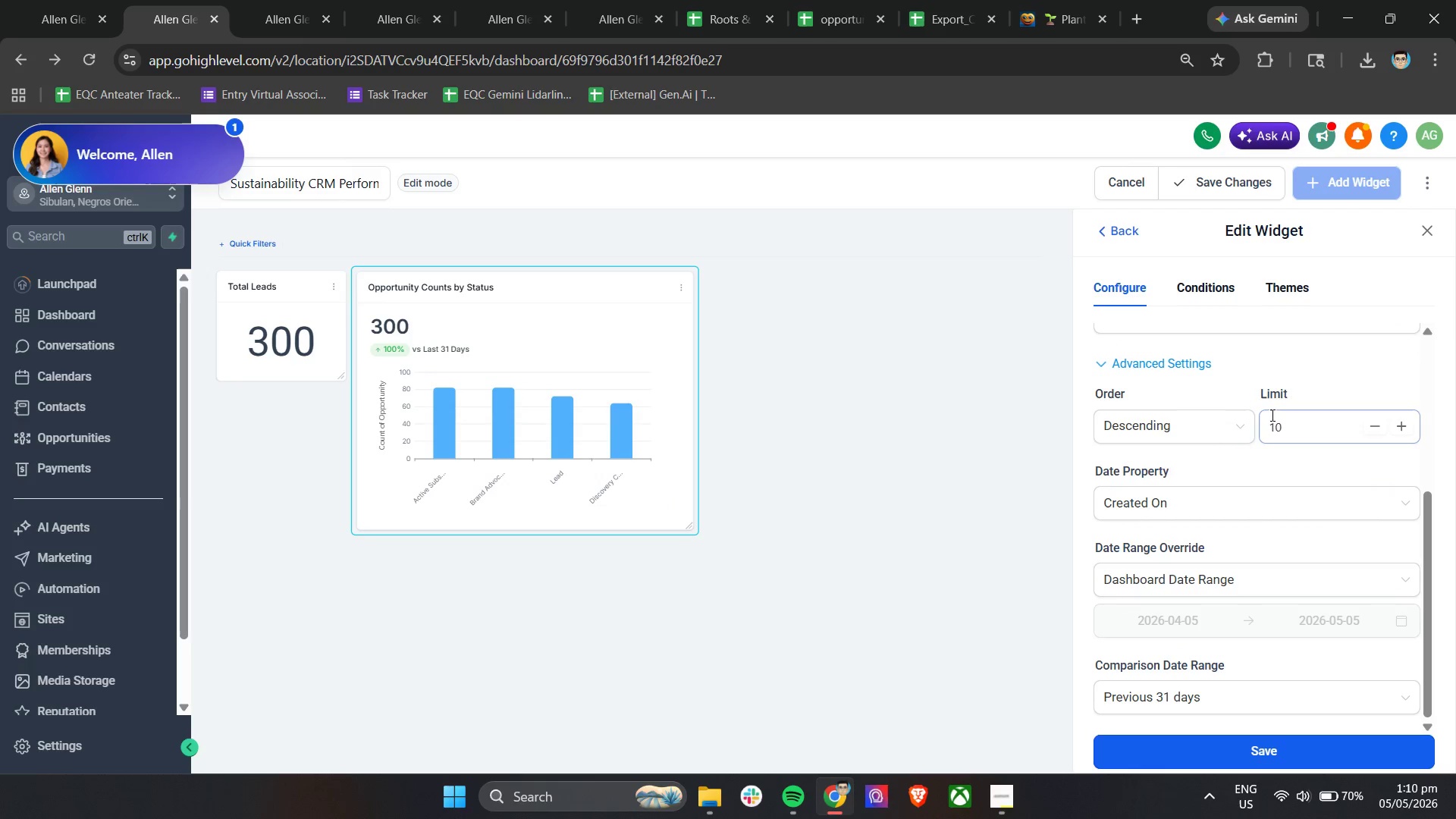 
scroll: coordinate [1241, 528], scroll_direction: up, amount: 5.0
 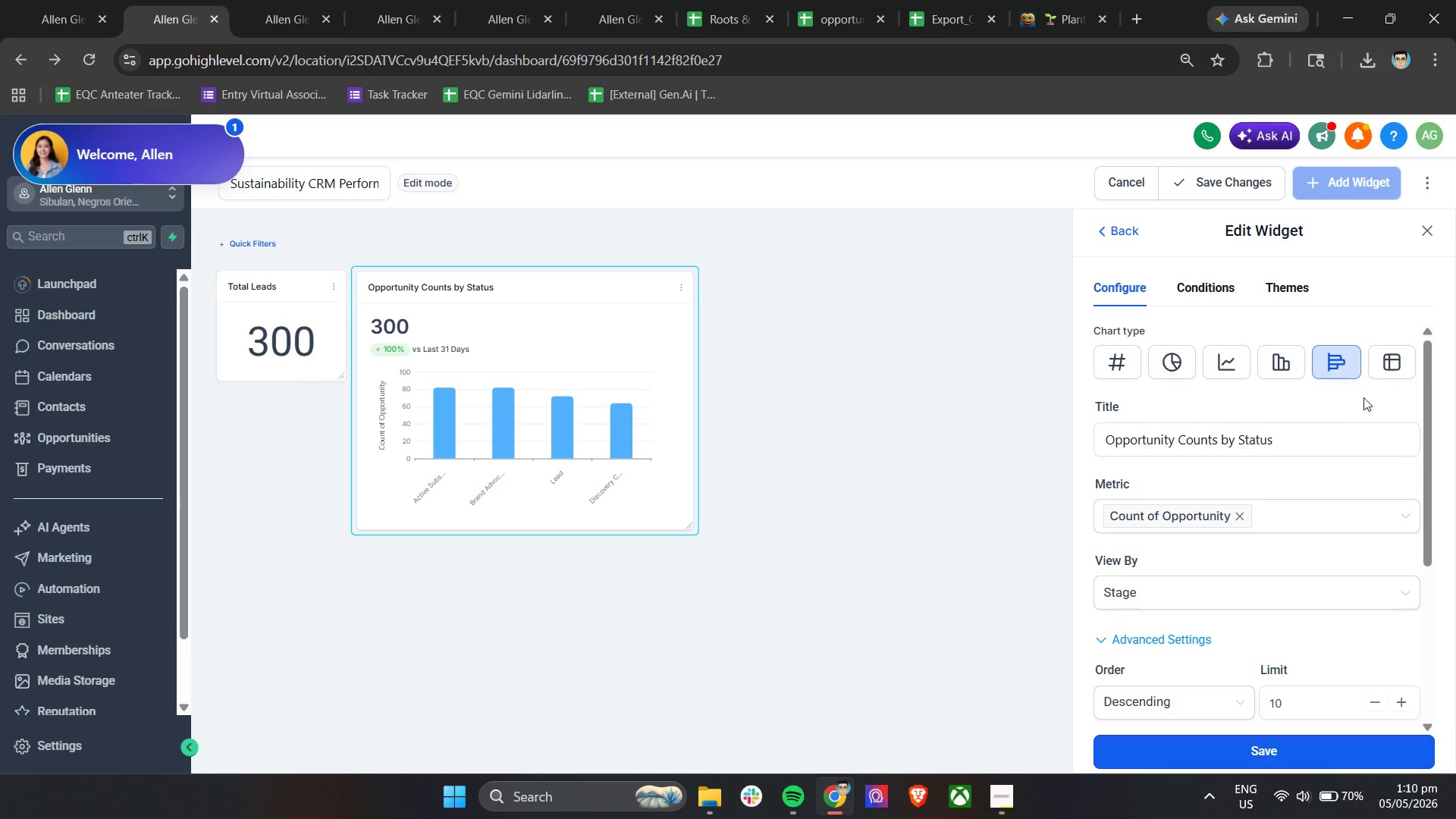 
left_click([1219, 744])
 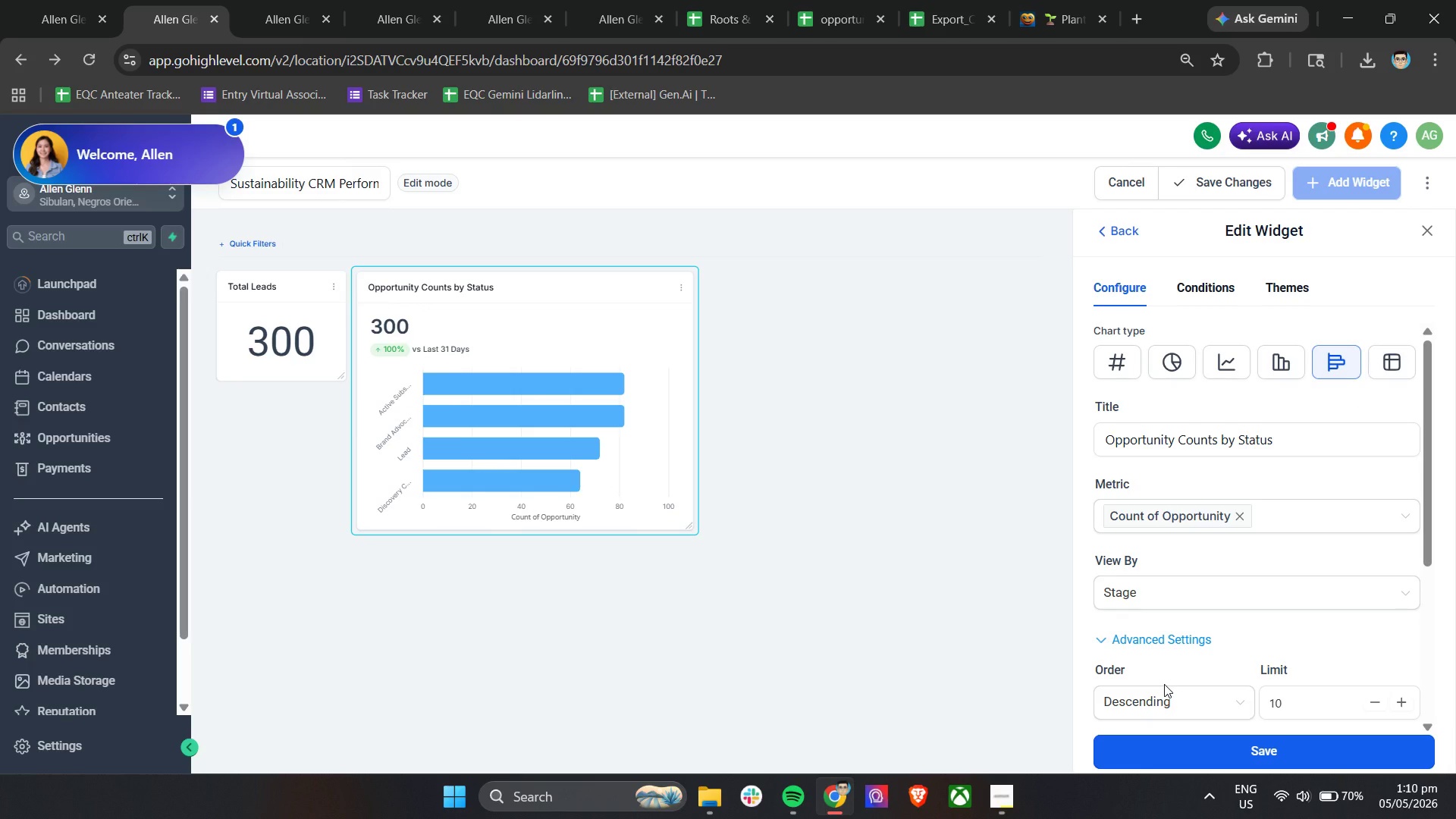 
wait(5.52)
 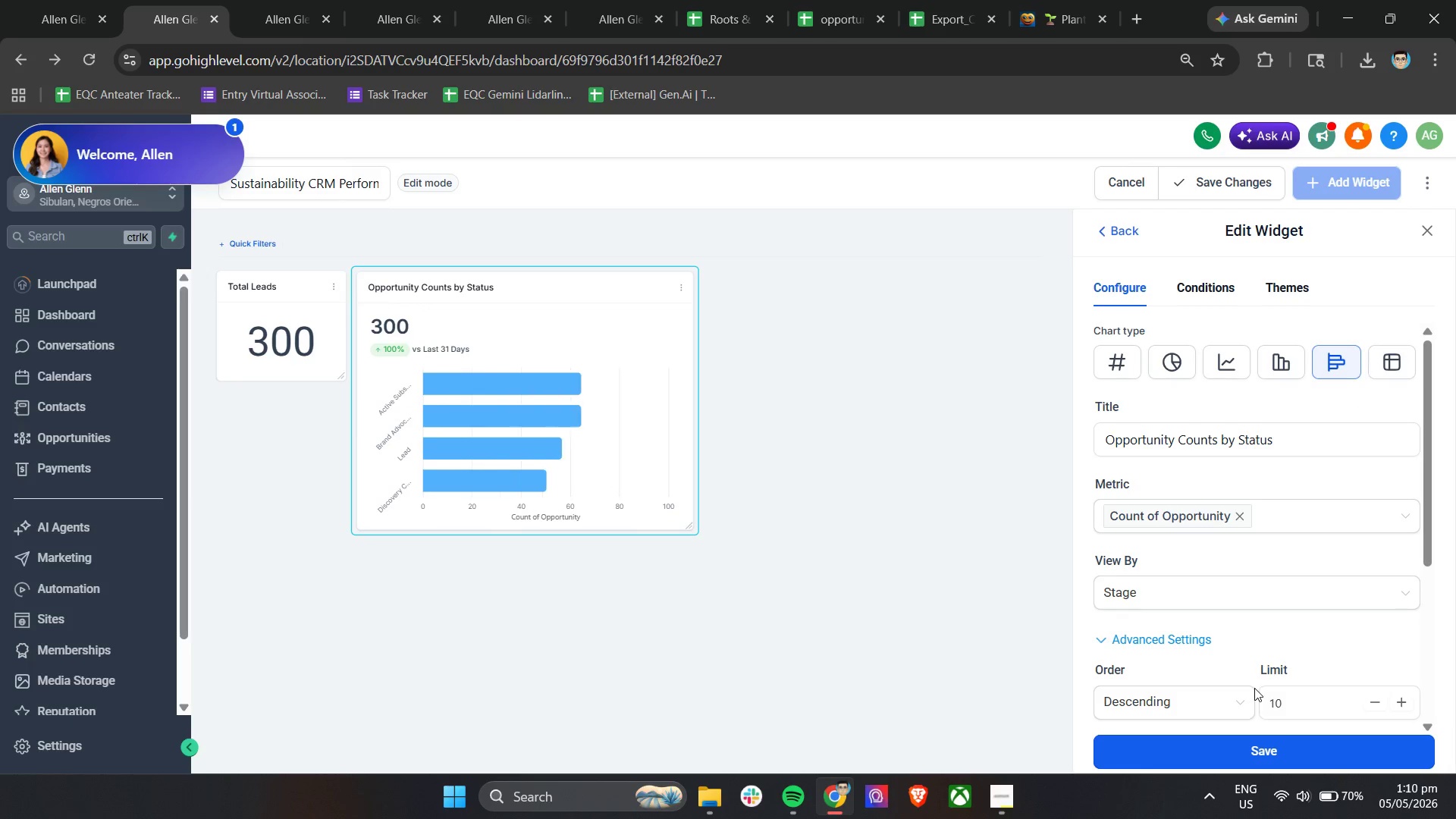 
scroll: coordinate [1240, 581], scroll_direction: down, amount: 6.0
 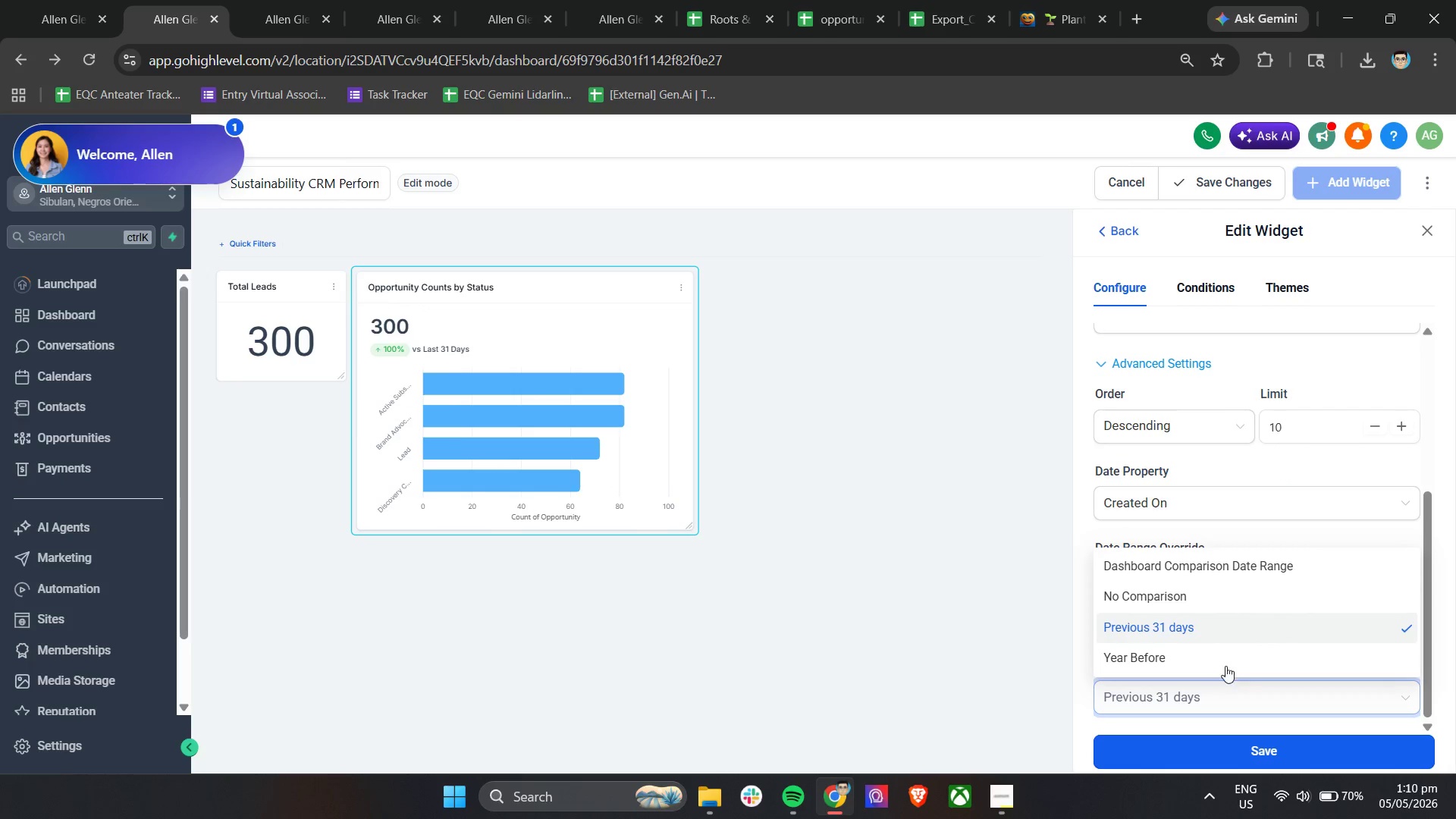 
left_click([1213, 598])
 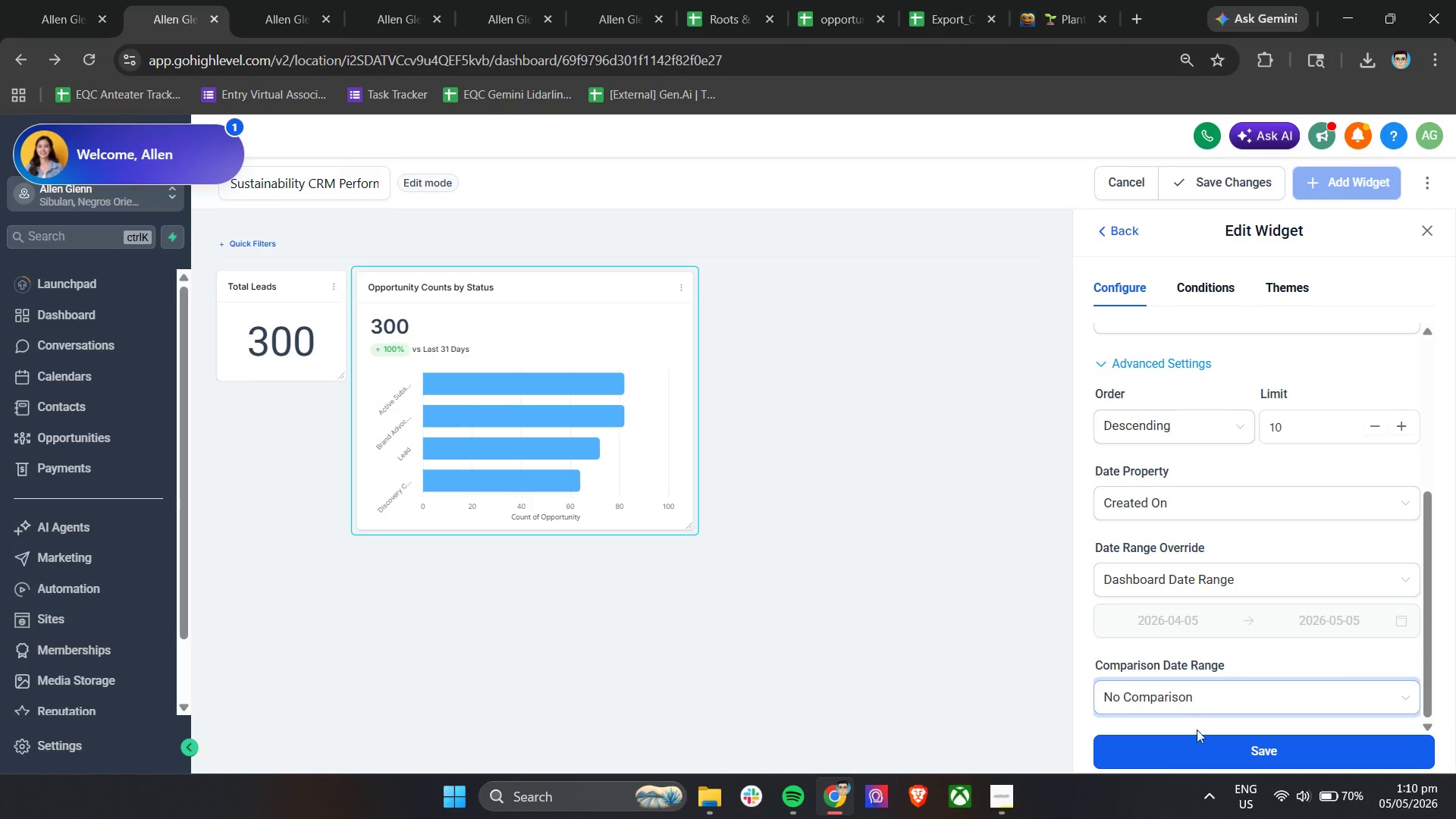 
left_click([1195, 745])
 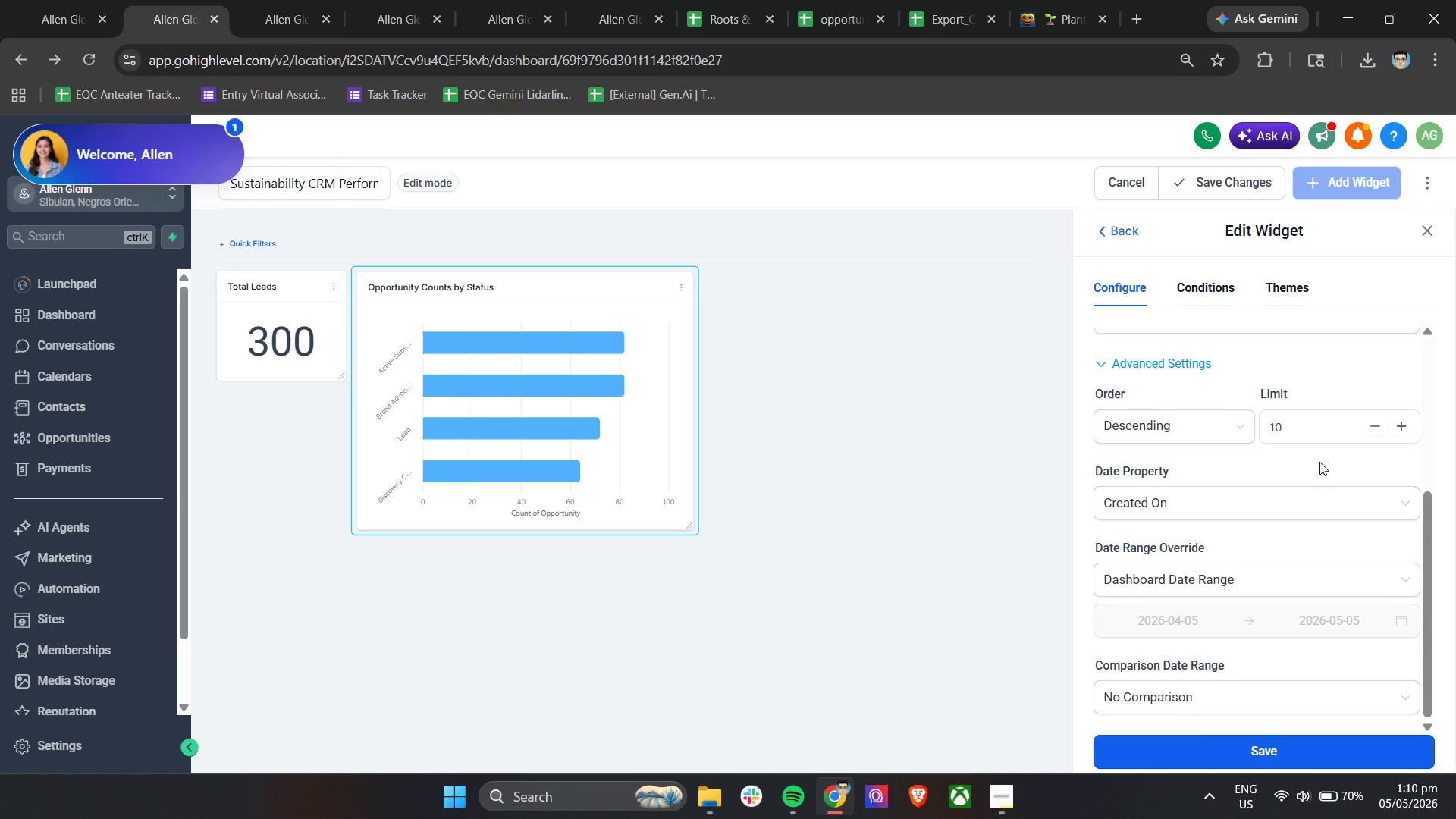 
wait(12.11)
 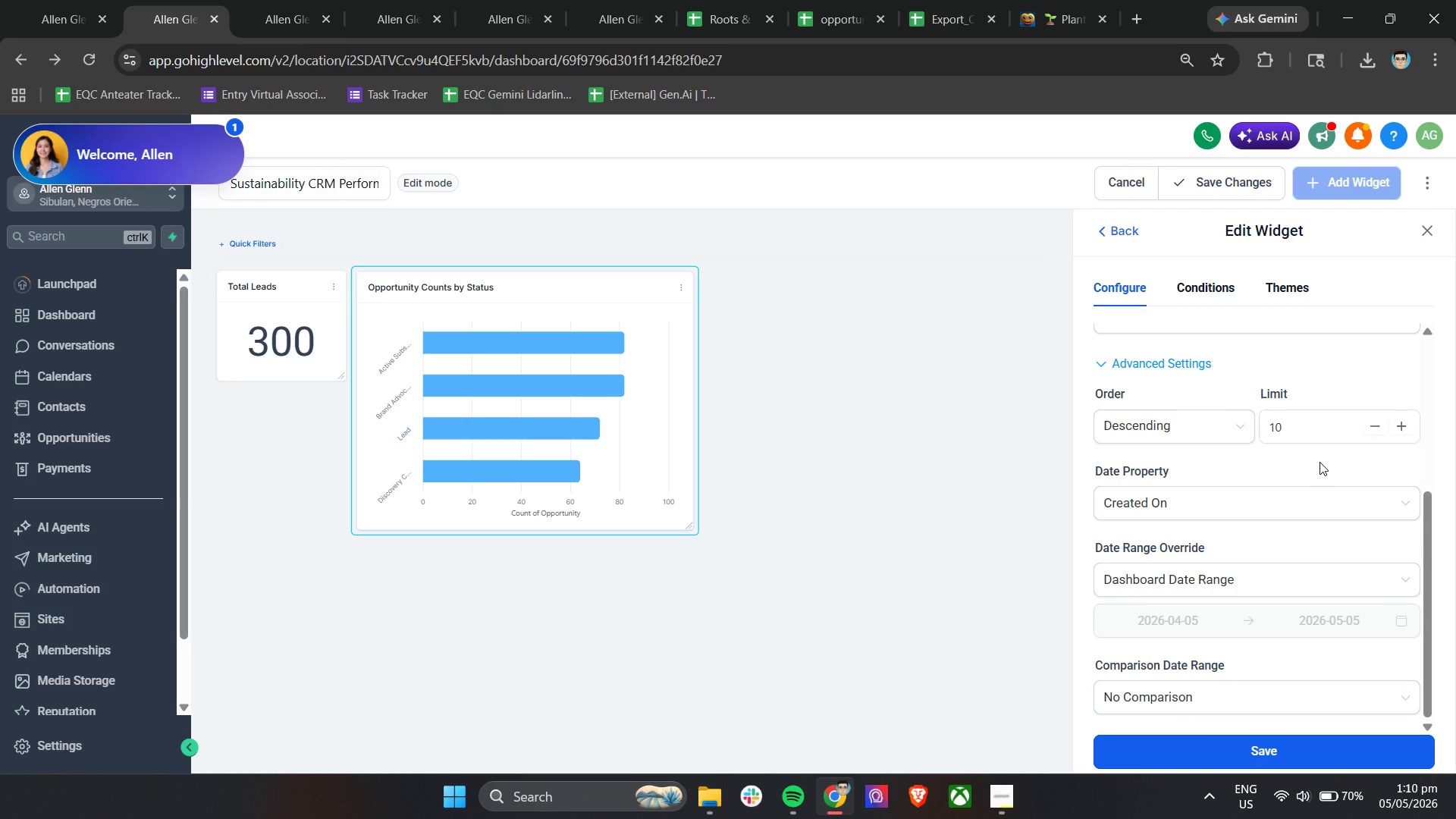 
scroll: coordinate [1328, 494], scroll_direction: up, amount: 8.0
 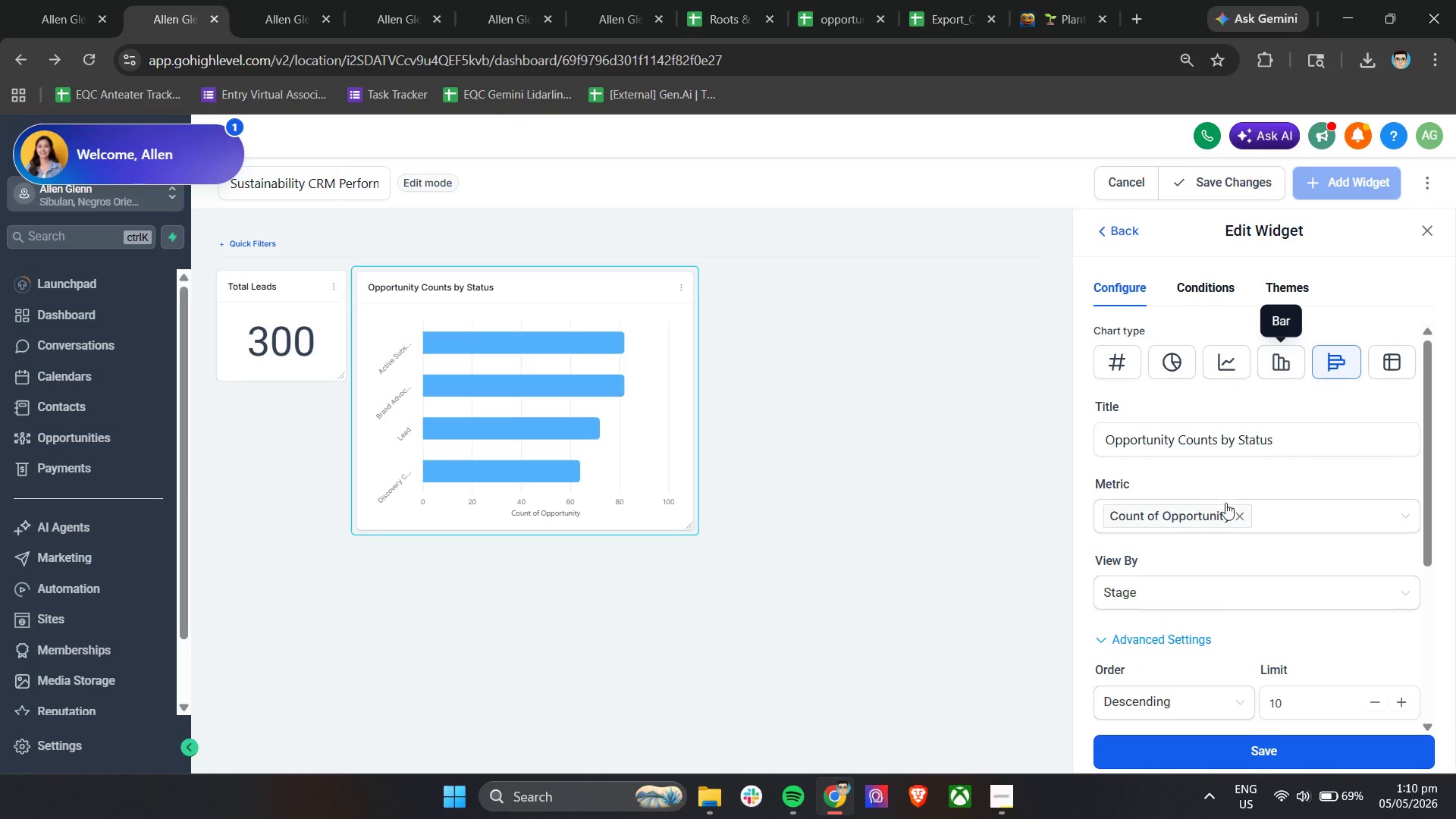 
scroll: coordinate [1245, 658], scroll_direction: down, amount: 2.0
 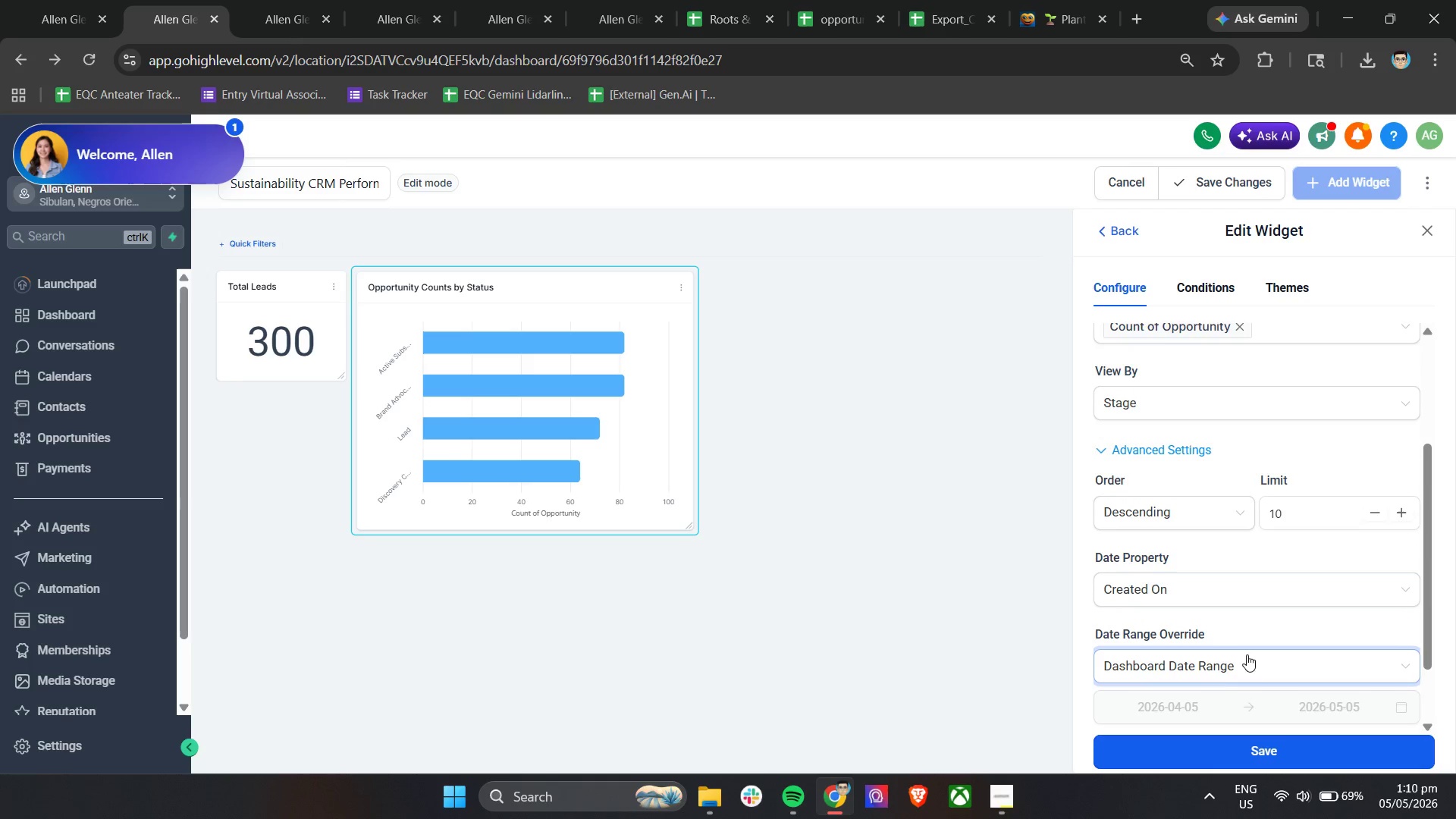 
scroll: coordinate [1247, 654], scroll_direction: up, amount: 2.0
 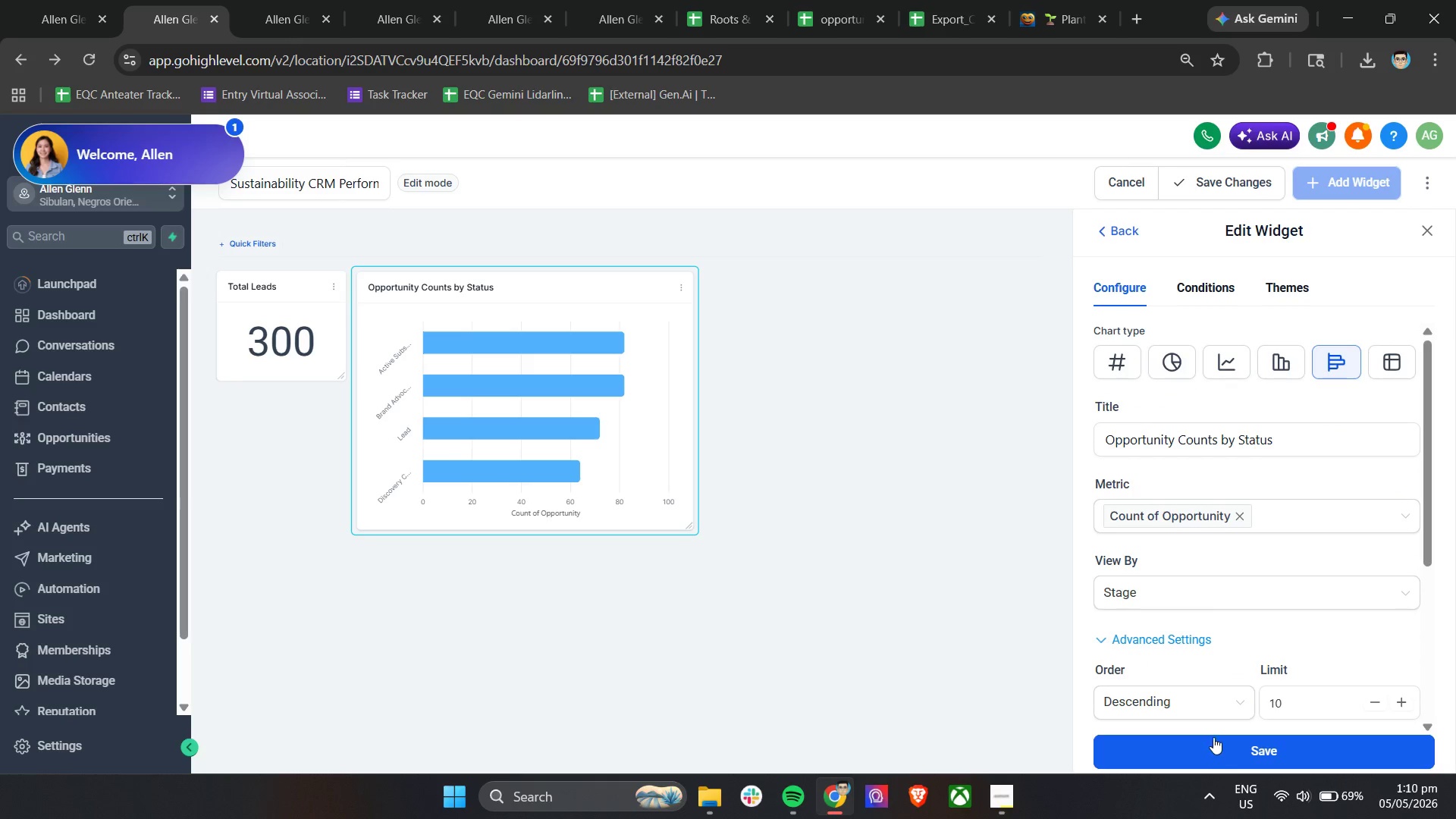 
left_click([1188, 585])
 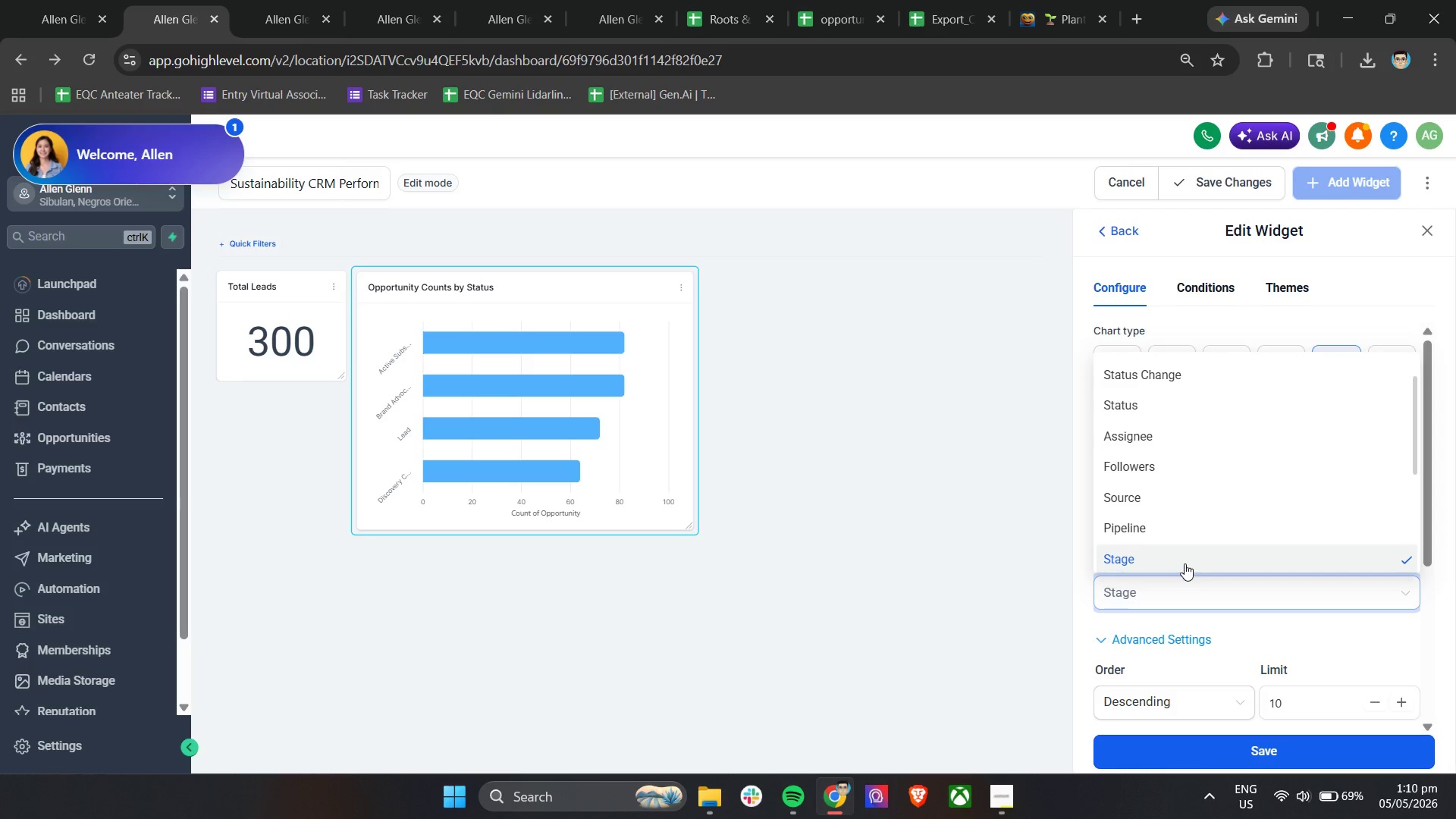 
left_click([1185, 556])
 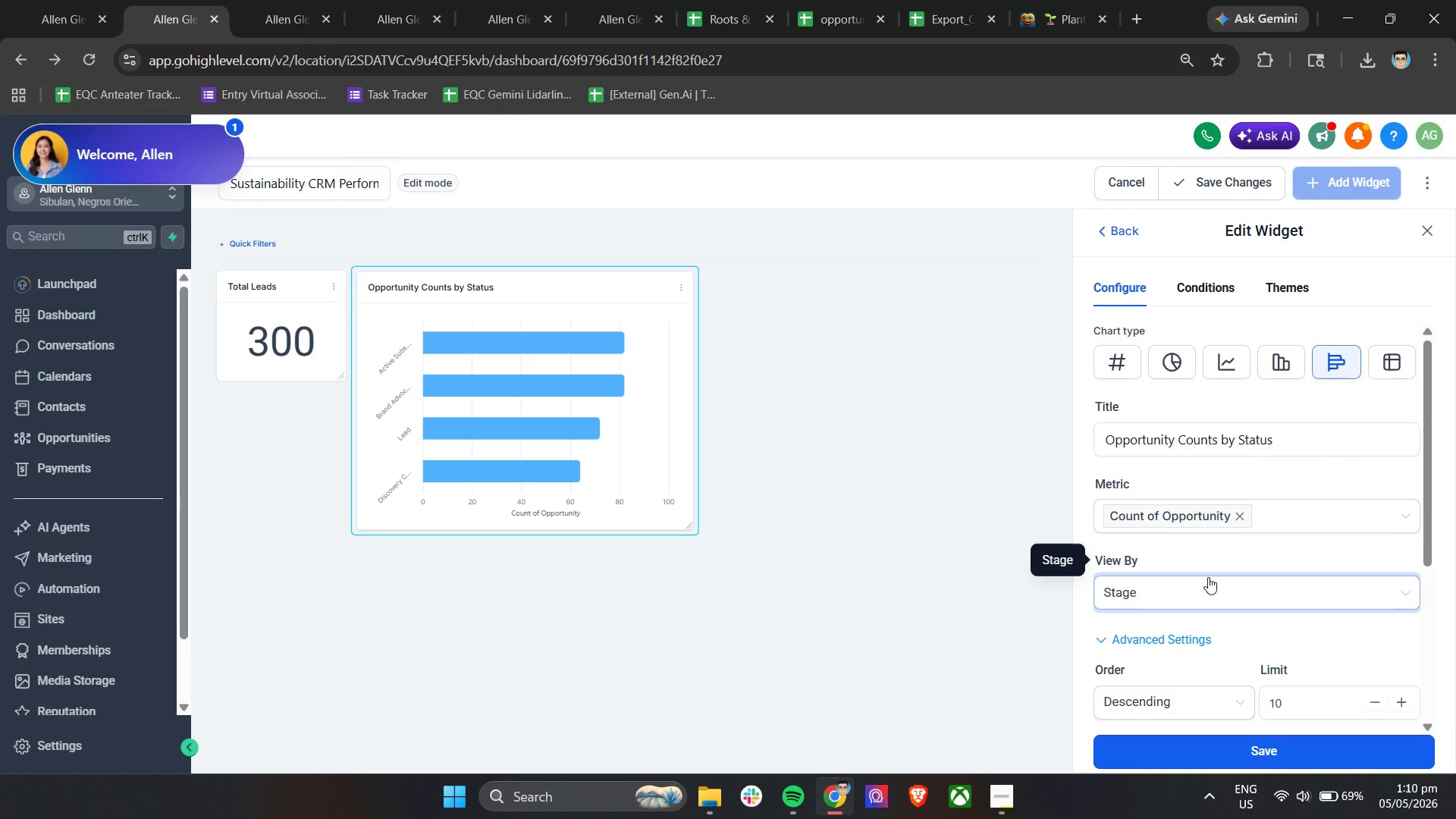 
scroll: coordinate [1212, 579], scroll_direction: down, amount: 2.0
 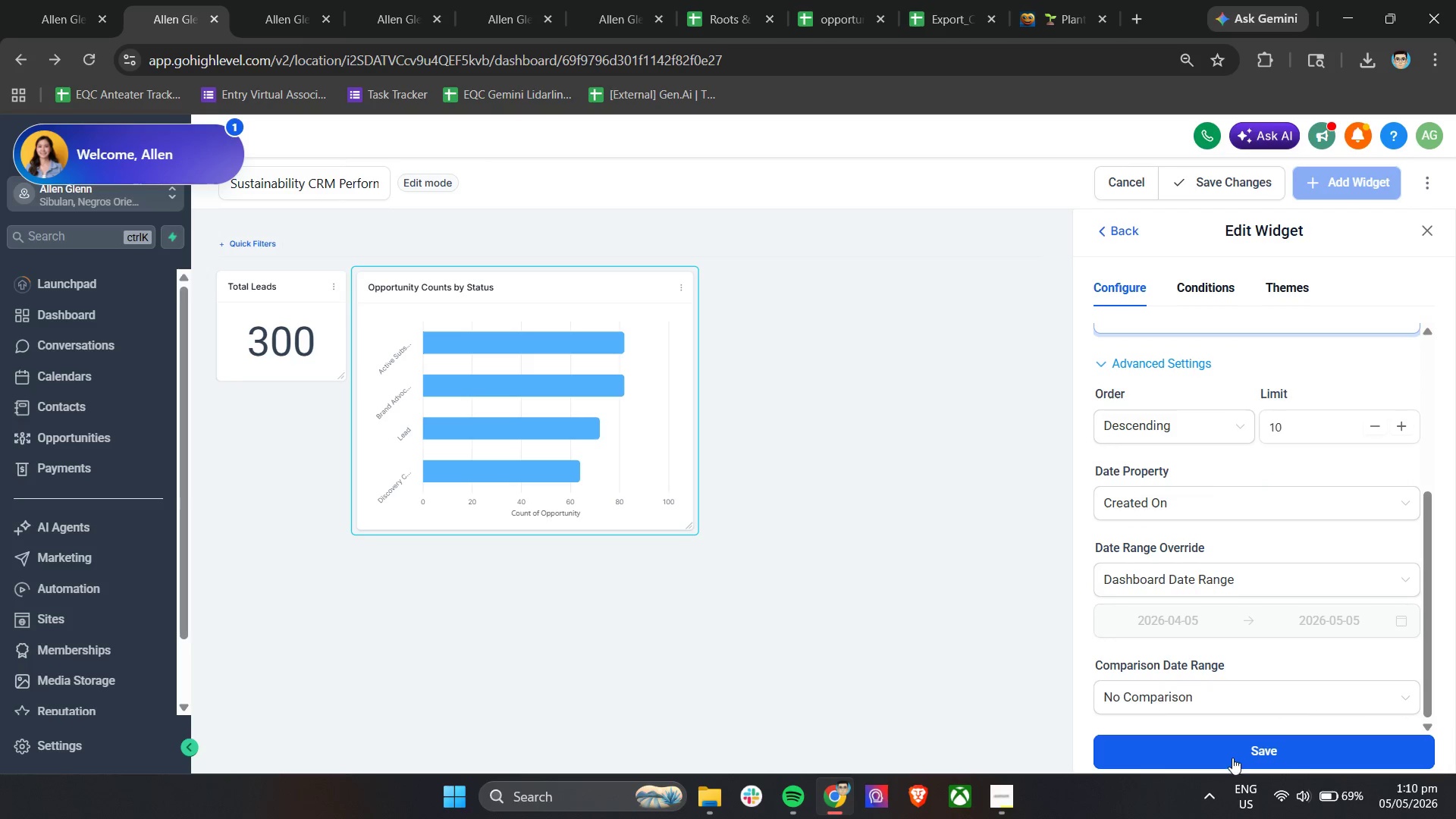 
left_click([1232, 753])
 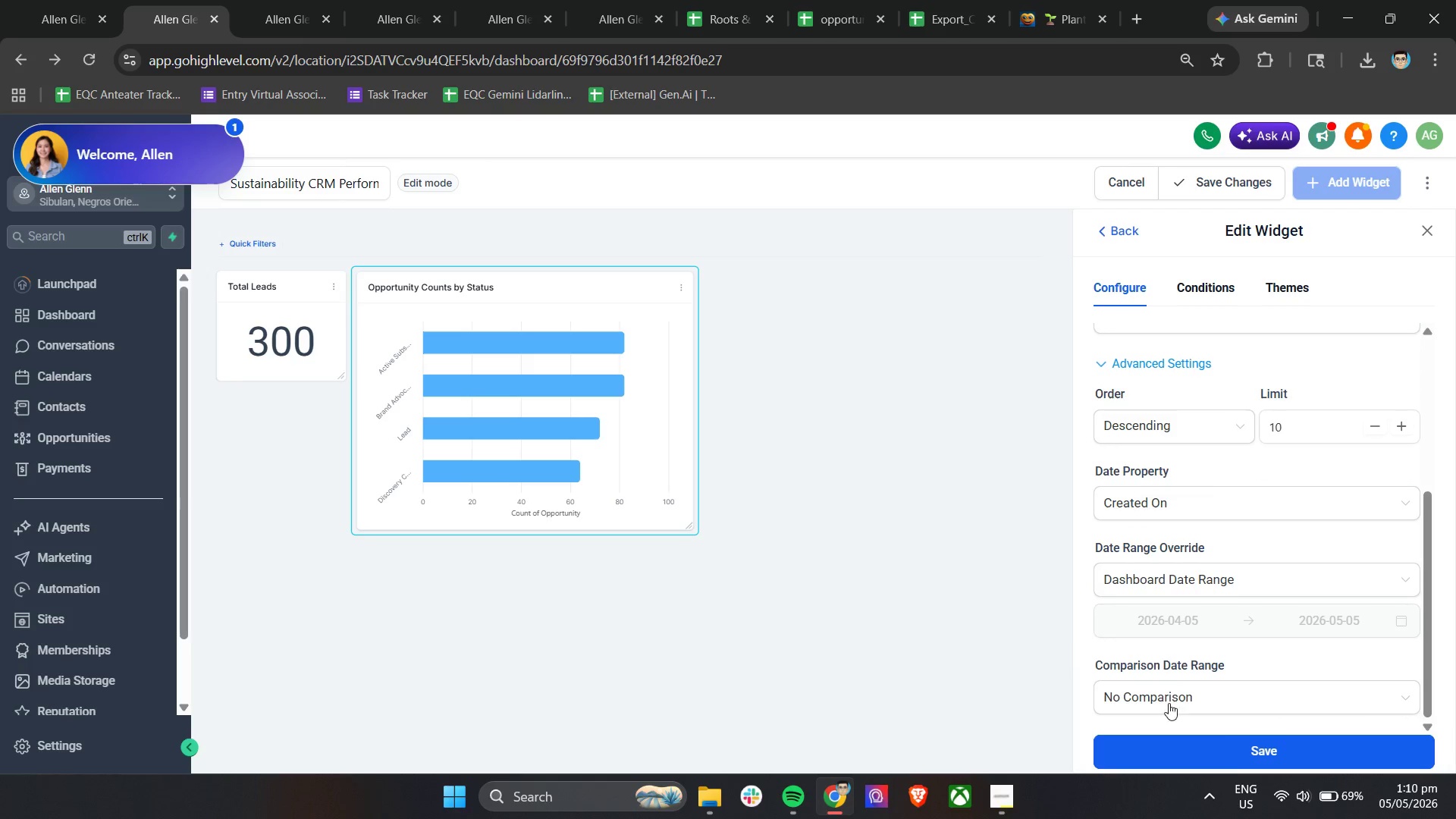 
left_click([1247, 755])
 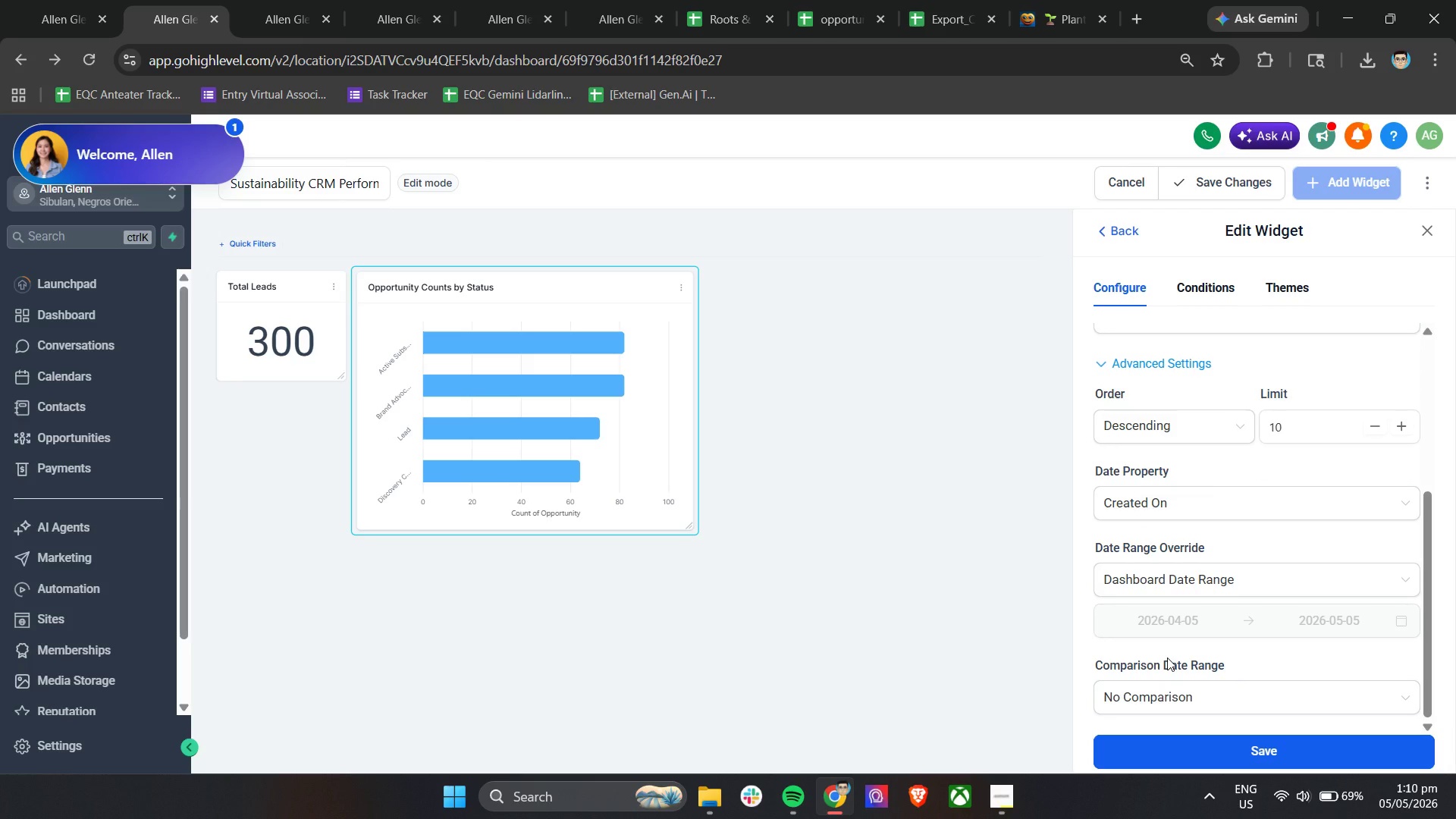 
scroll: coordinate [1244, 623], scroll_direction: up, amount: 4.0
 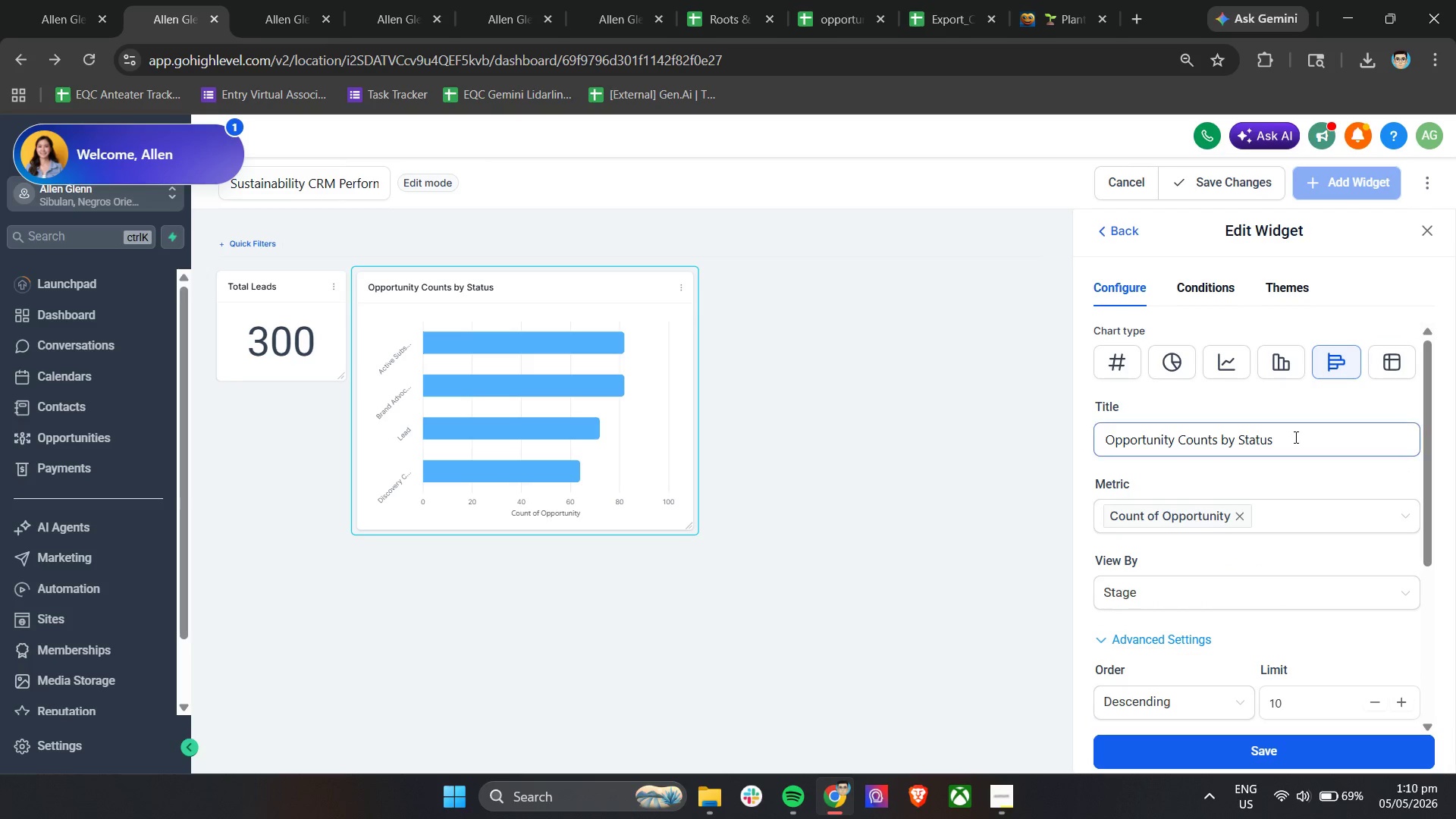 
double_click([1294, 437])
 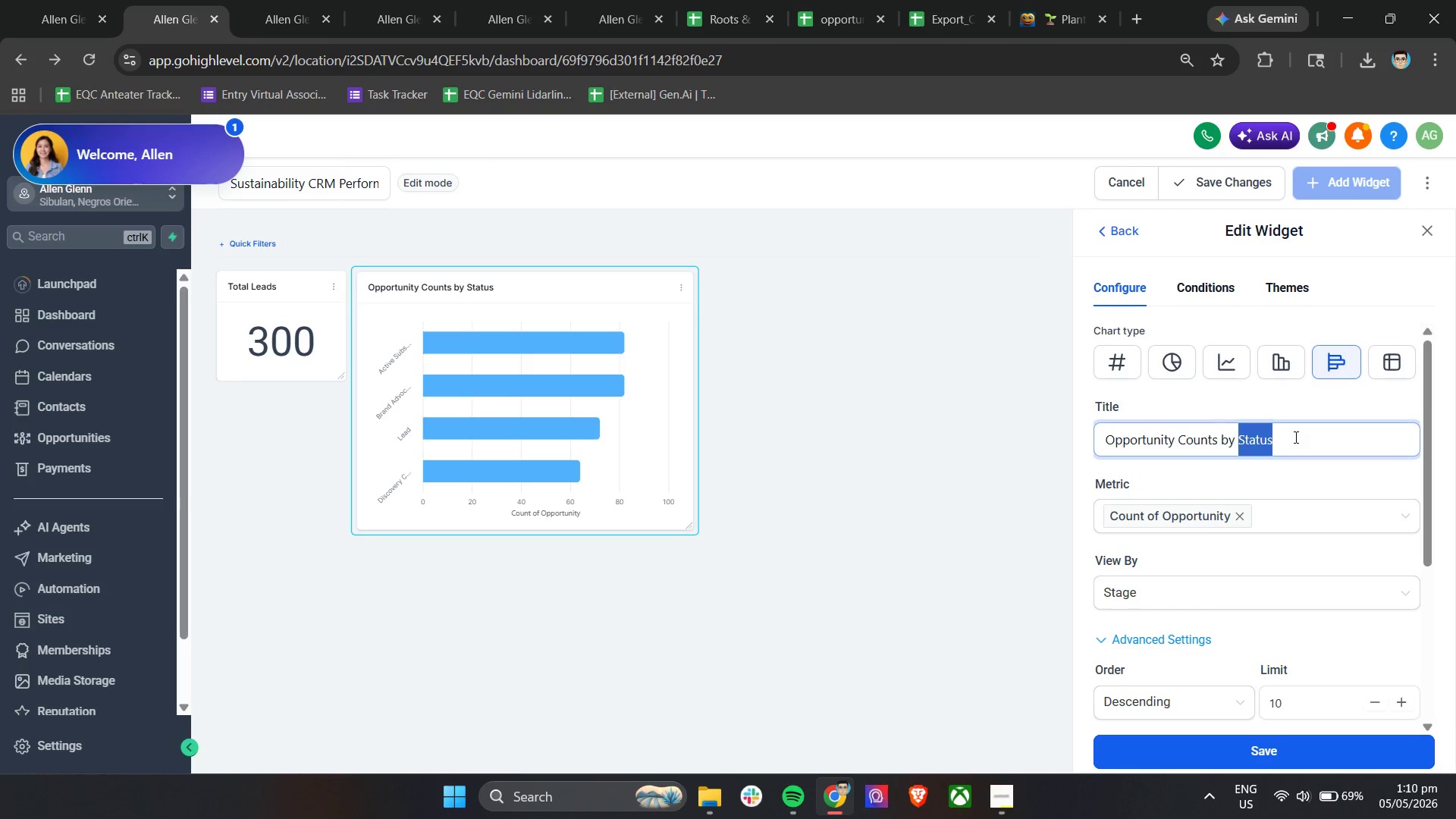 
triple_click([1294, 437])
 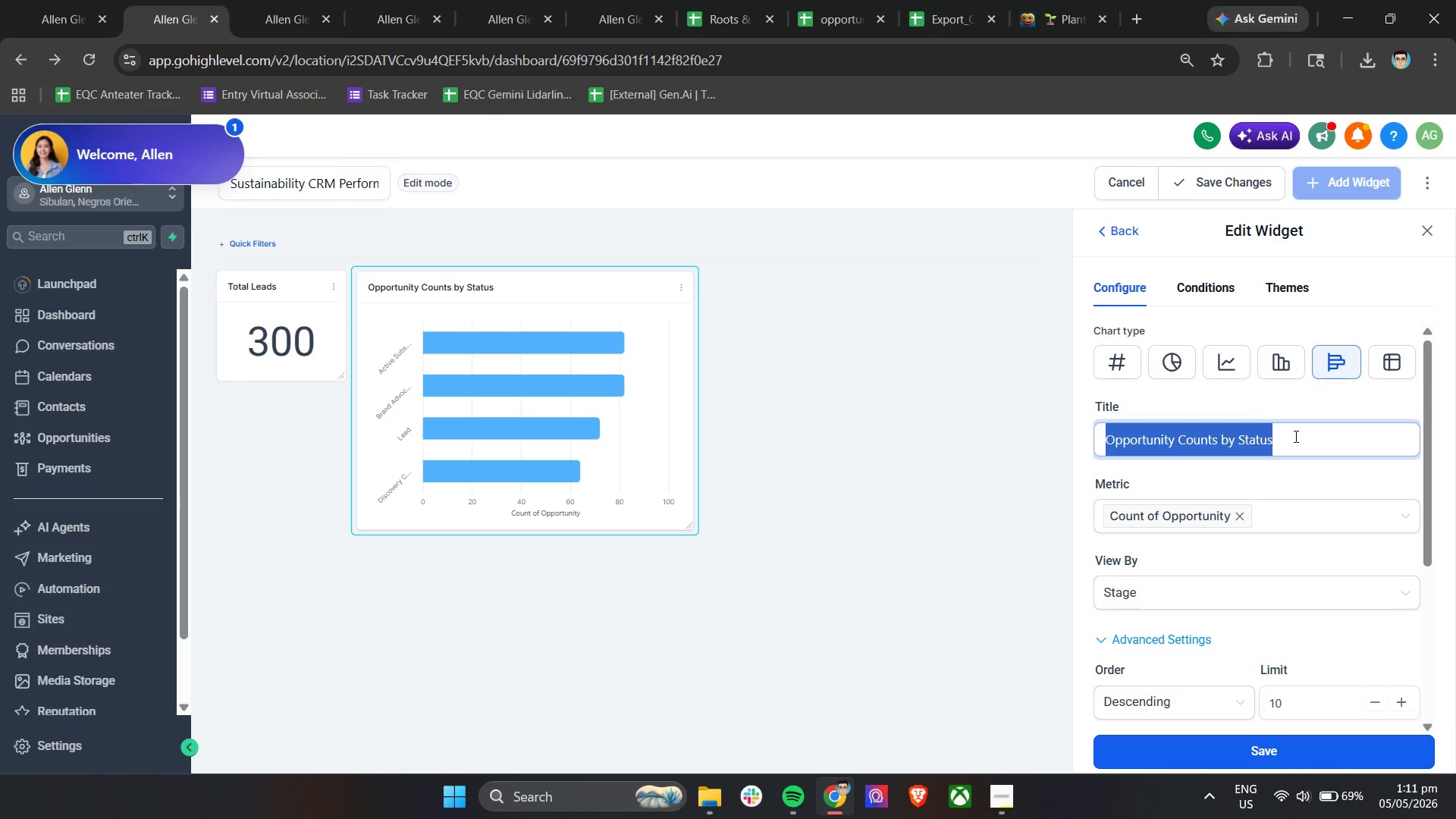 
wait(19.73)
 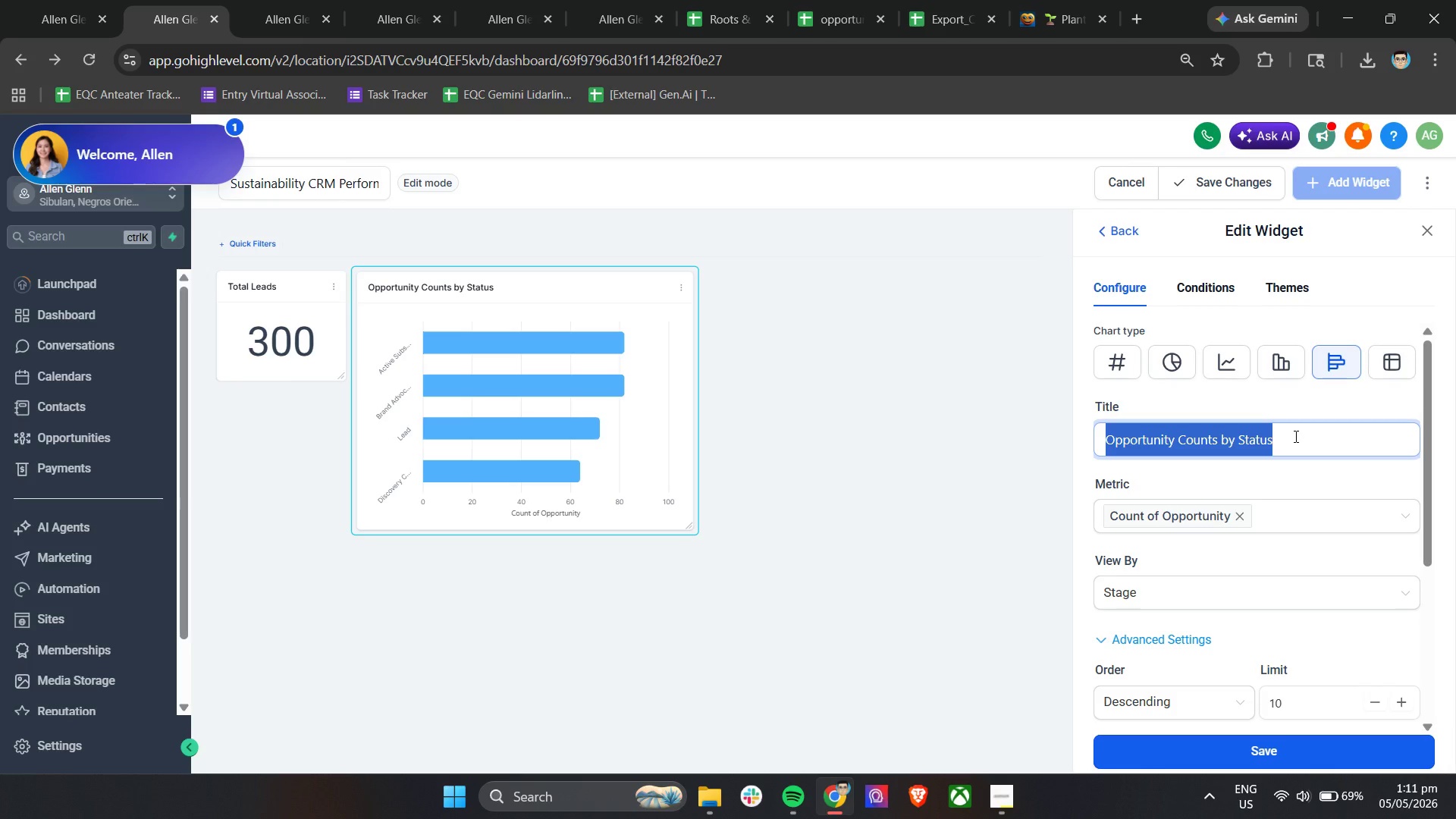 
key(Shift+T)
 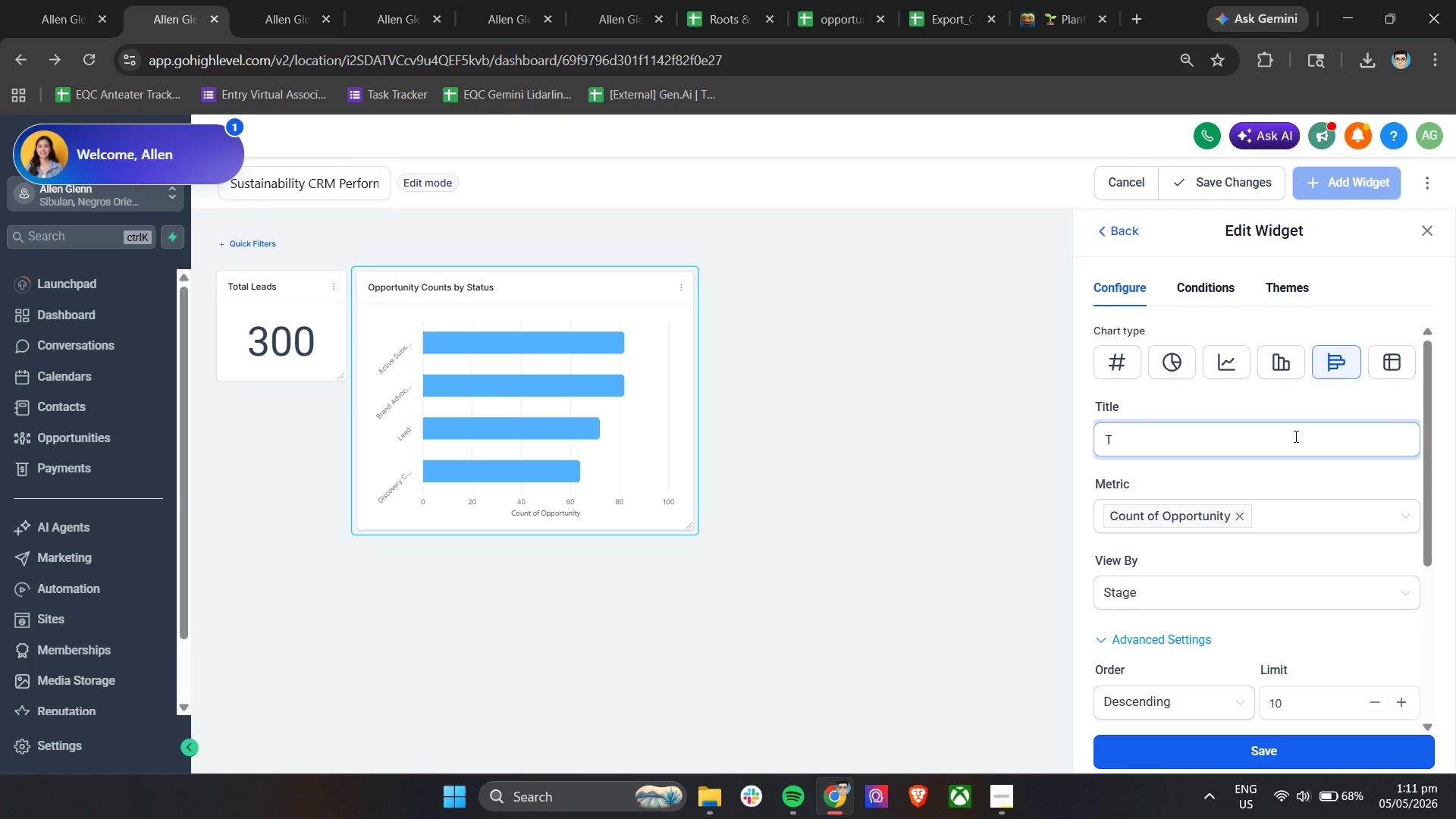 
key(Backspace)
 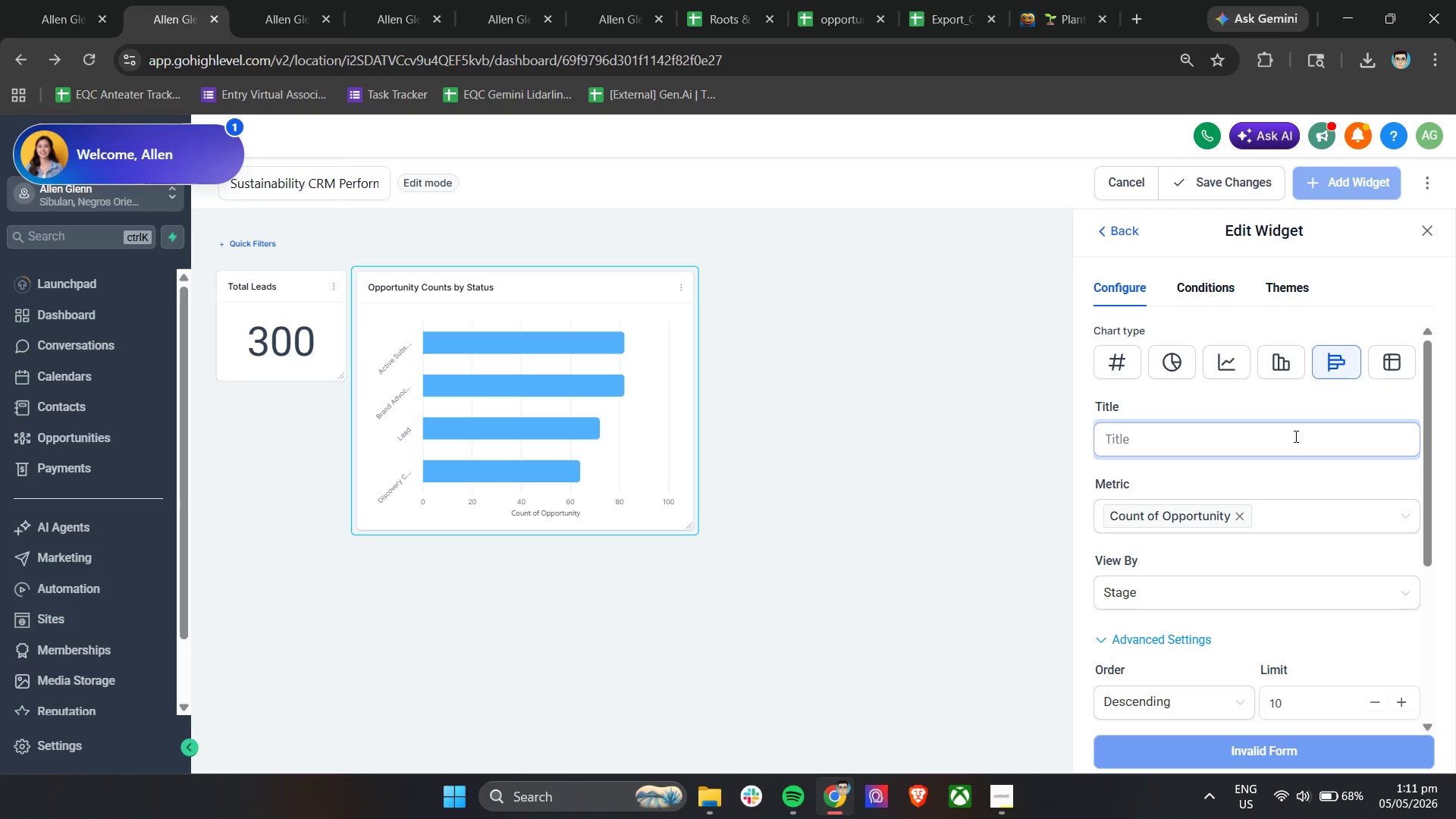 
key(Backspace)
 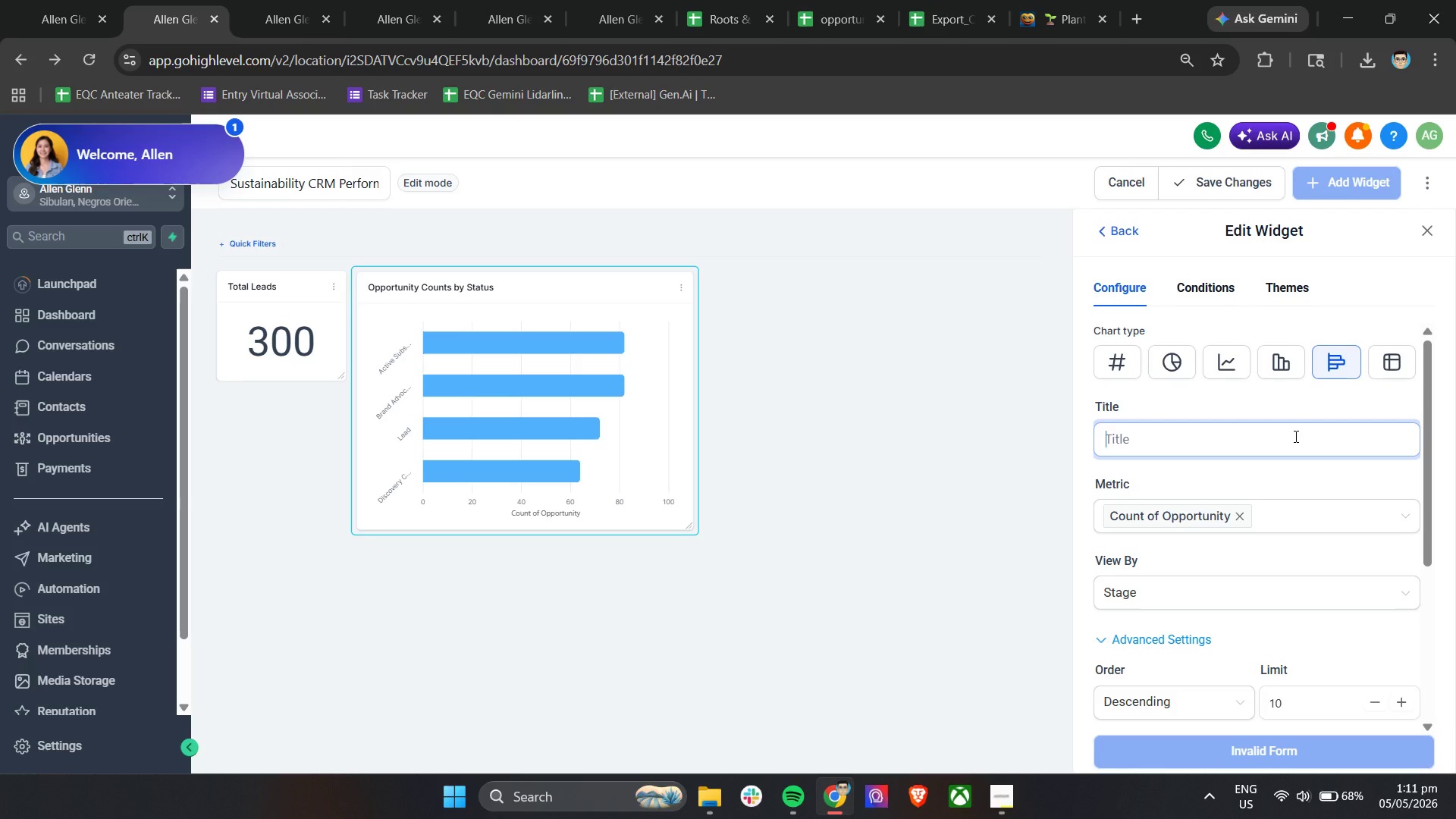 
type(Total Stages Count)
 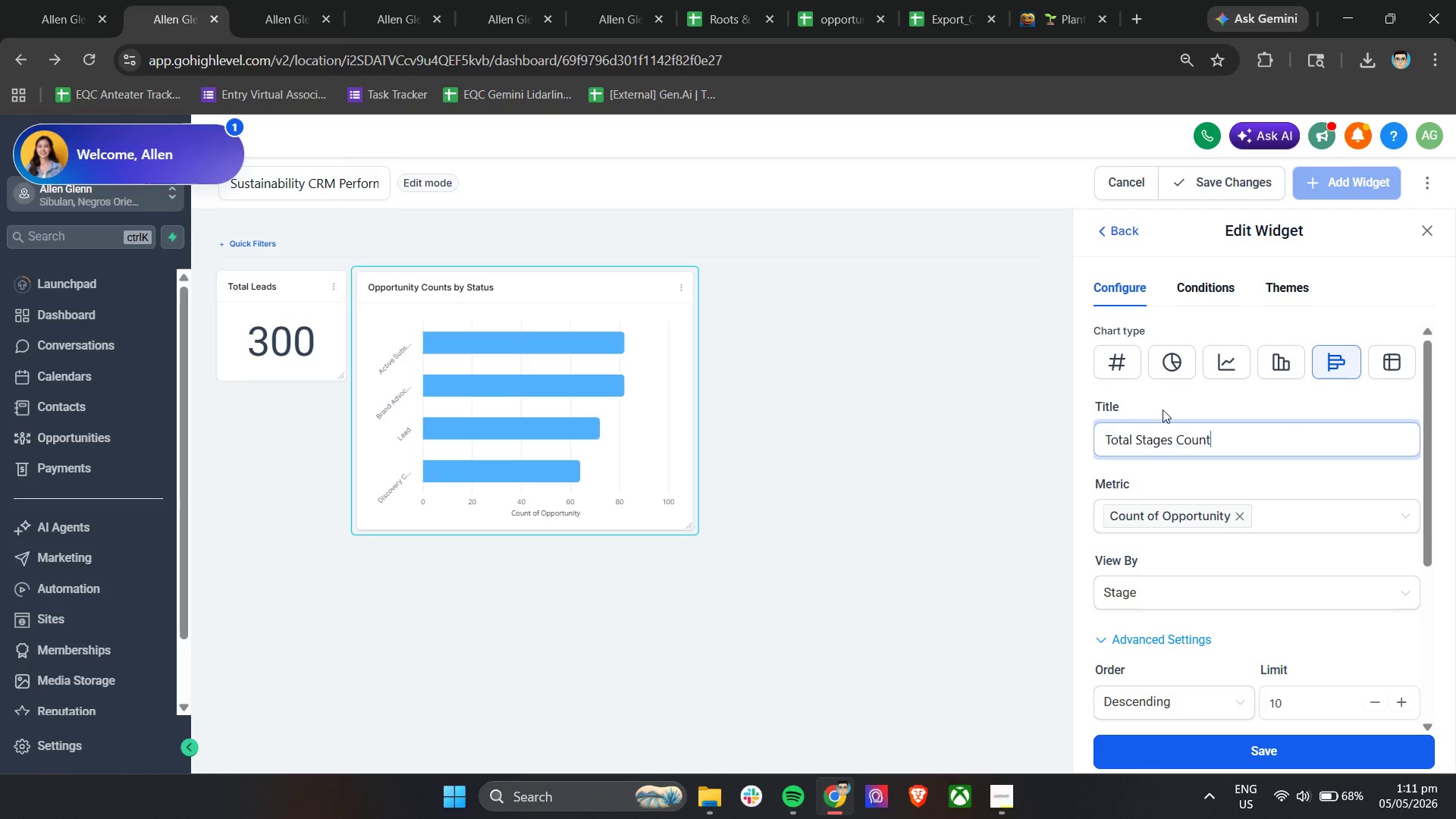 
left_click([1262, 756])
 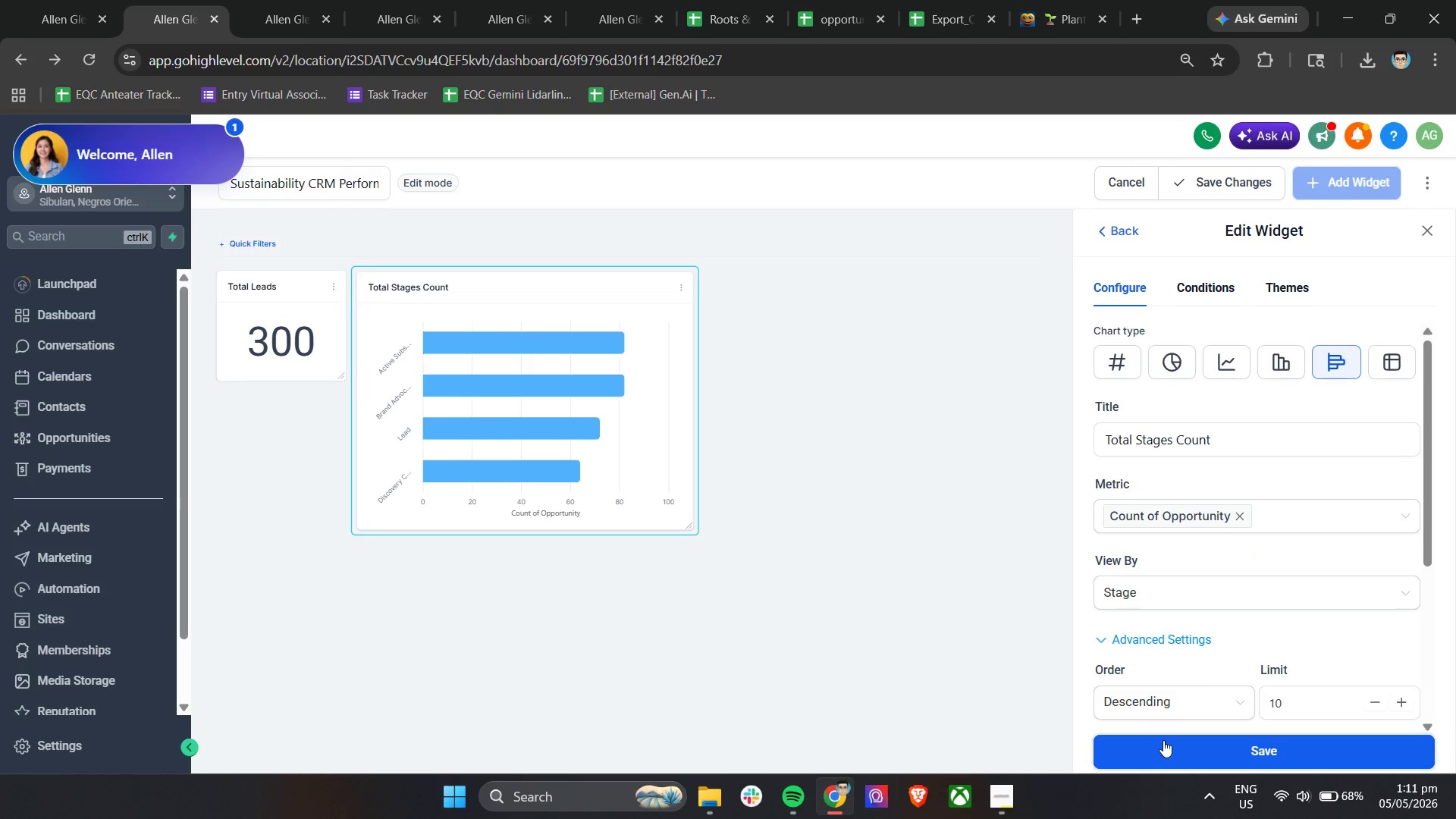 
left_click([1430, 237])
 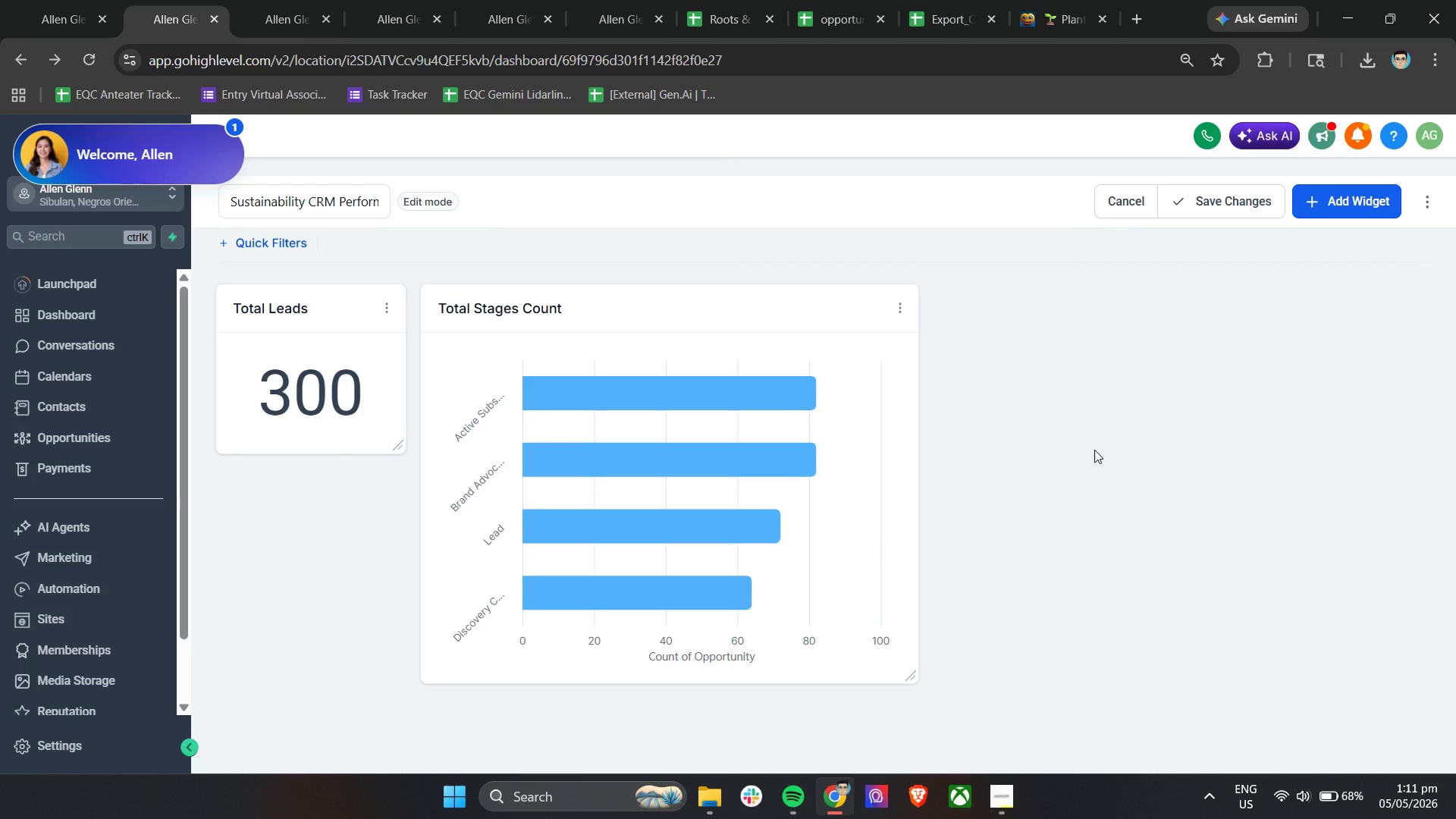 
wait(9.8)
 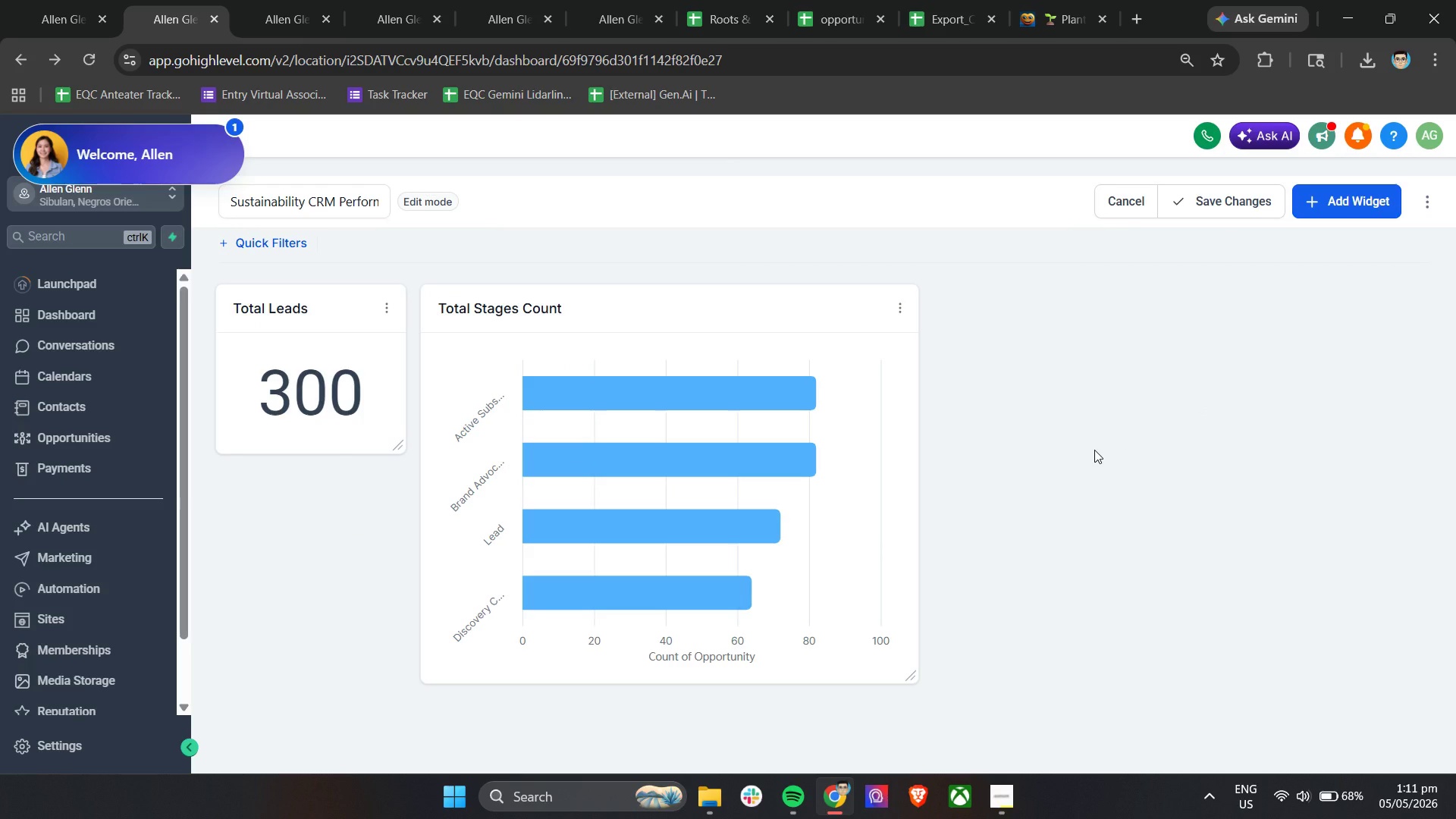 
left_click_drag(start_coordinate=[912, 673], to_coordinate=[800, 469])
 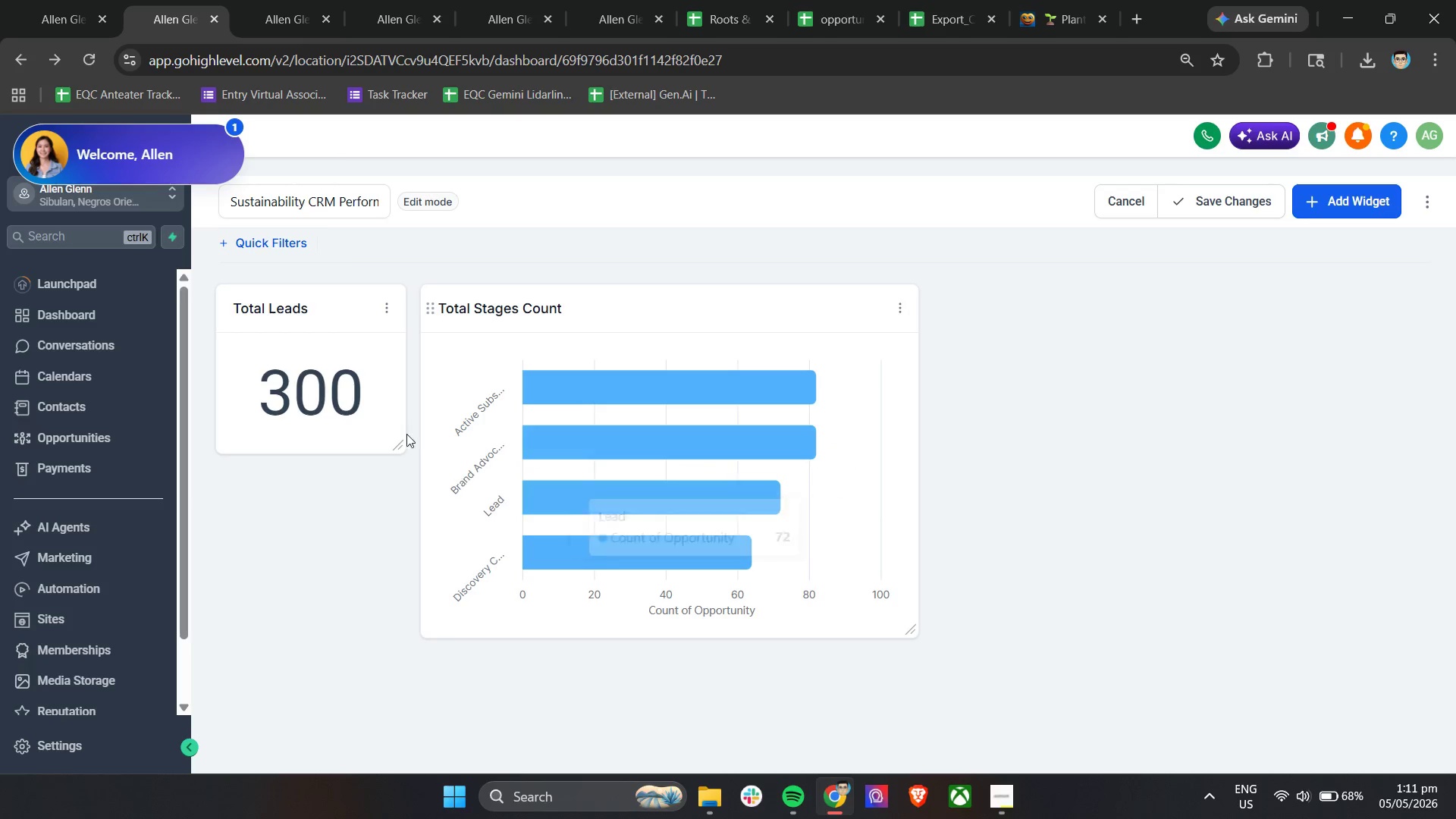 
left_click([800, 469])
 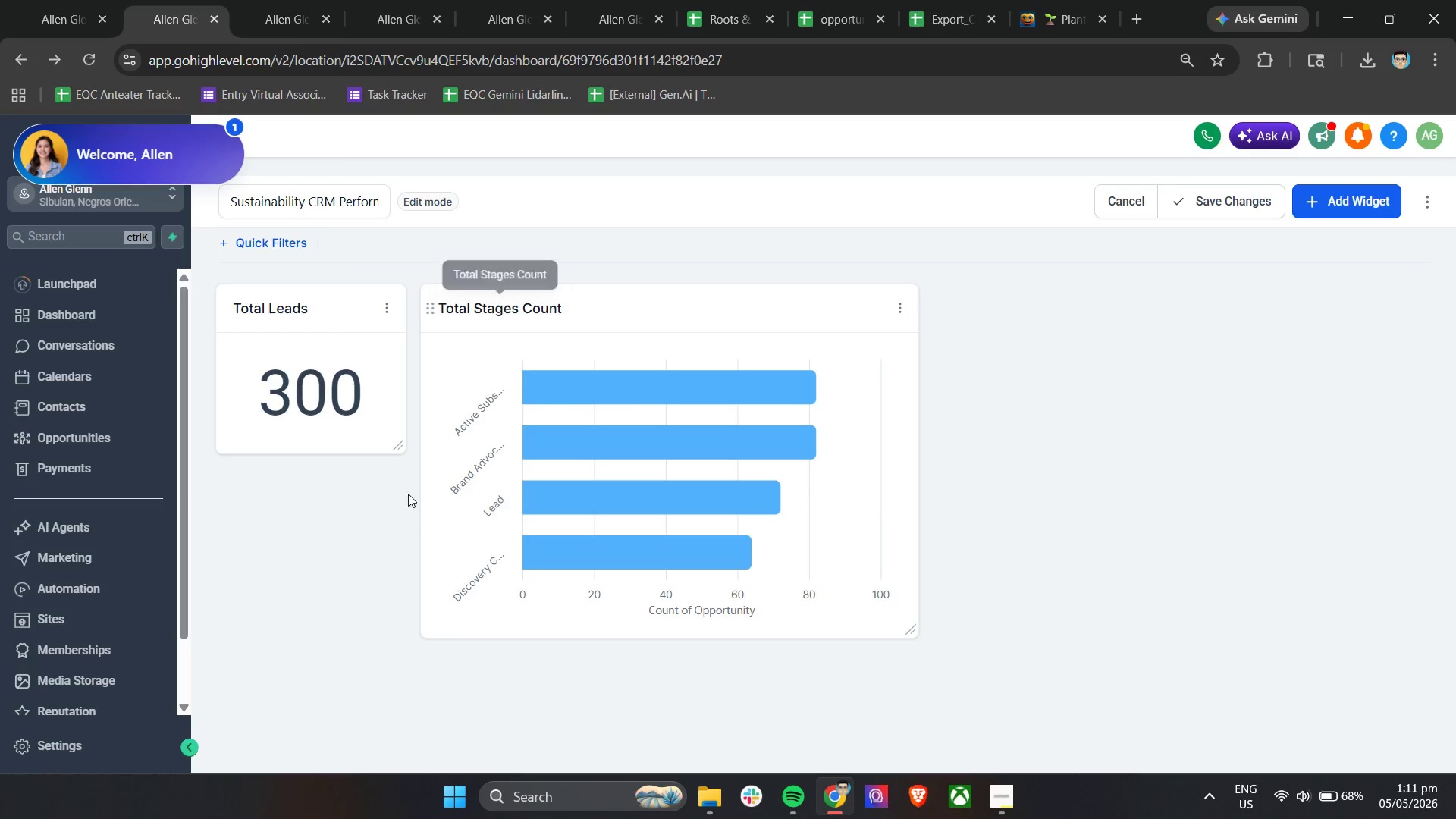 
left_click_drag(start_coordinate=[398, 447], to_coordinate=[431, 632])
 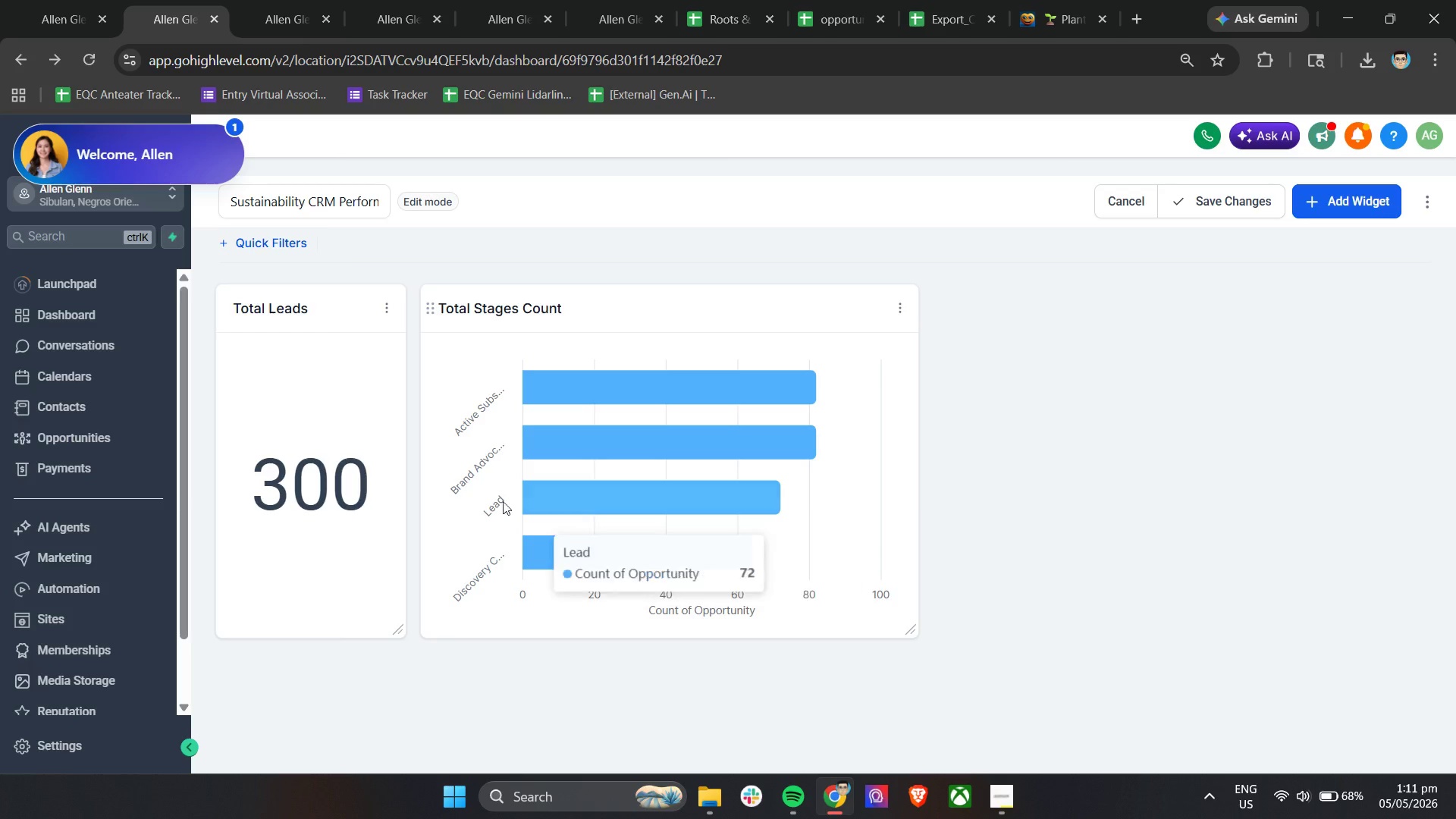 
left_click_drag(start_coordinate=[401, 632], to_coordinate=[444, 629])
 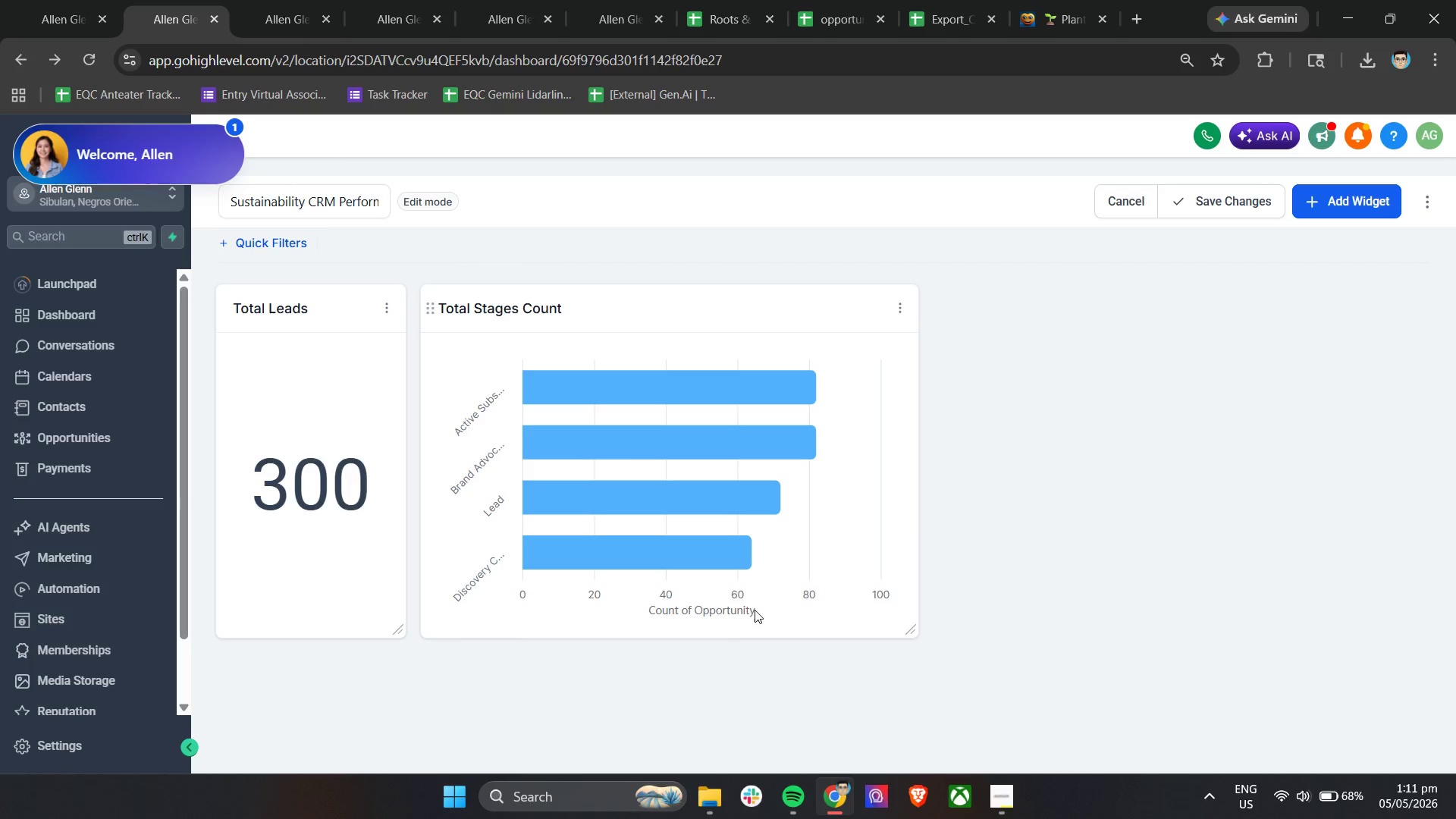 
left_click([444, 629])
 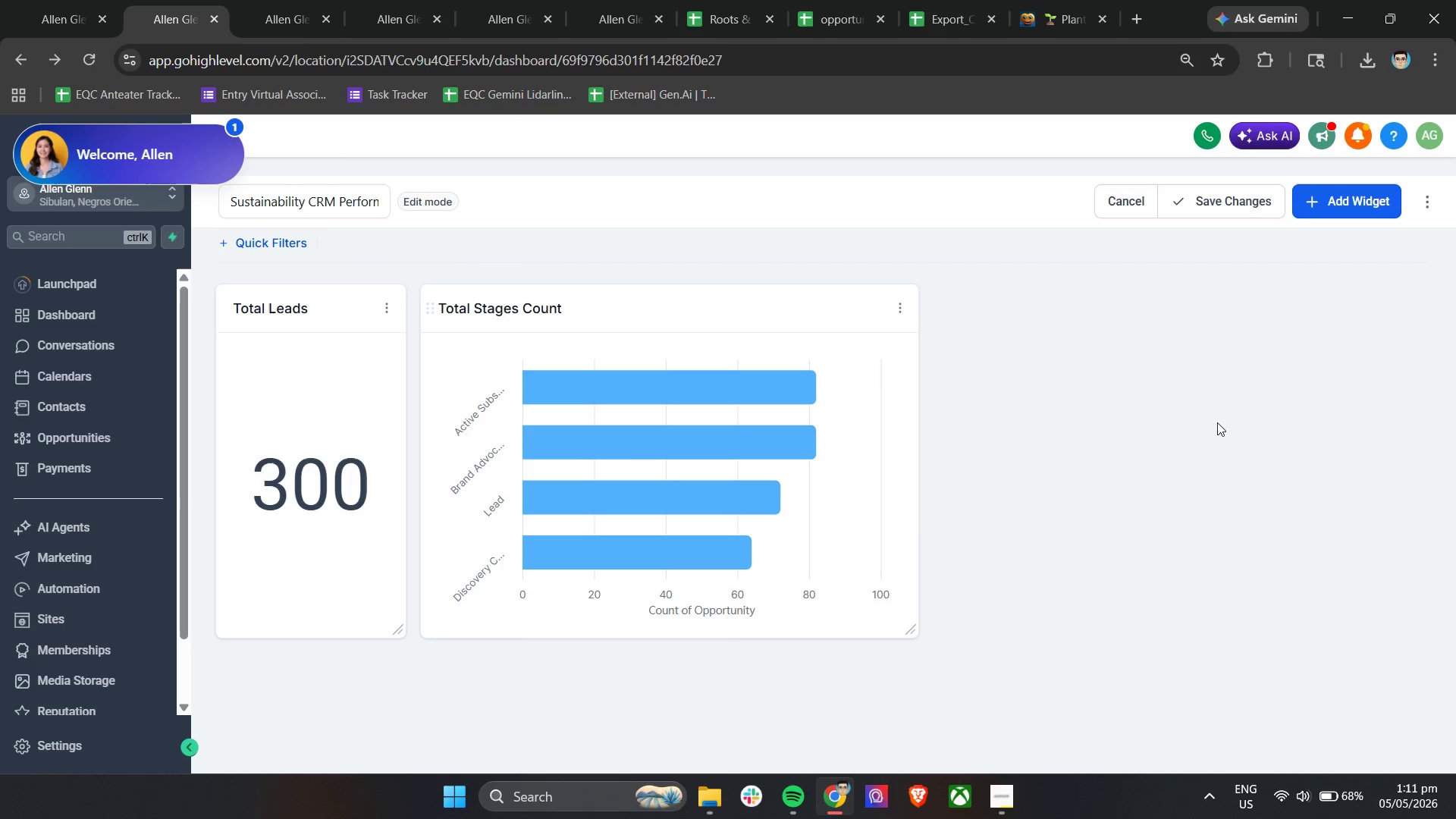 
left_click([1145, 311])
 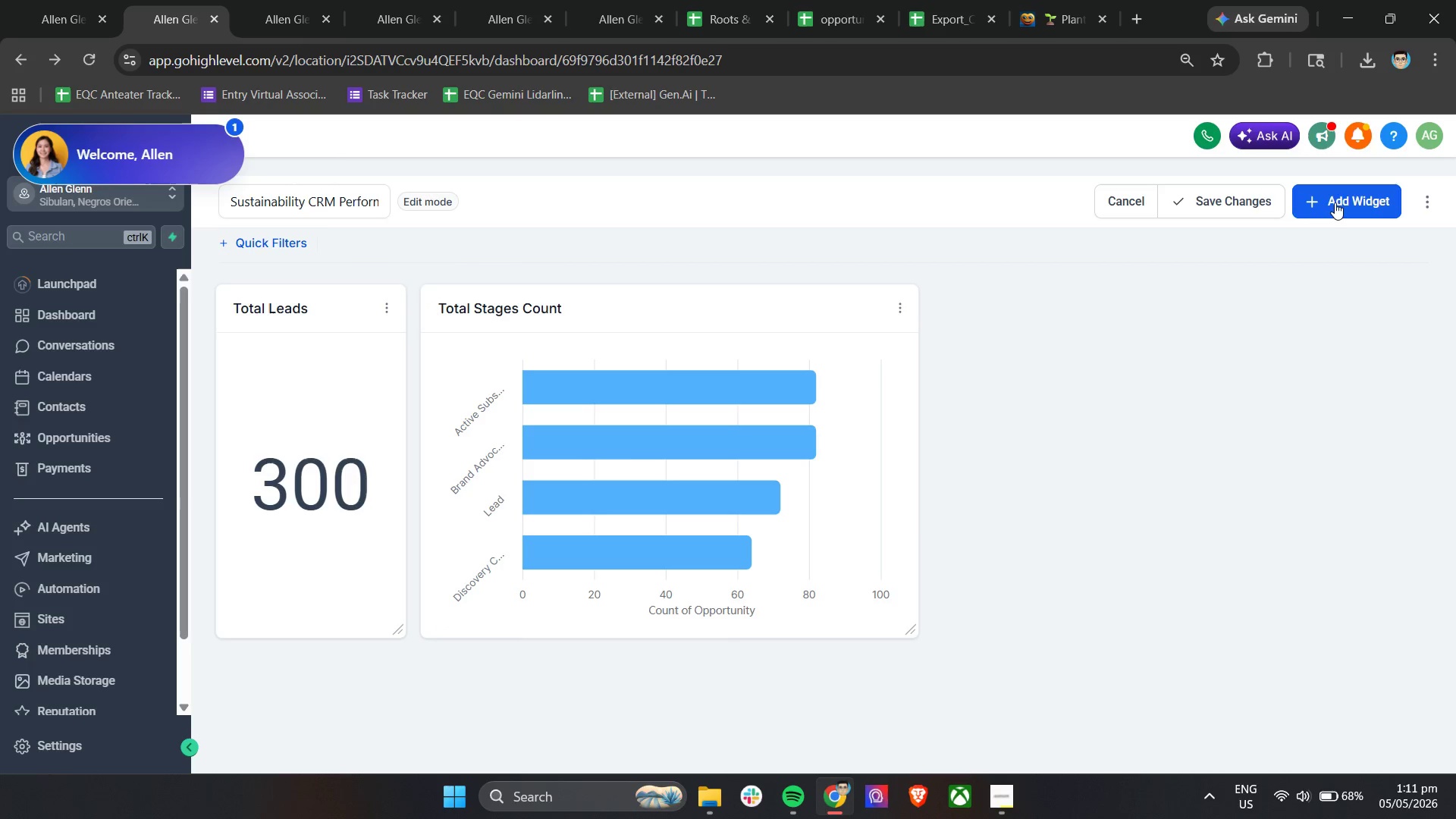 
left_click([1338, 199])
 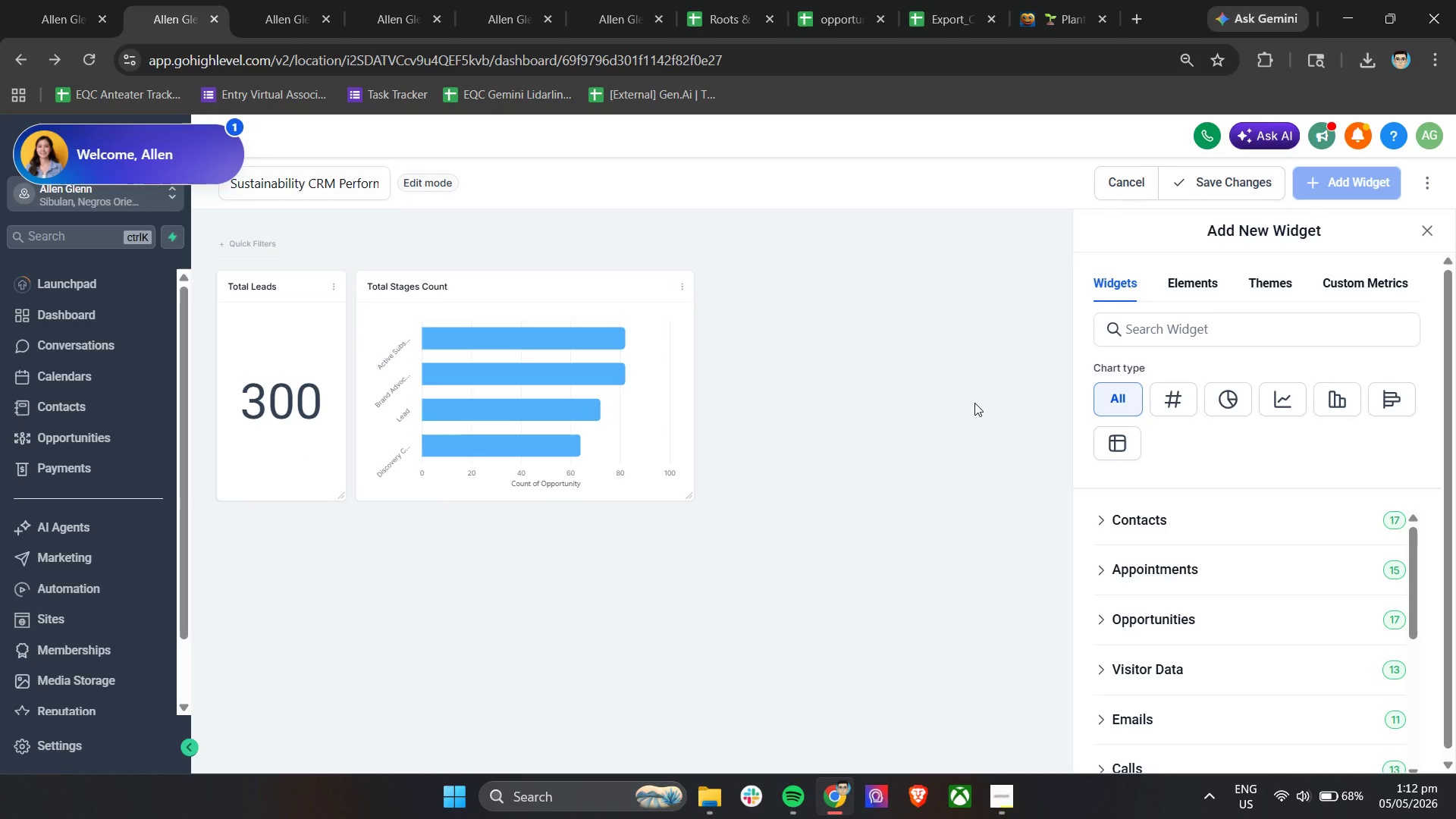 
wait(11.66)
 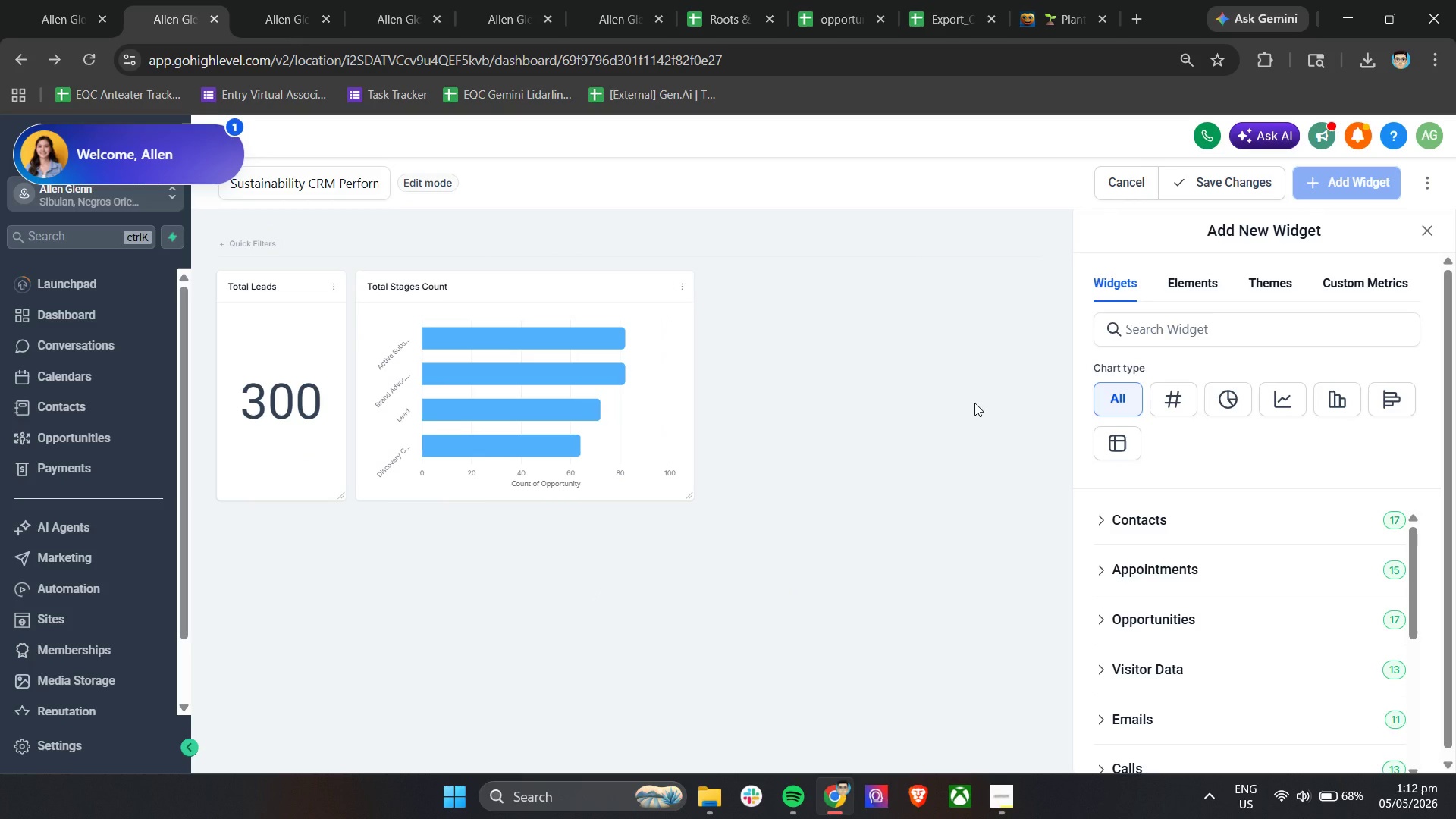 
left_click([1108, 623])
 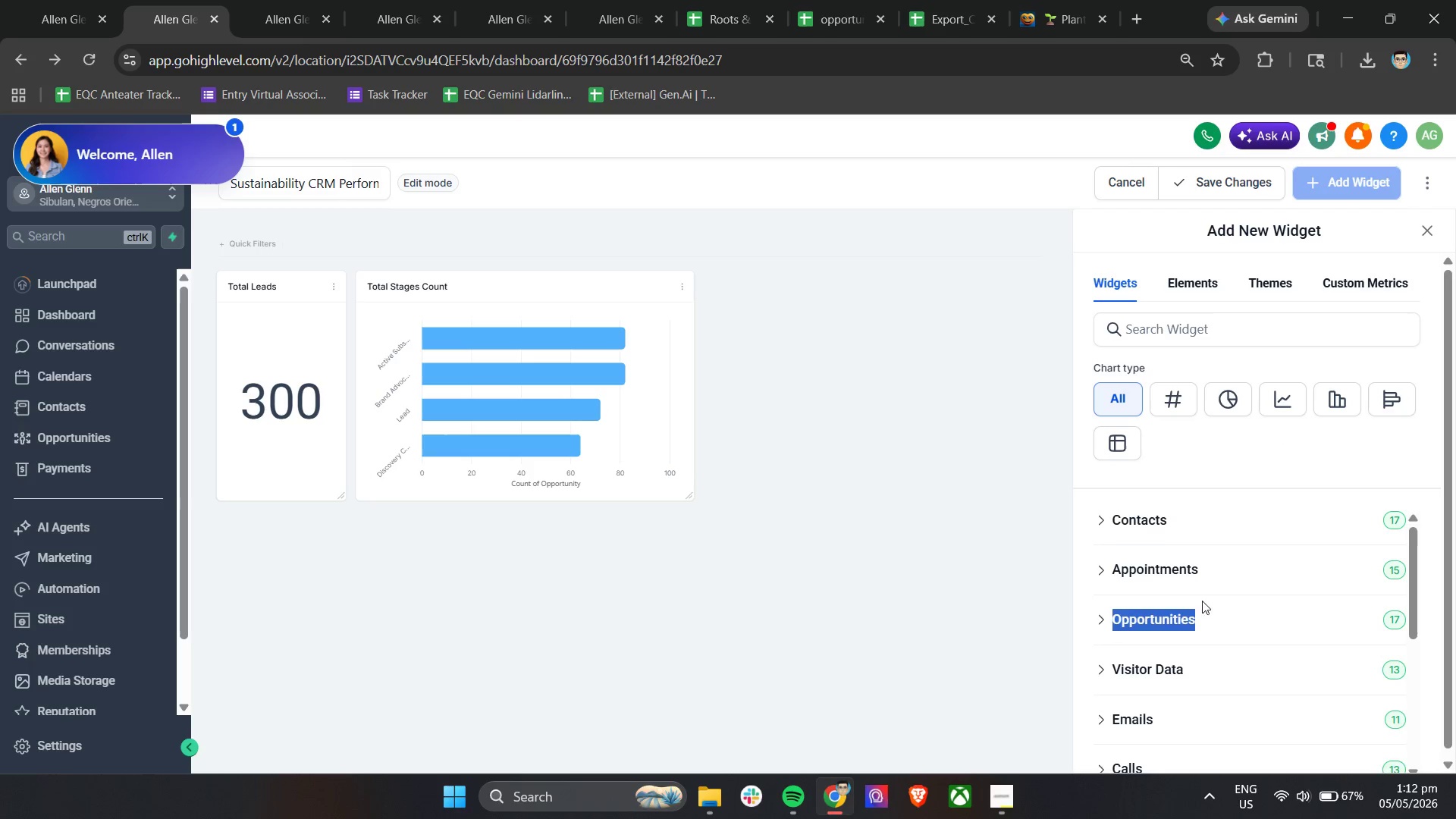 
scroll: coordinate [1228, 603], scroll_direction: down, amount: 2.0
 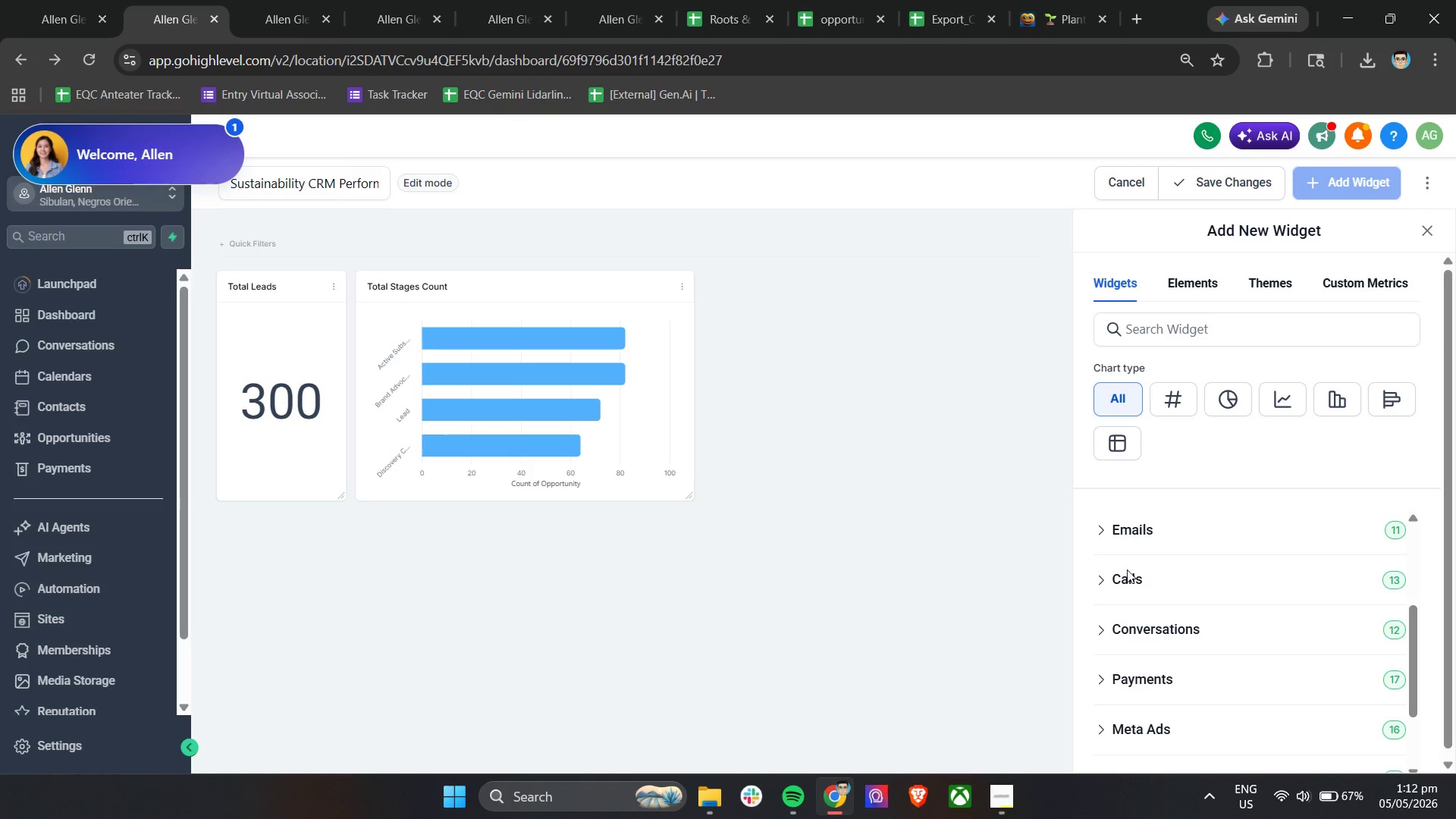 
scroll: coordinate [1138, 588], scroll_direction: up, amount: 1.0
 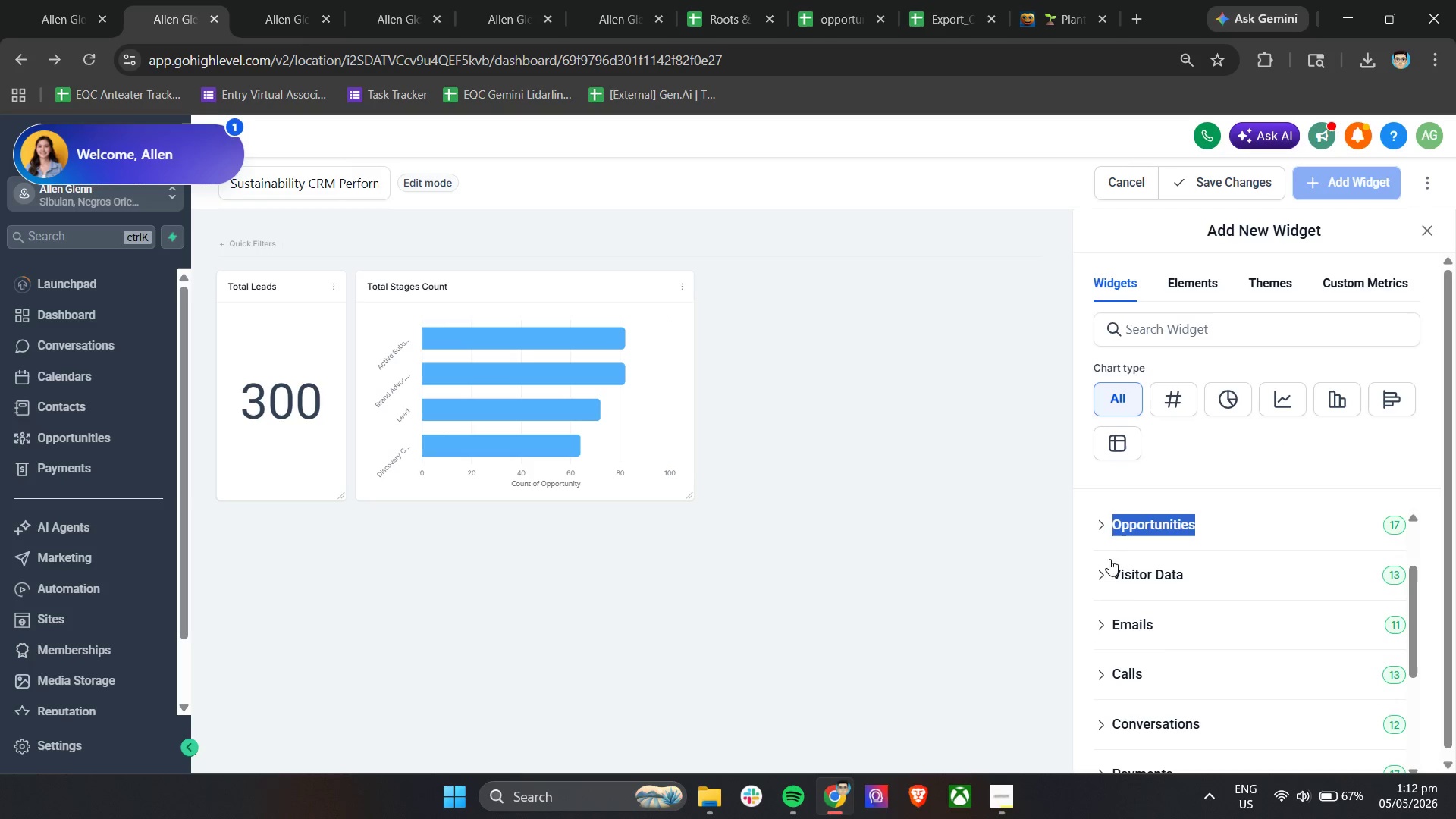 
left_click([1103, 524])
 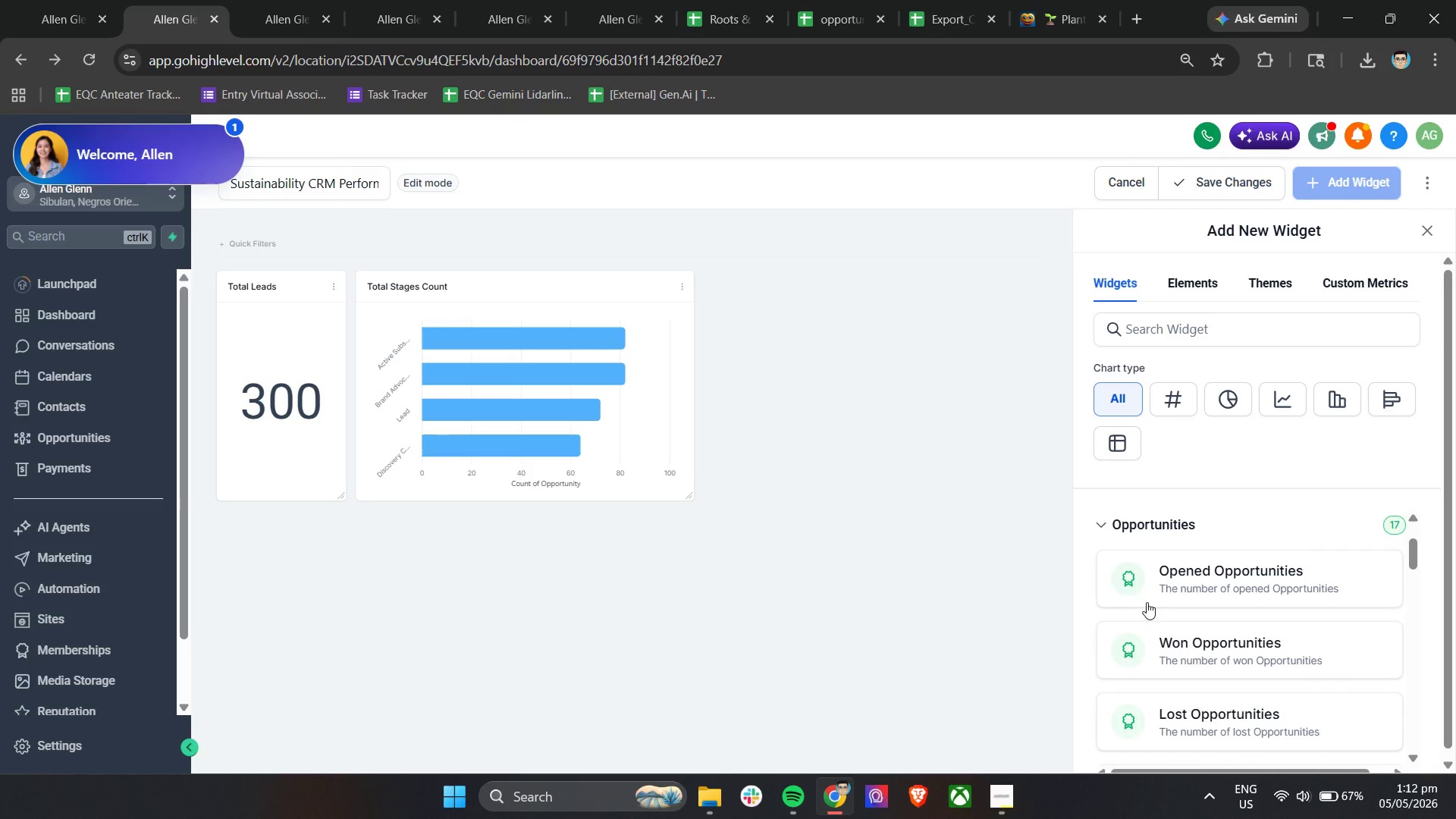 
scroll: coordinate [1147, 602], scroll_direction: down, amount: 3.0
 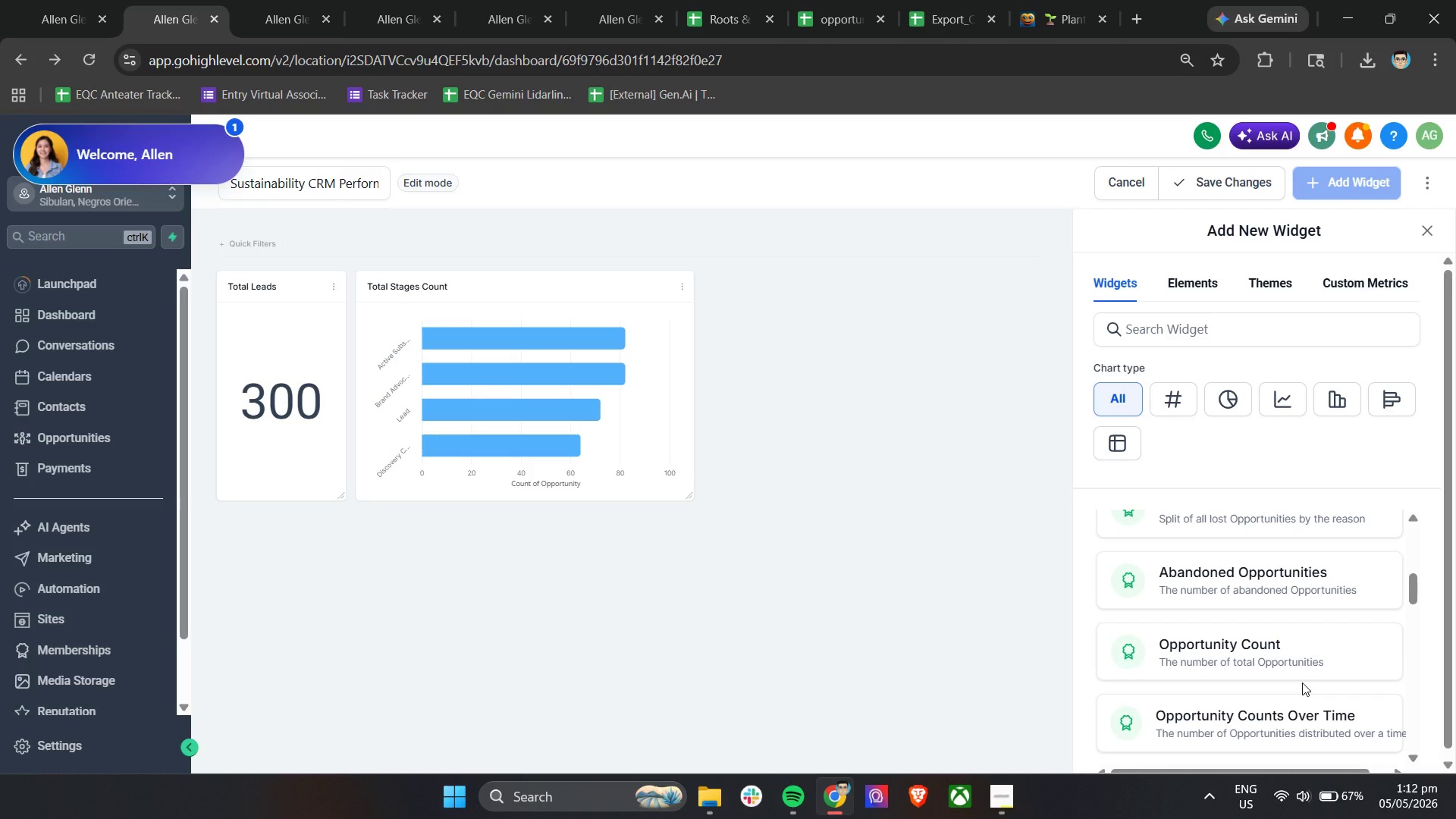 
wait(6.33)
 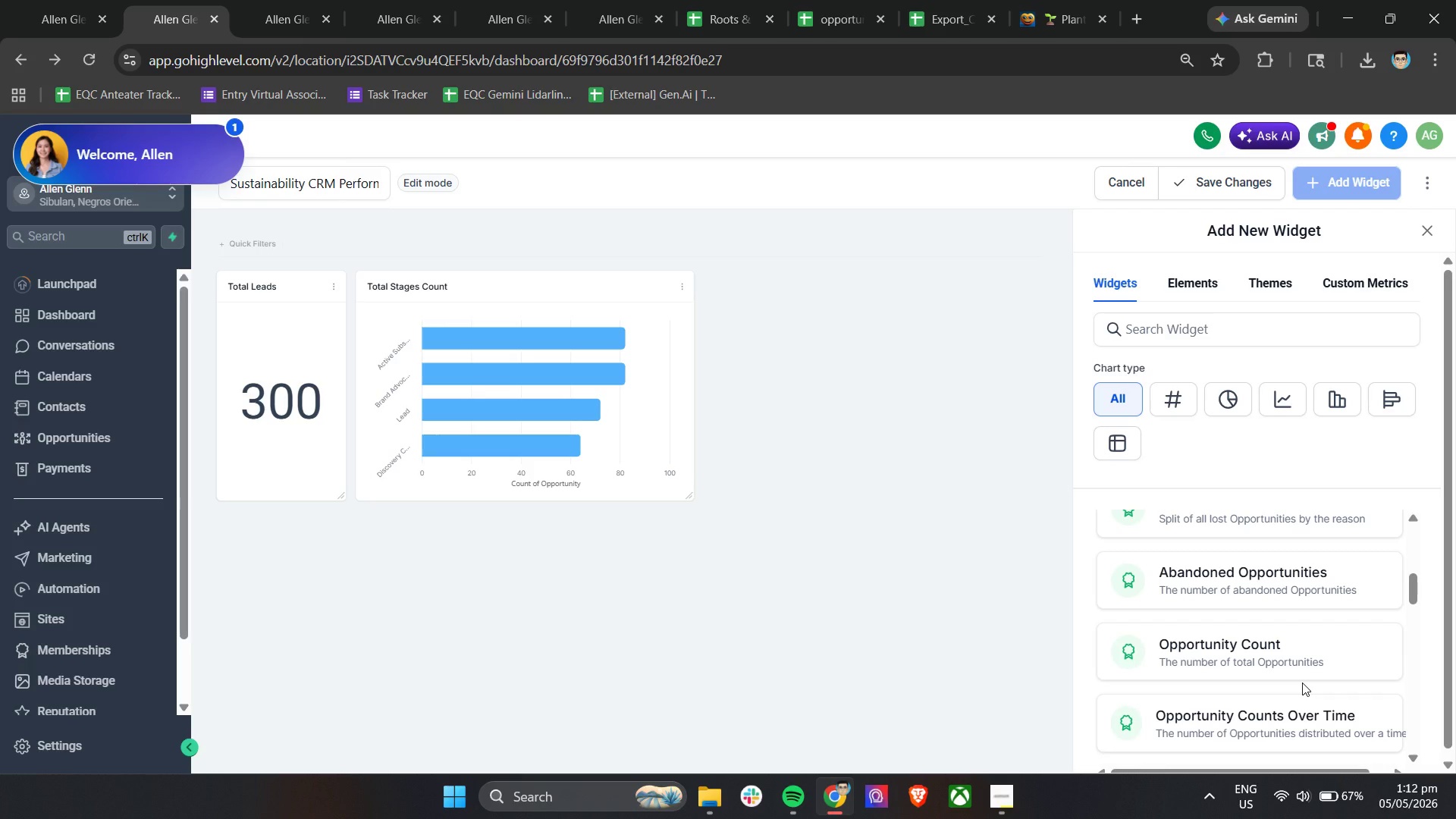 
left_click([1320, 663])
 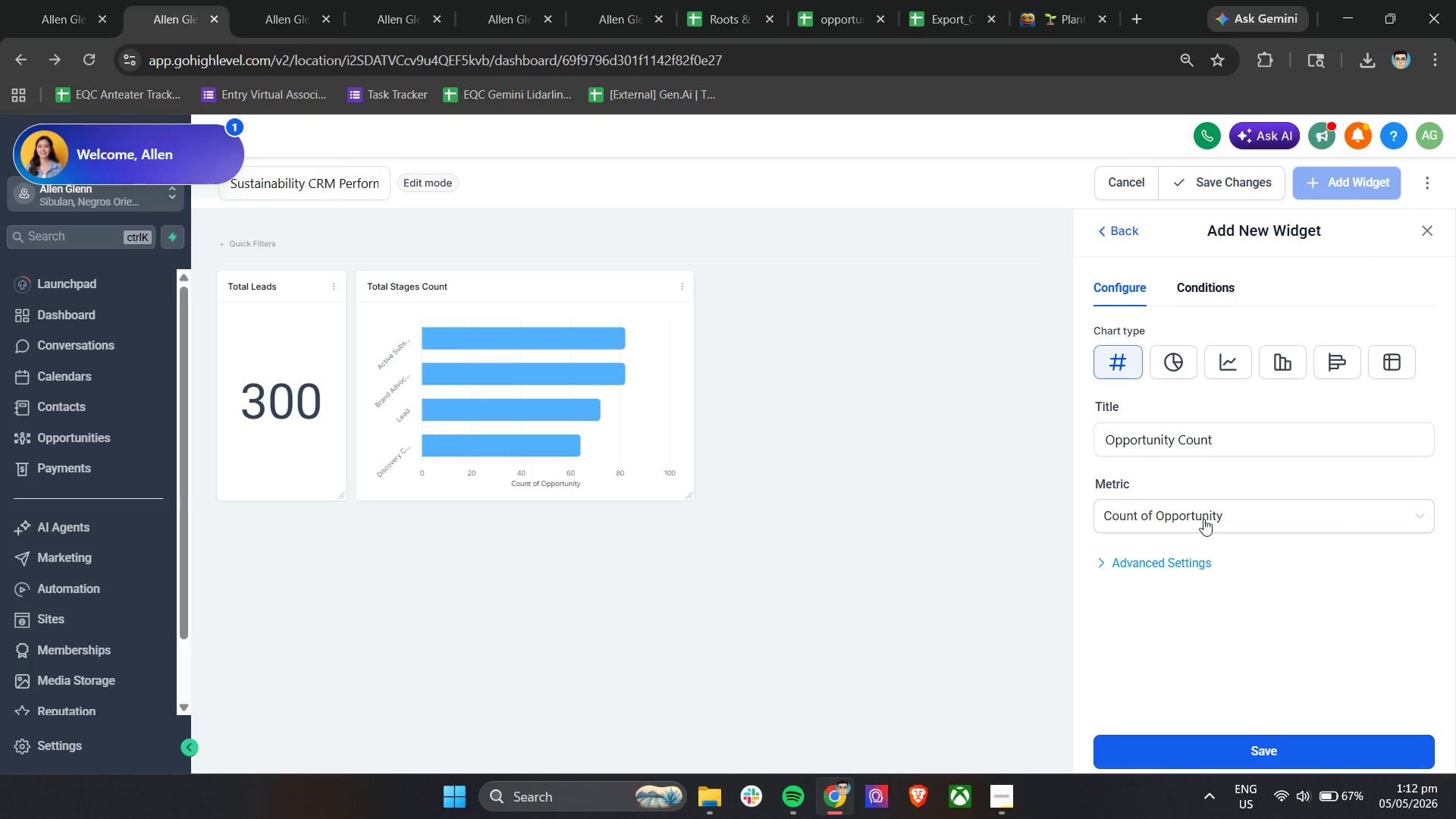 
left_click([1159, 563])
 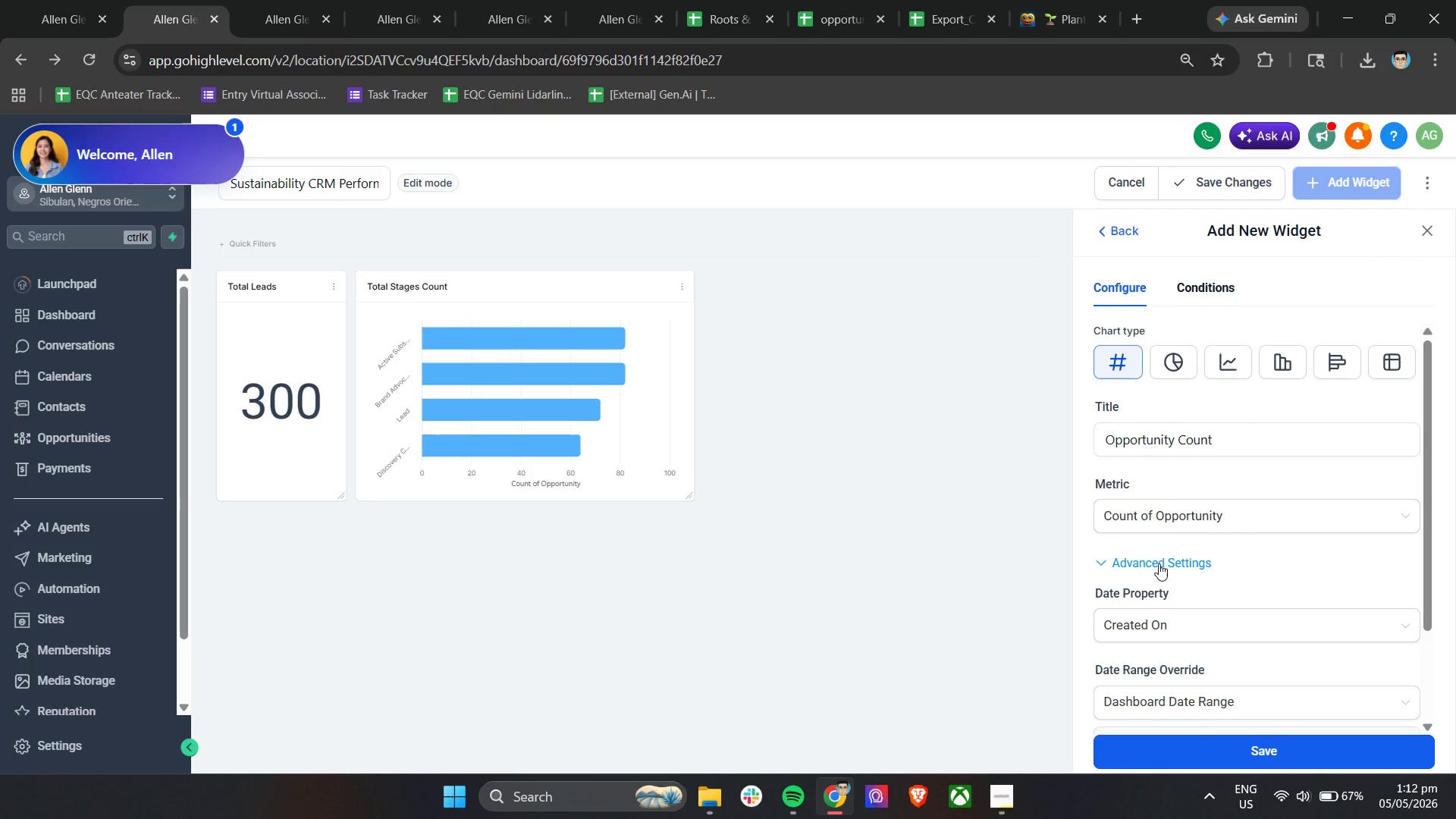 
left_click([1159, 563])
 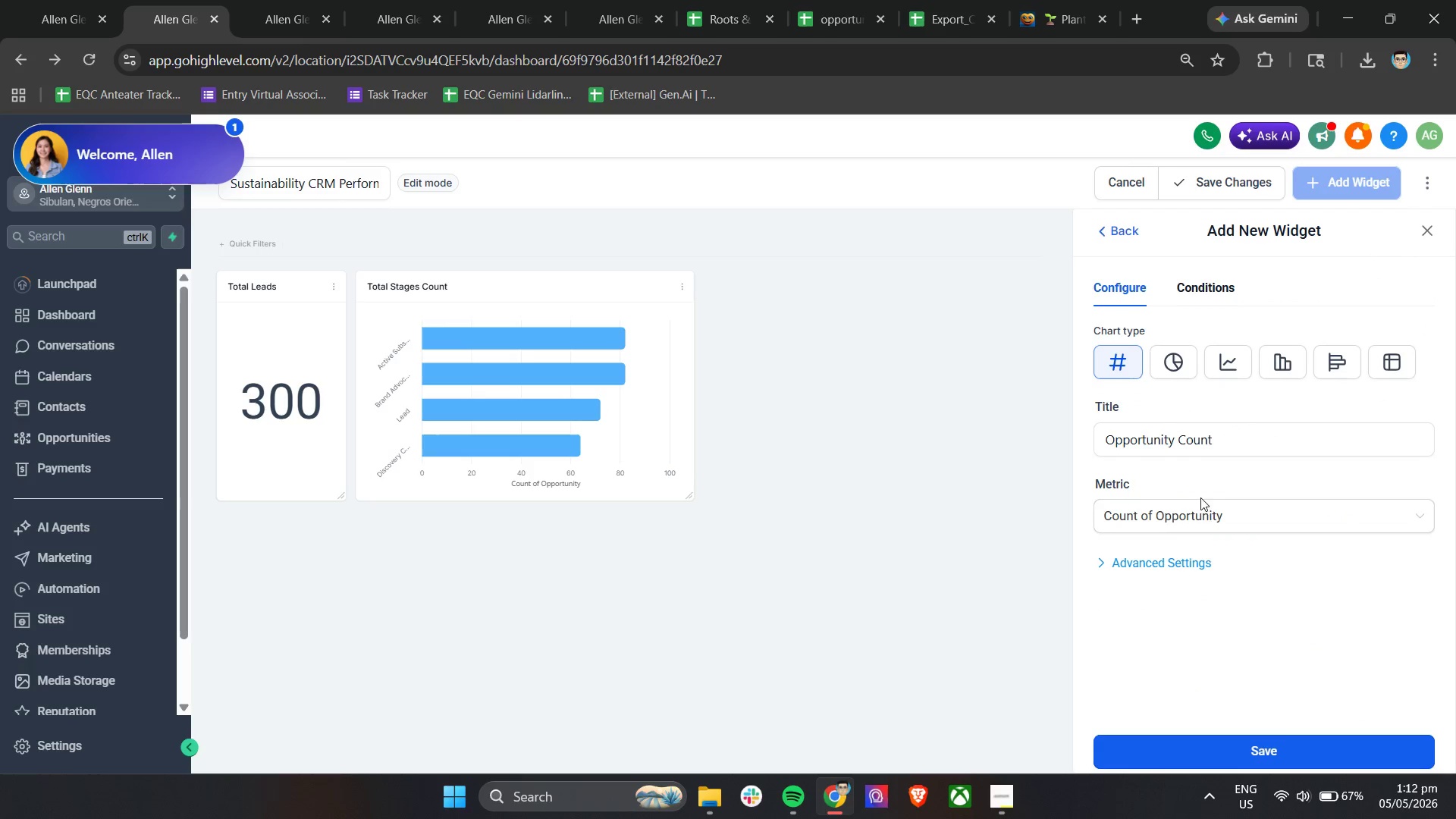 
left_click([1200, 519])
 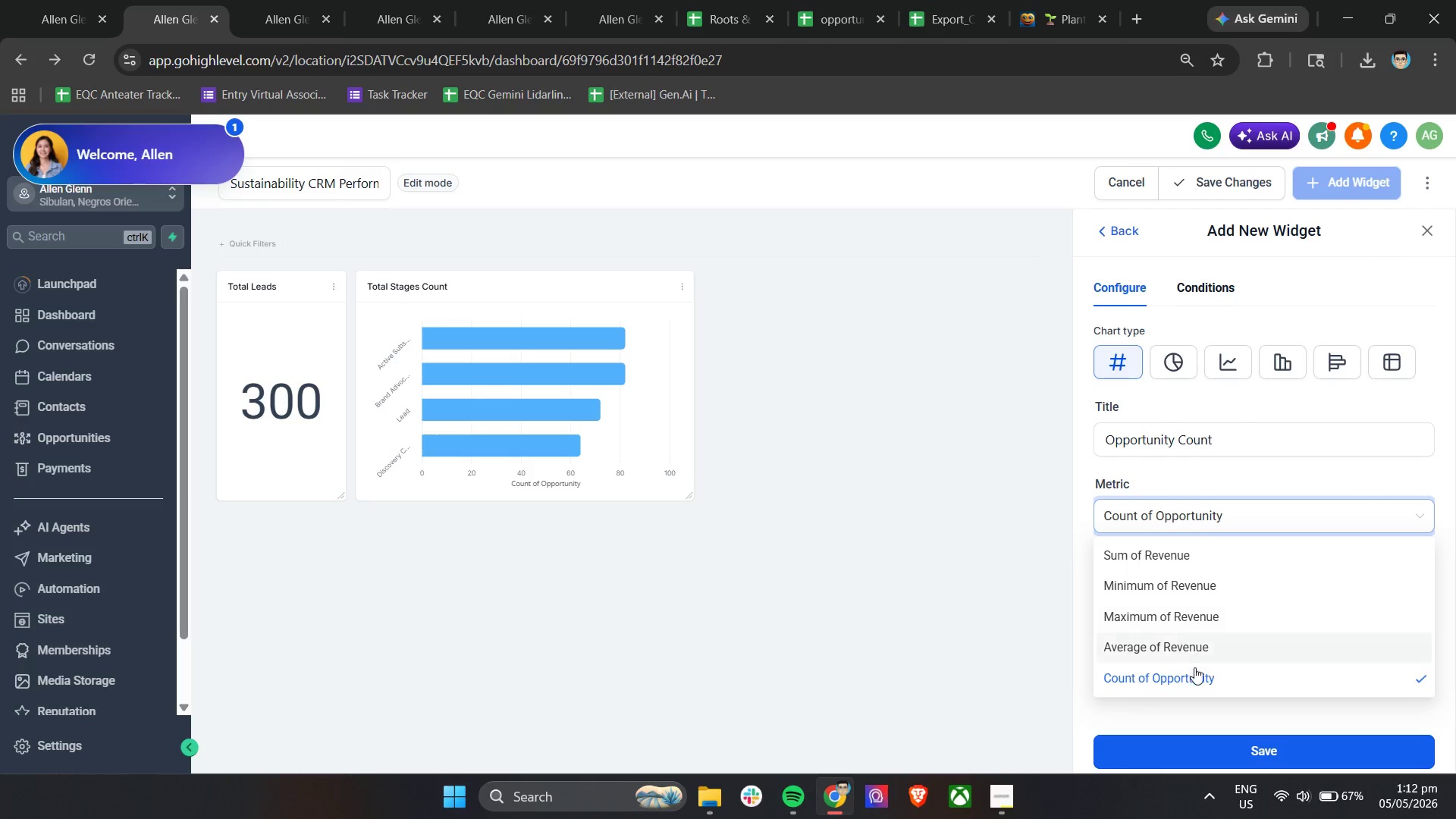 
left_click([1194, 671])
 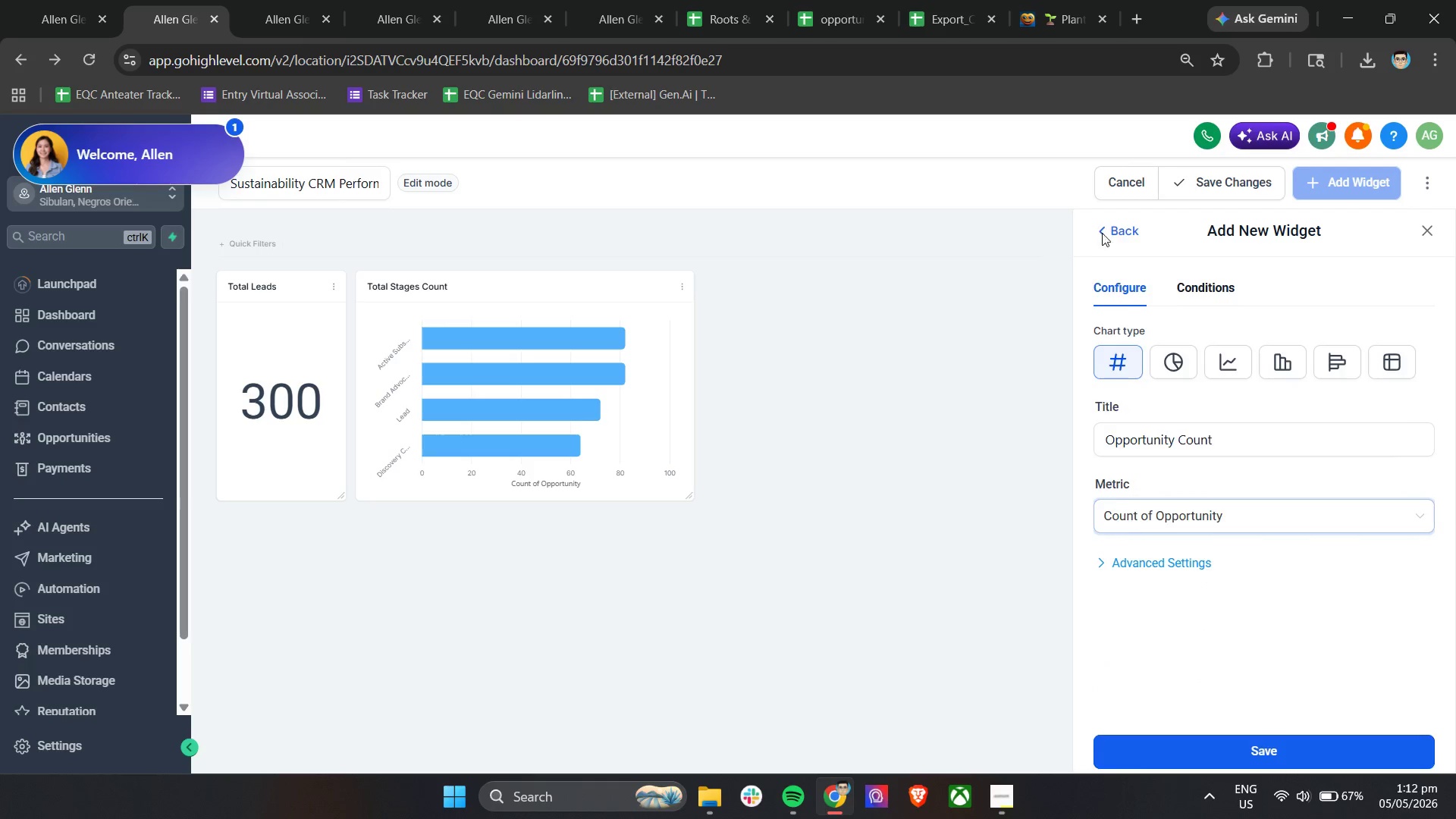 
left_click([1109, 613])
 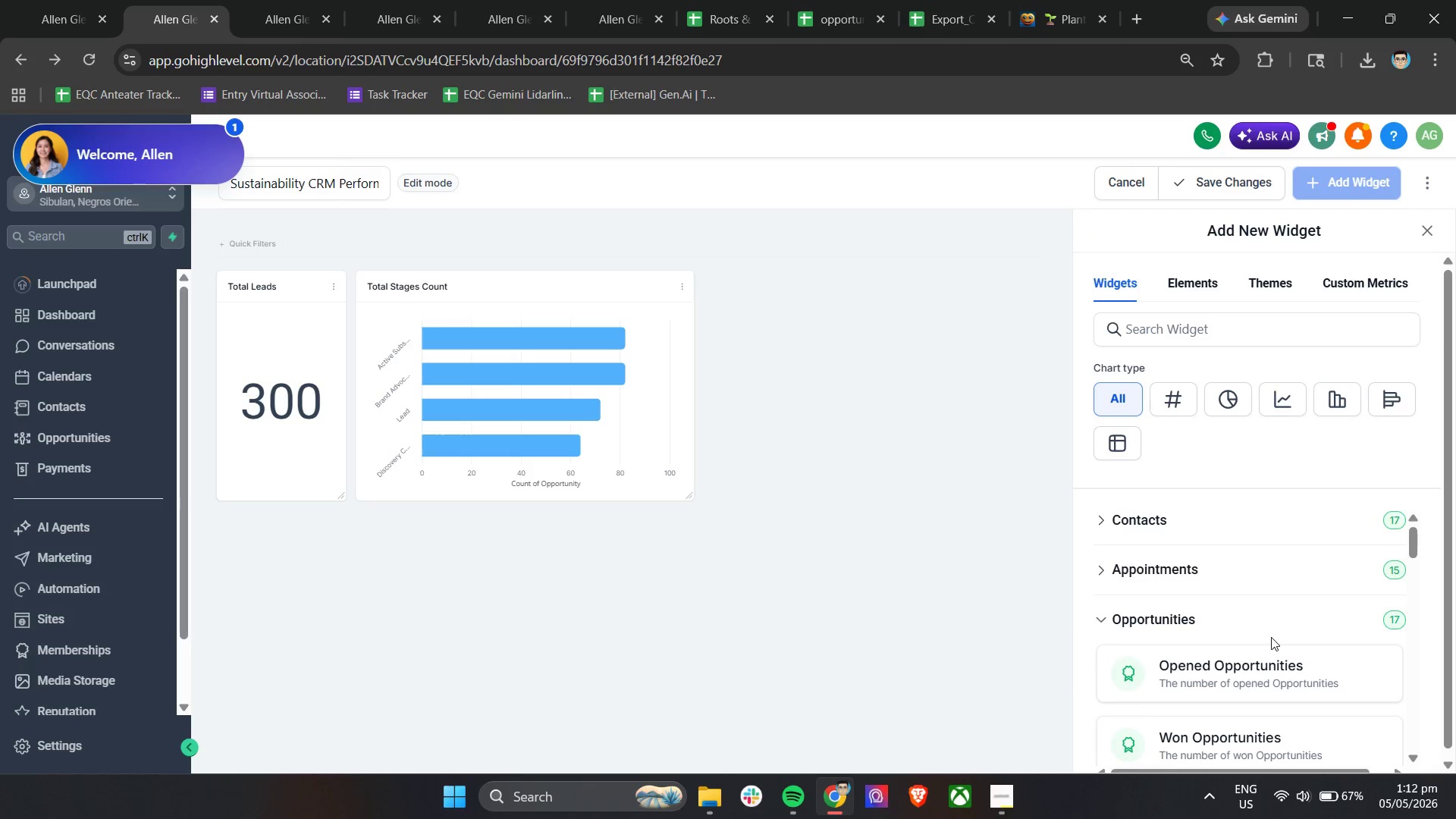 
scroll: coordinate [1275, 641], scroll_direction: down, amount: 4.0
 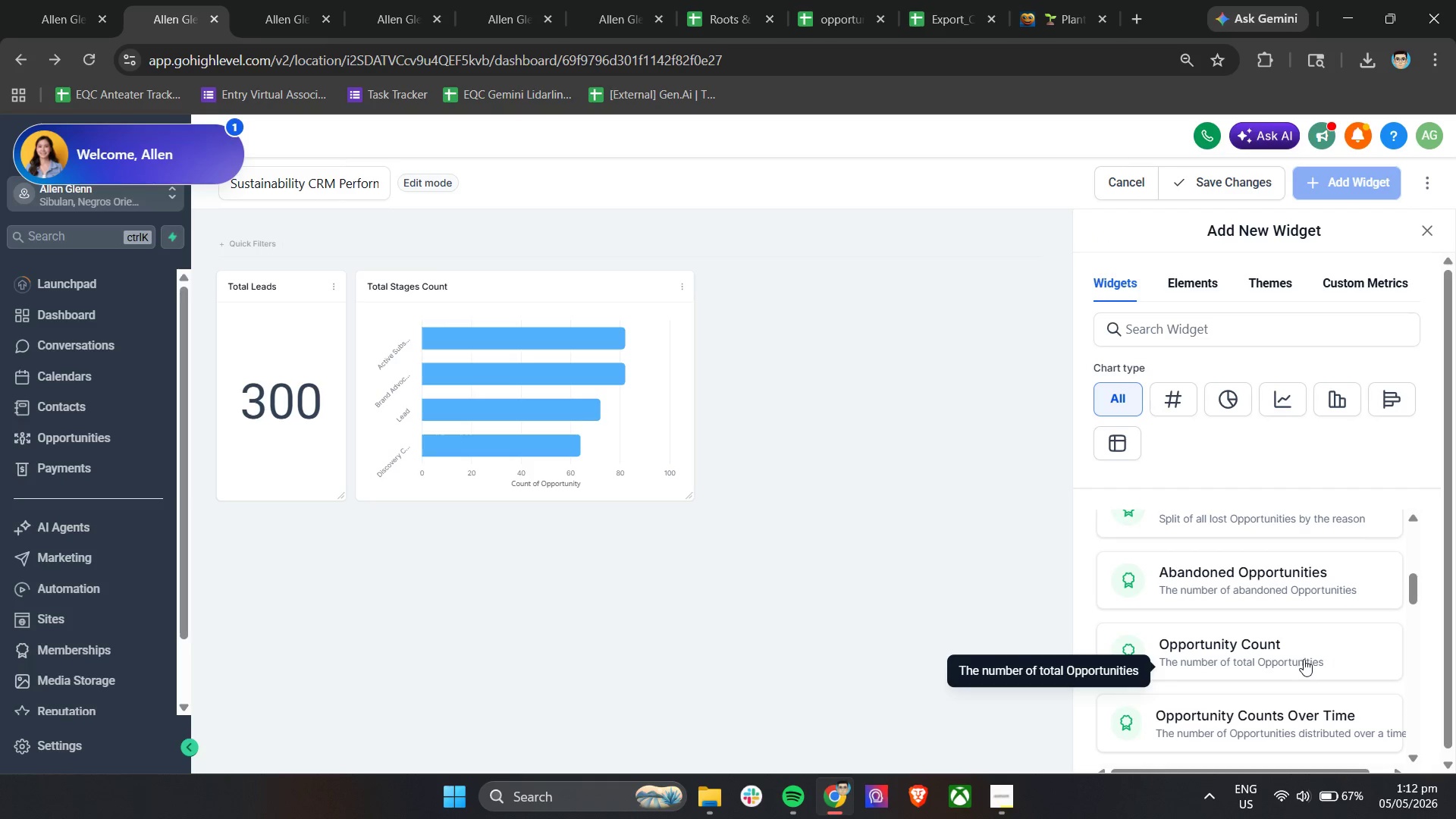 
left_click([1307, 662])
 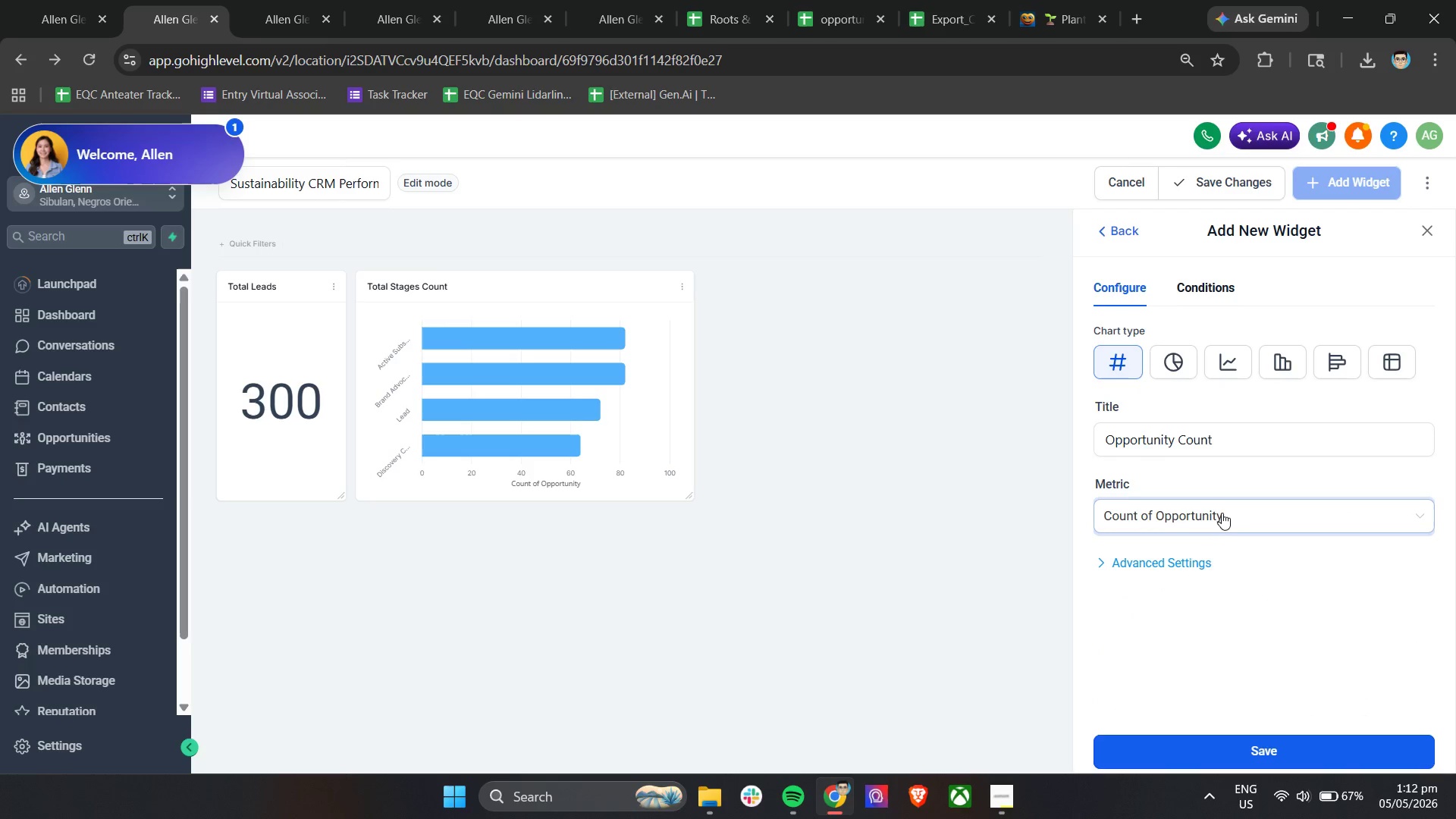 
left_click([1217, 519])
 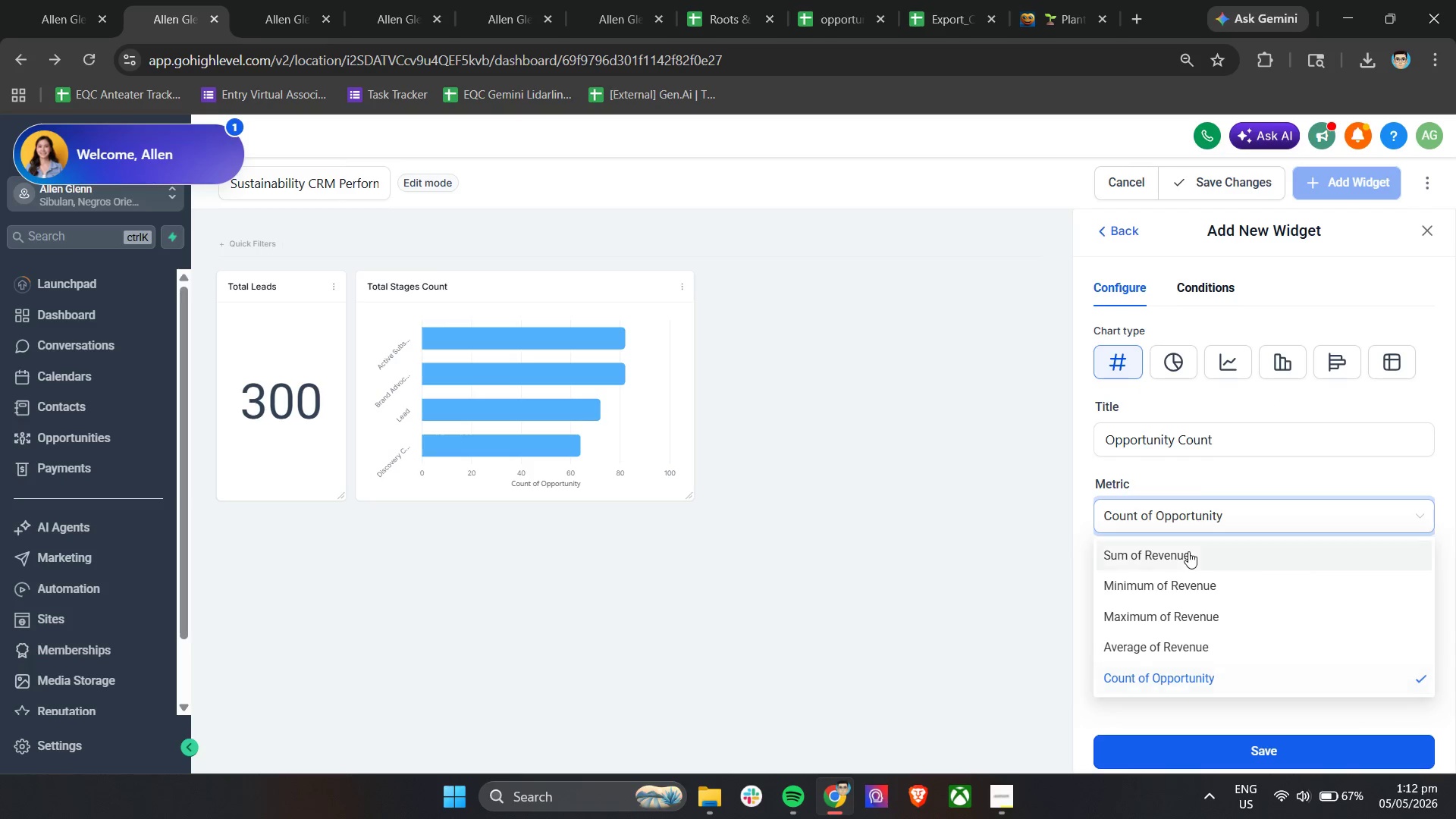 
left_click([1188, 556])
 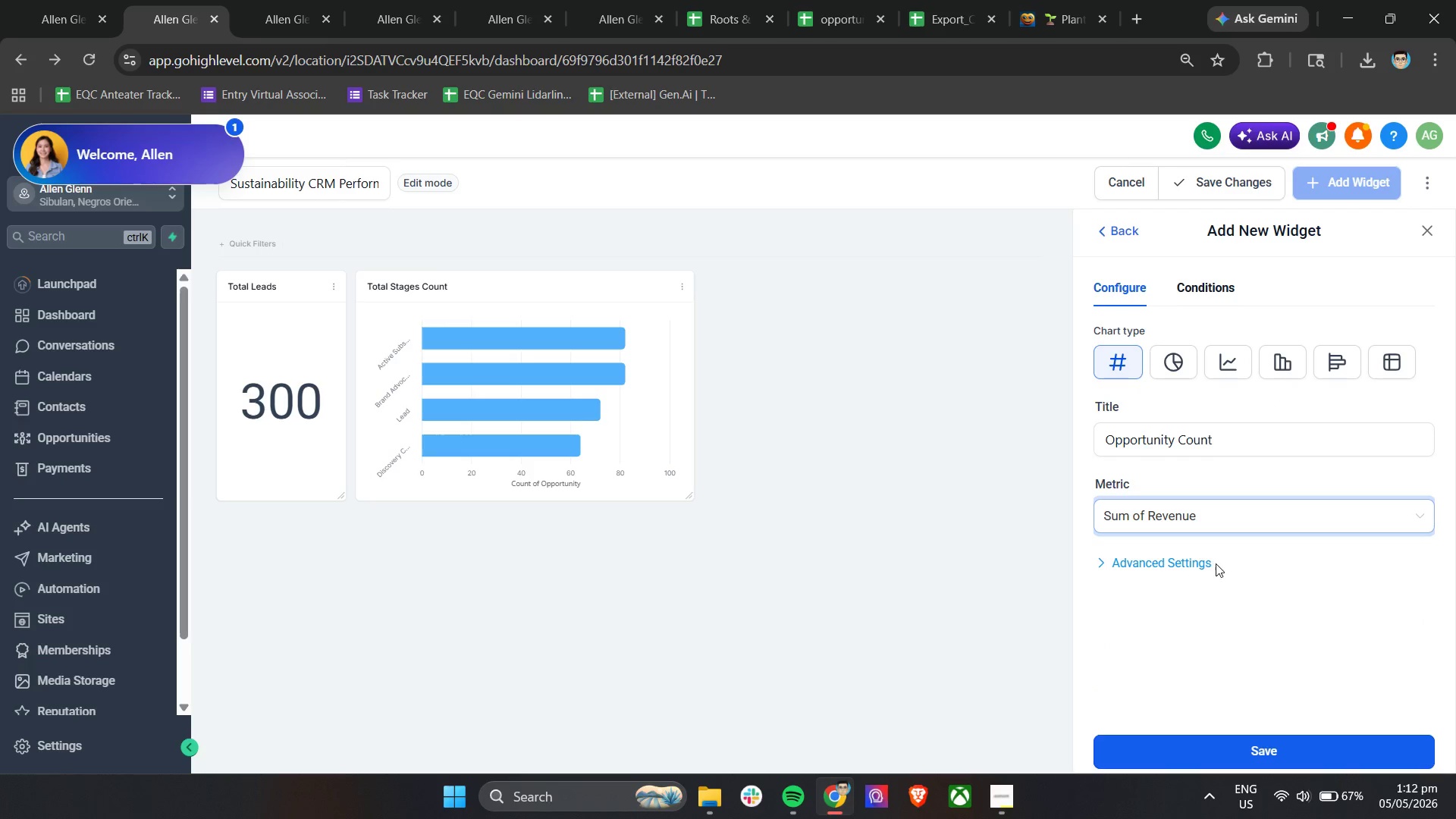 
left_click([1202, 564])
 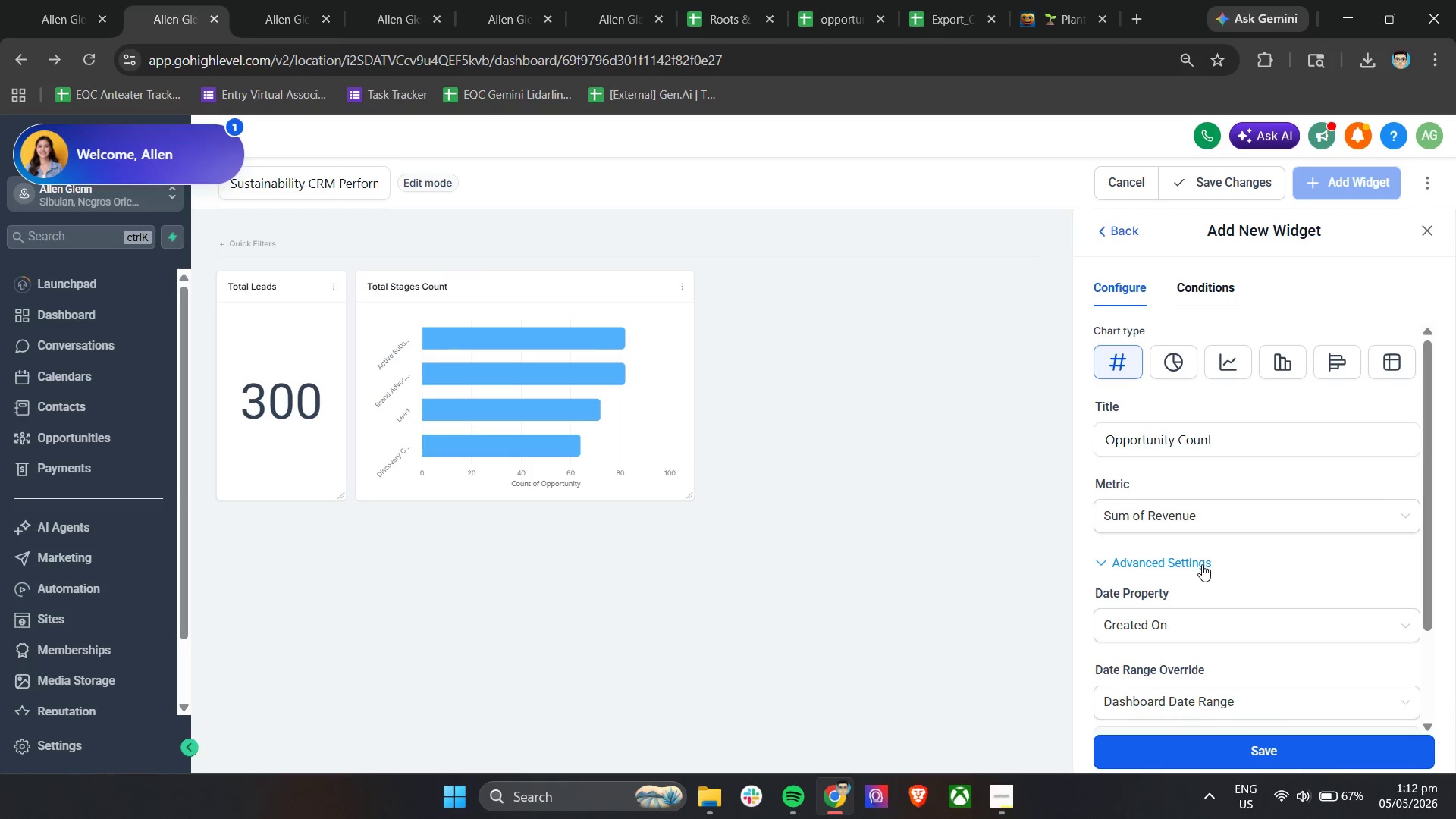 
left_click([1202, 564])
 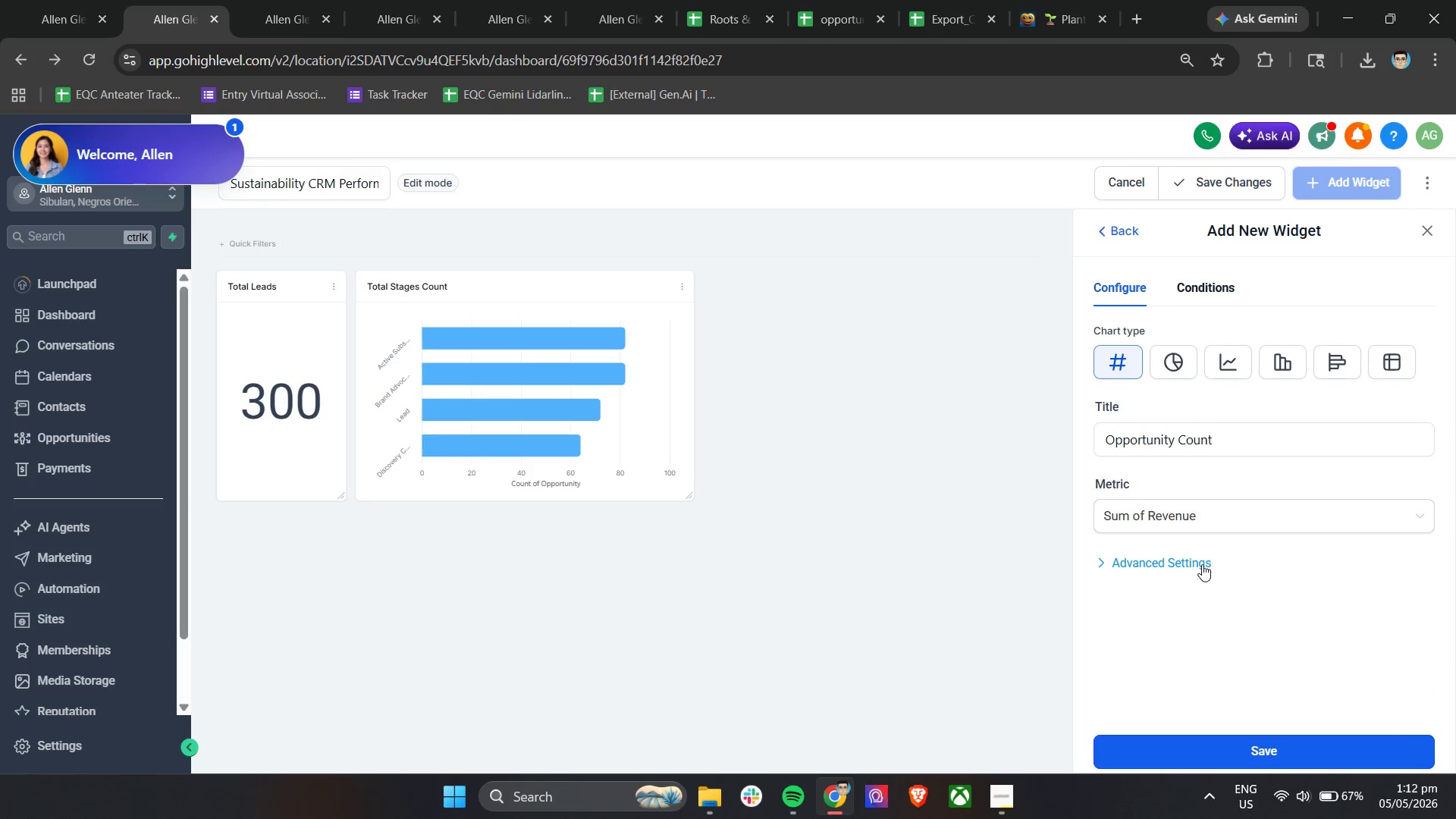 
left_click([1202, 564])
 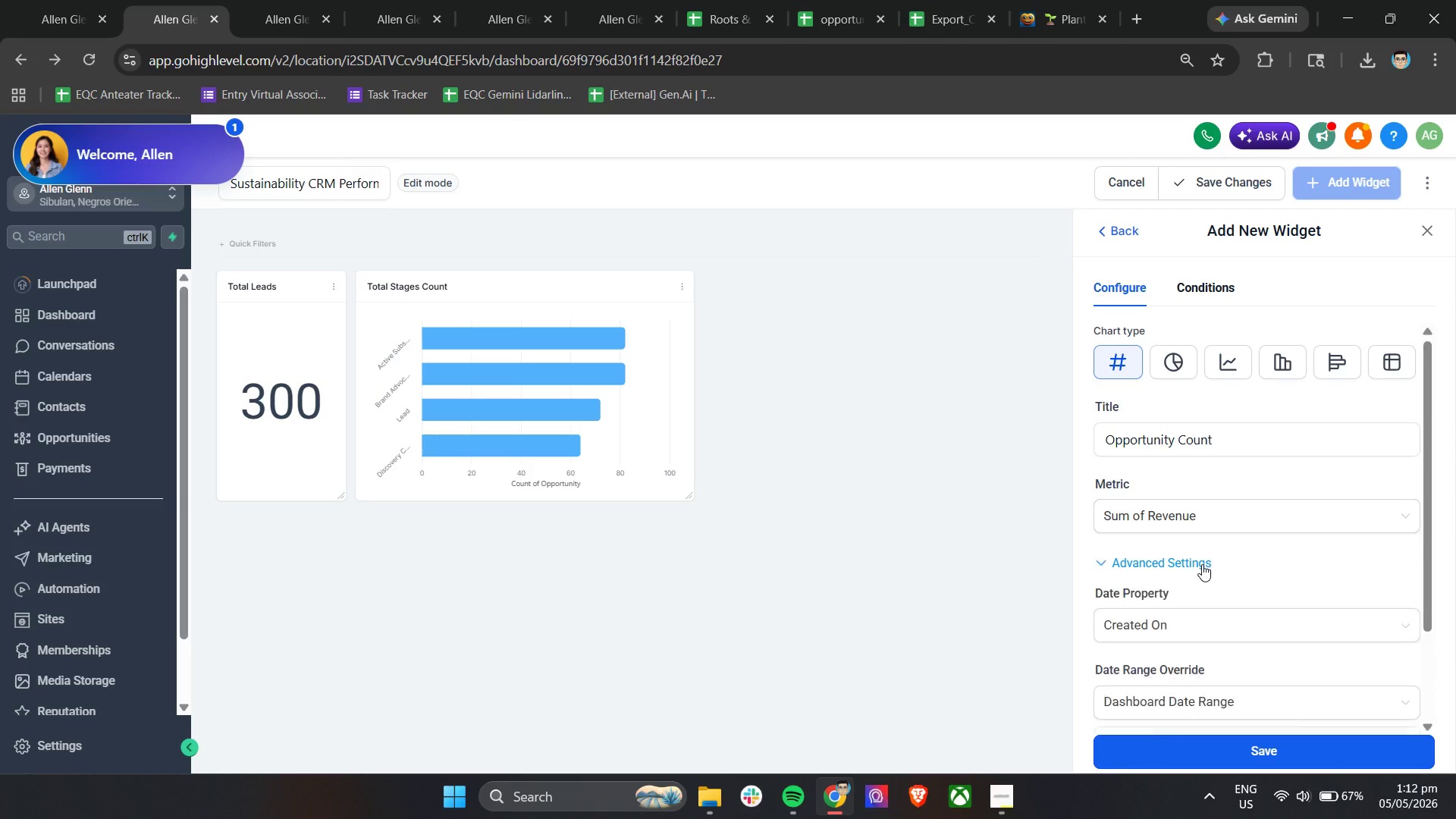 
scroll: coordinate [1202, 564], scroll_direction: up, amount: 1.0
 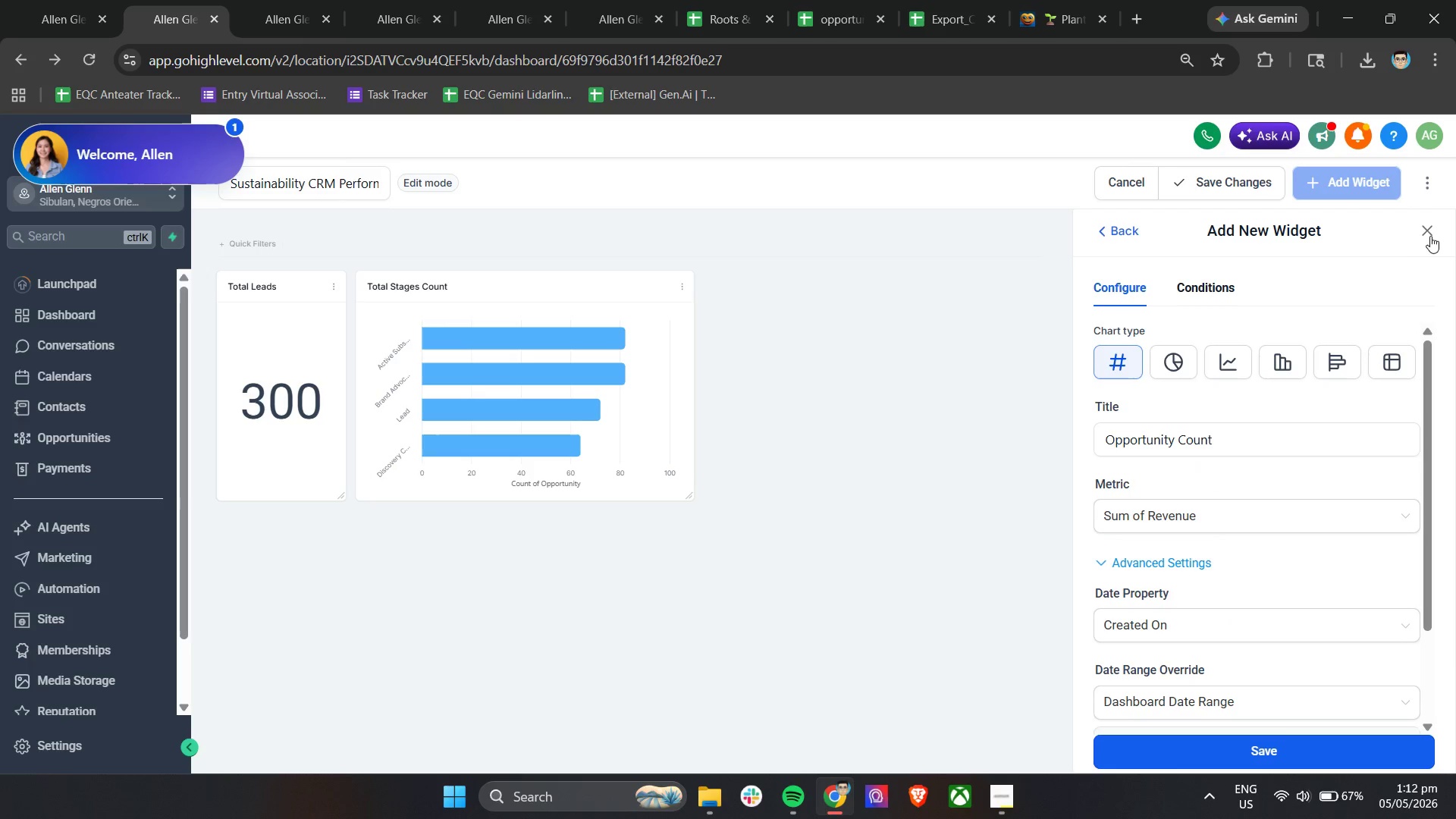 
left_click([1432, 231])
 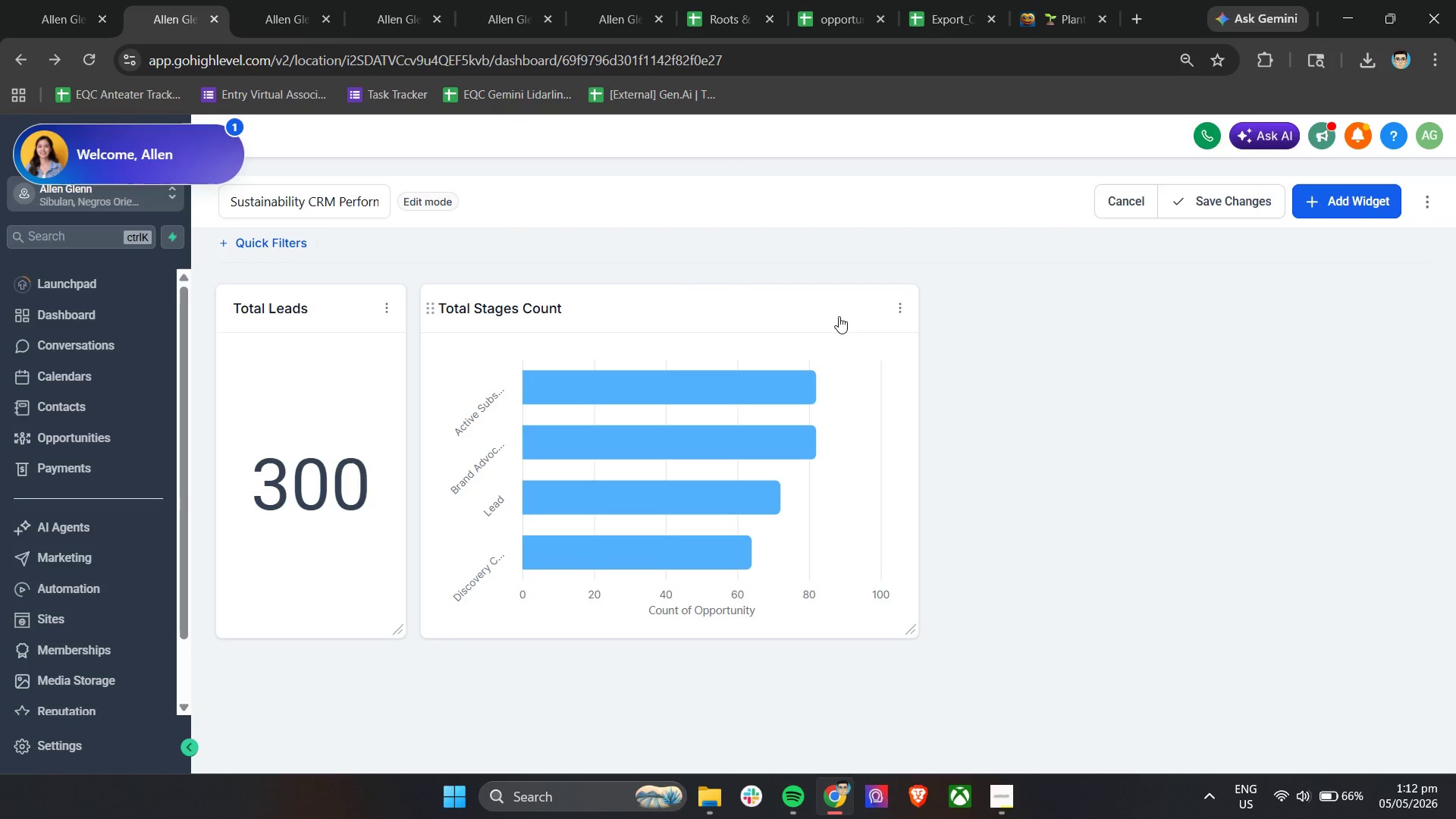 
left_click([905, 307])
 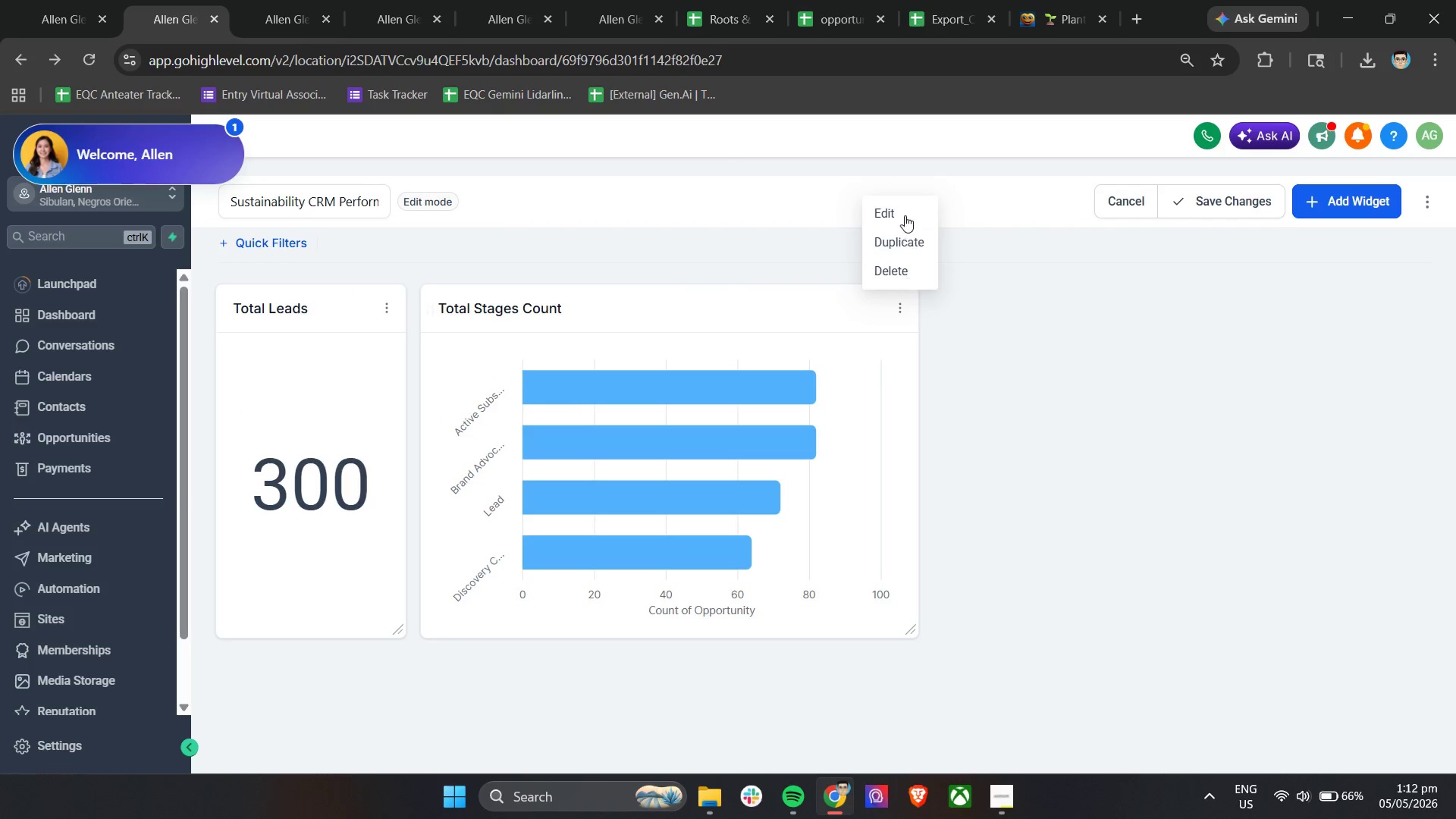 
left_click([904, 209])
 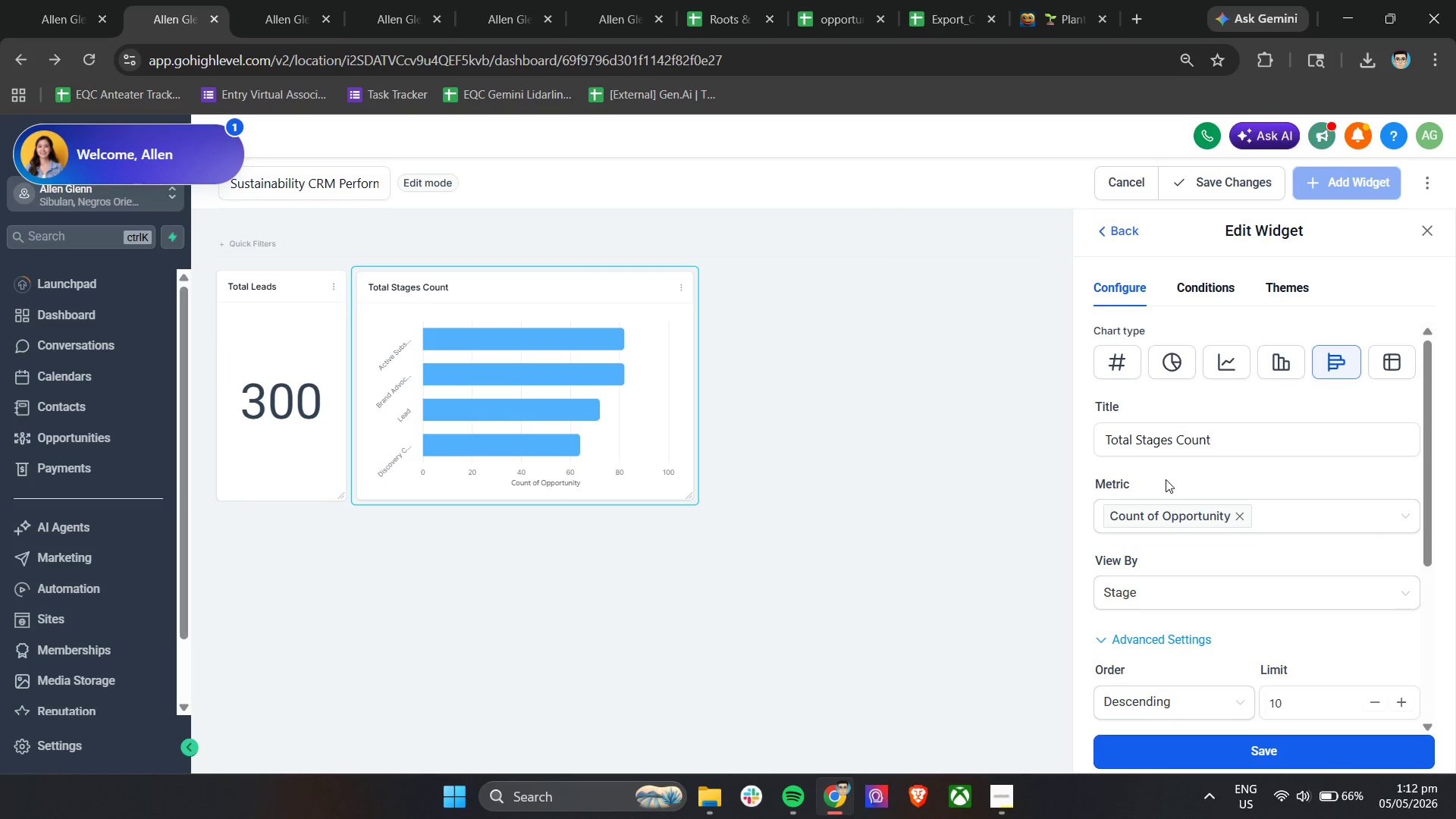 
left_click([1166, 479])
 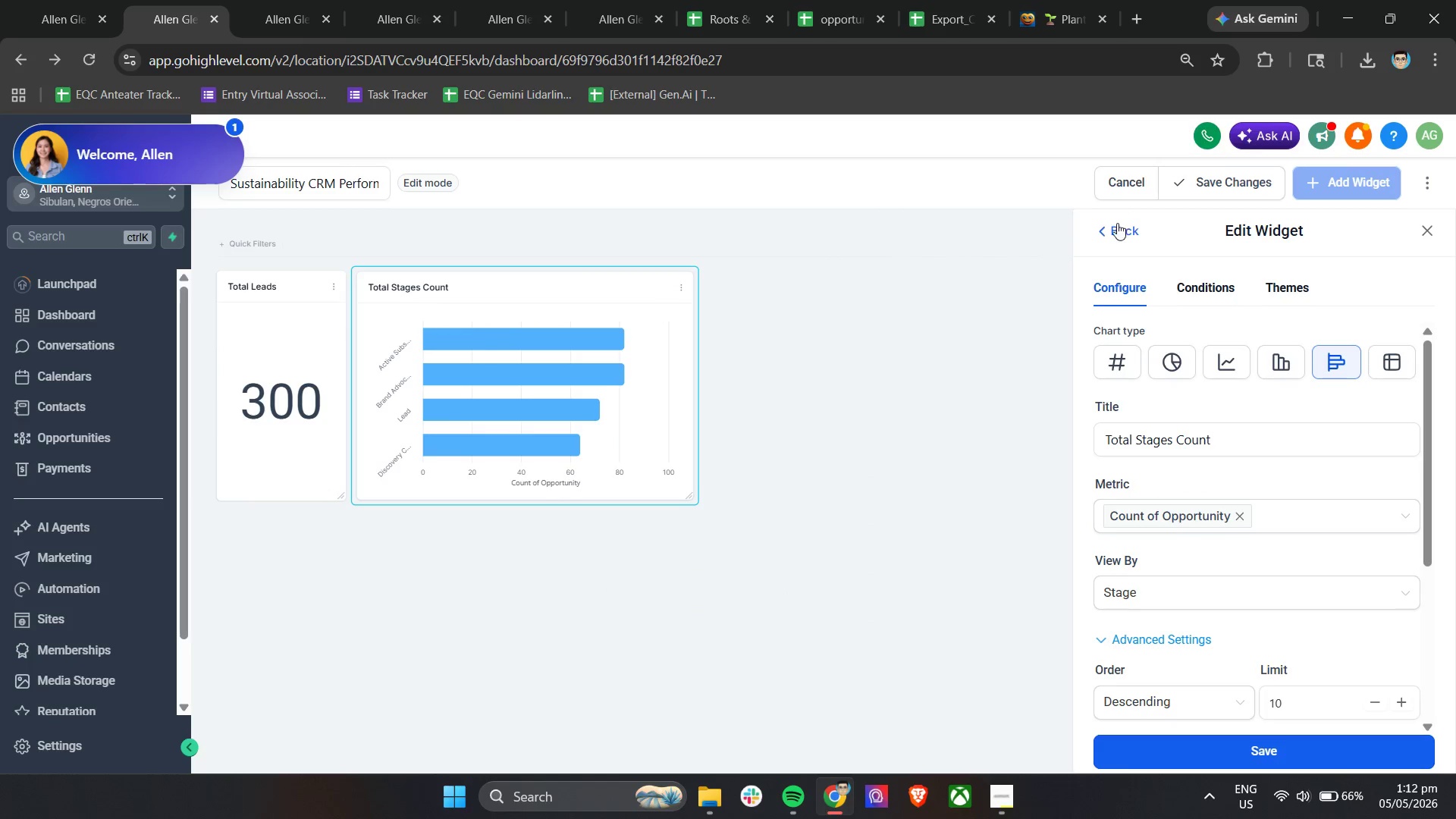 
left_click([1107, 230])
 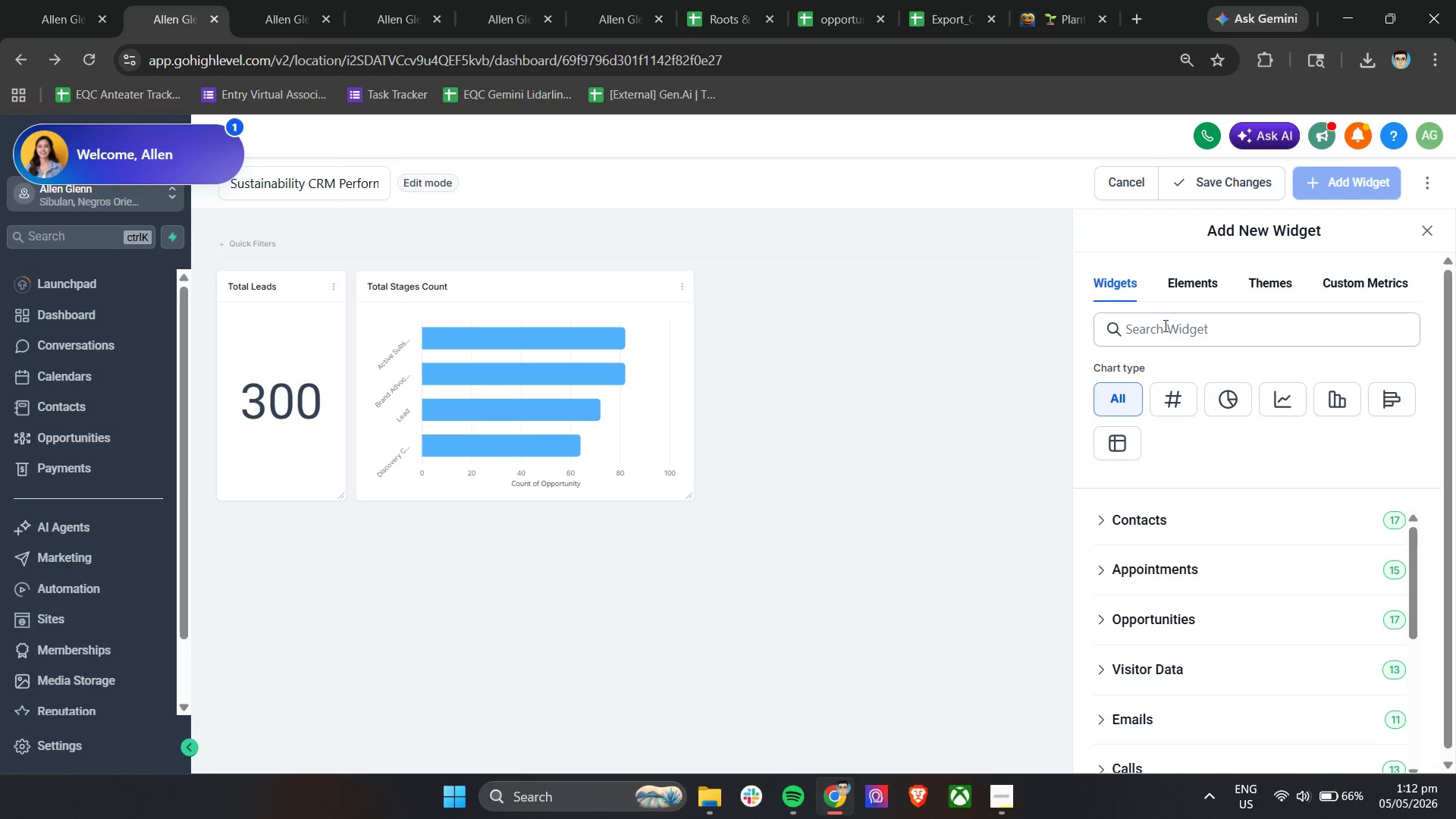 
left_click([1425, 225])
 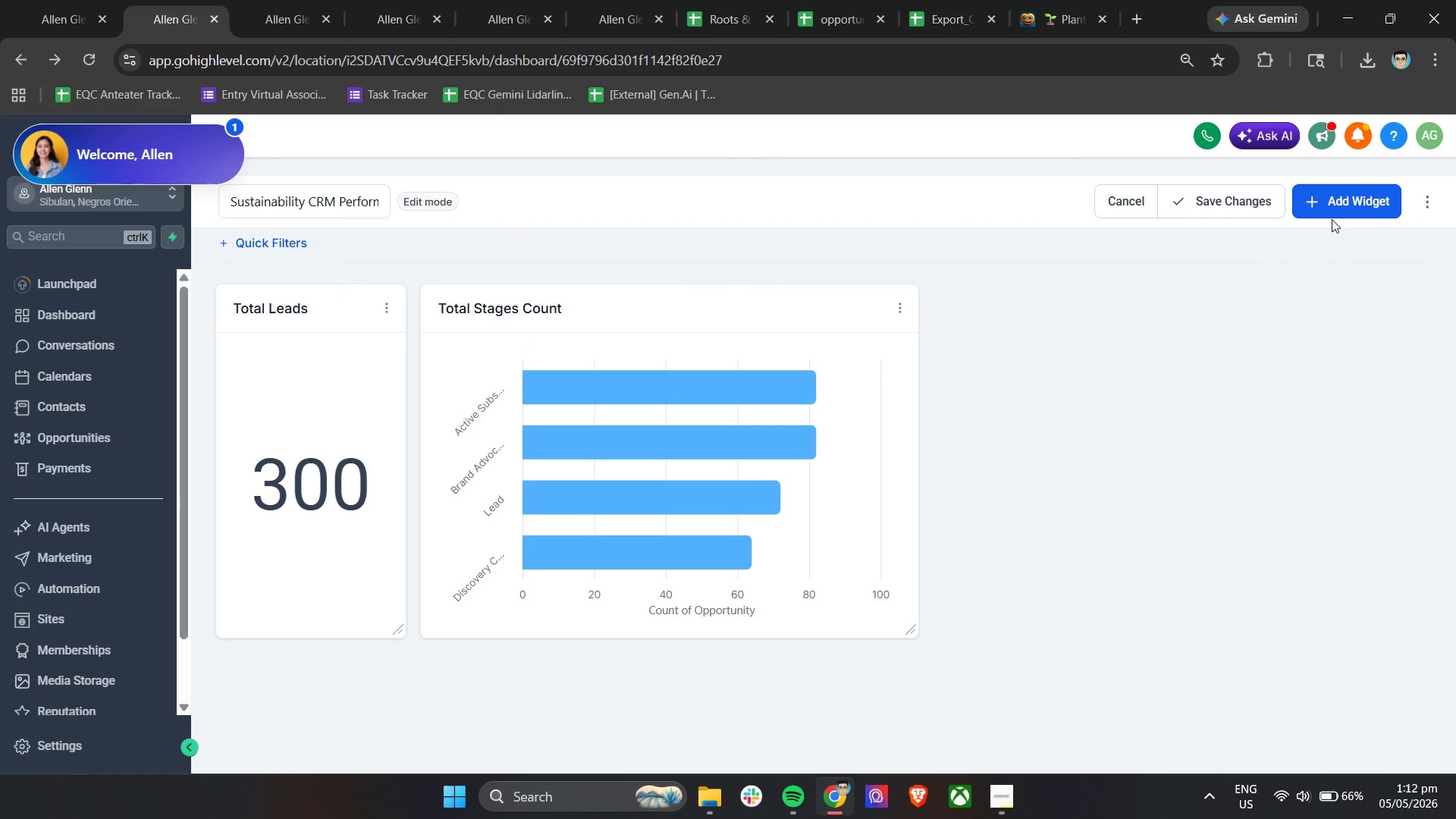 
double_click([1334, 203])
 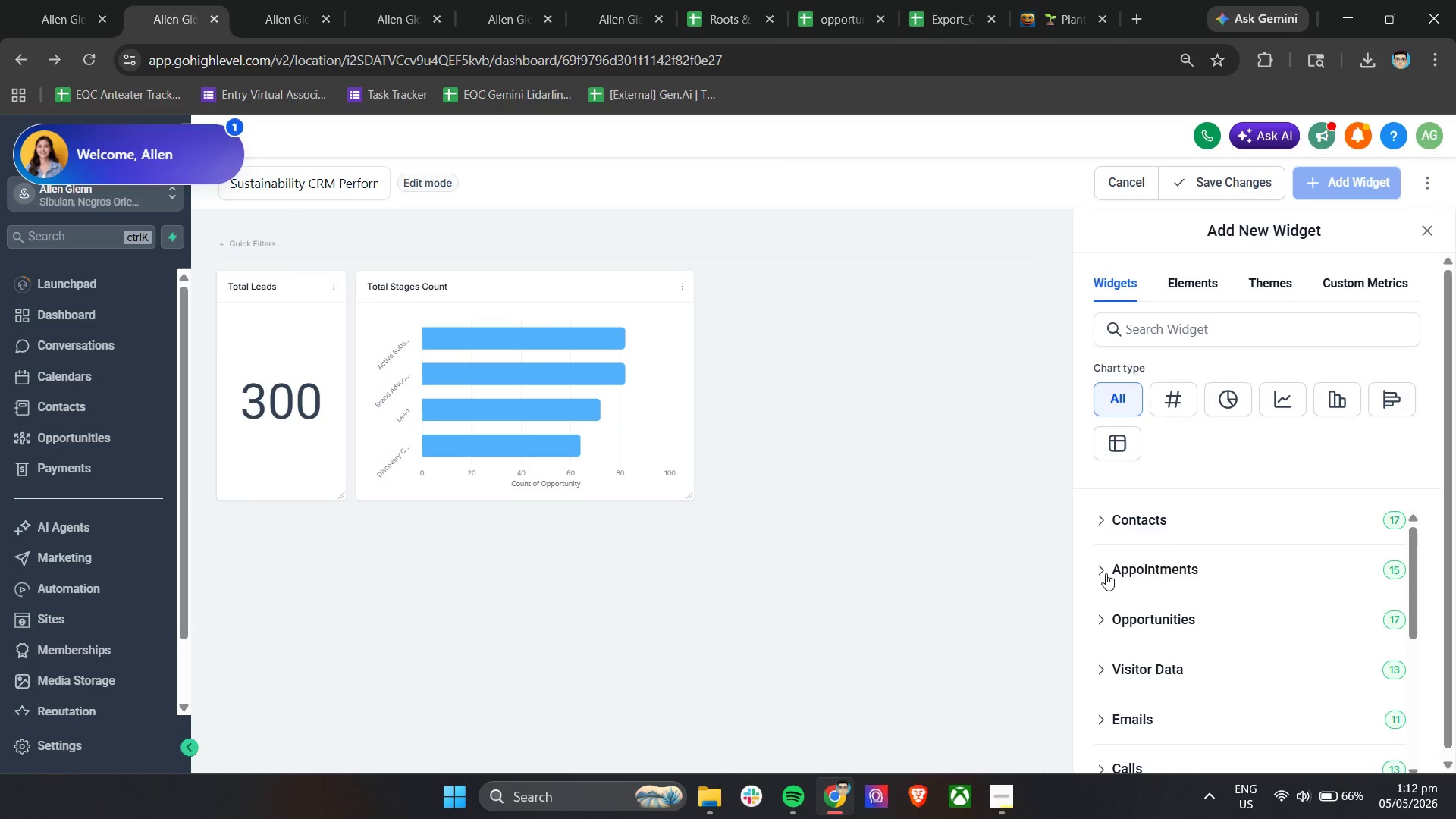 
left_click([1101, 613])
 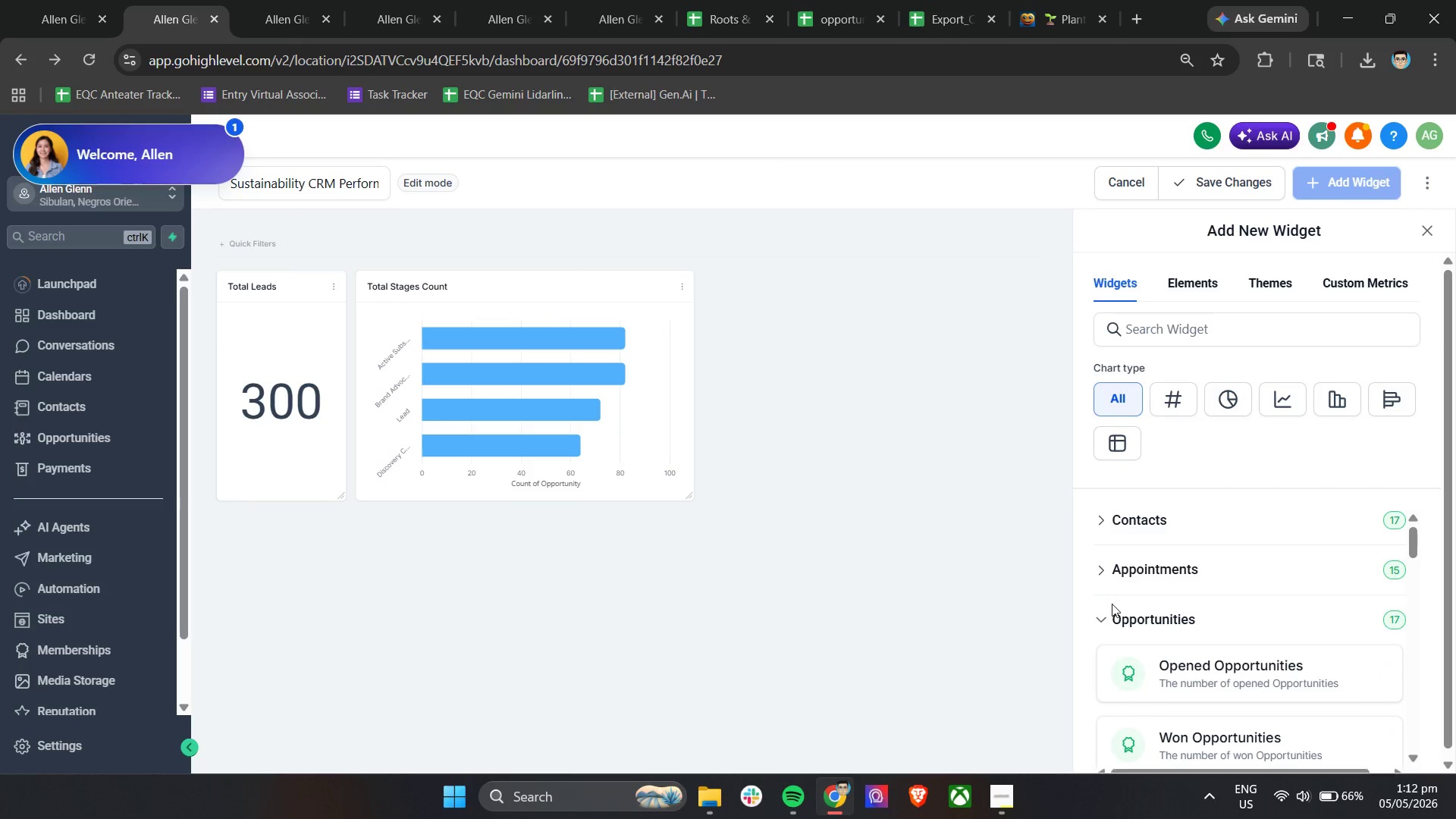 
scroll: coordinate [1224, 632], scroll_direction: down, amount: 4.0
 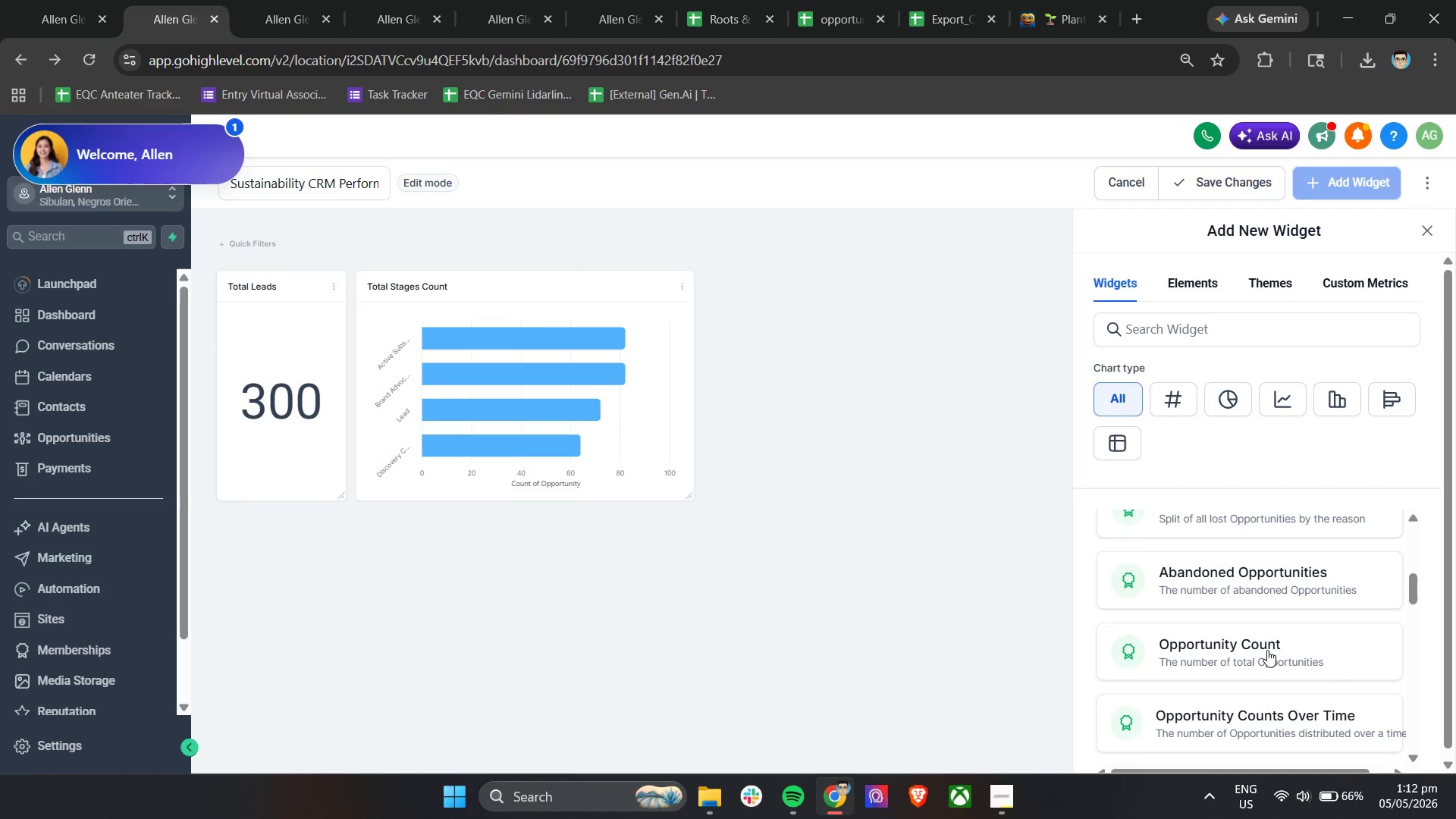 
left_click([1271, 651])
 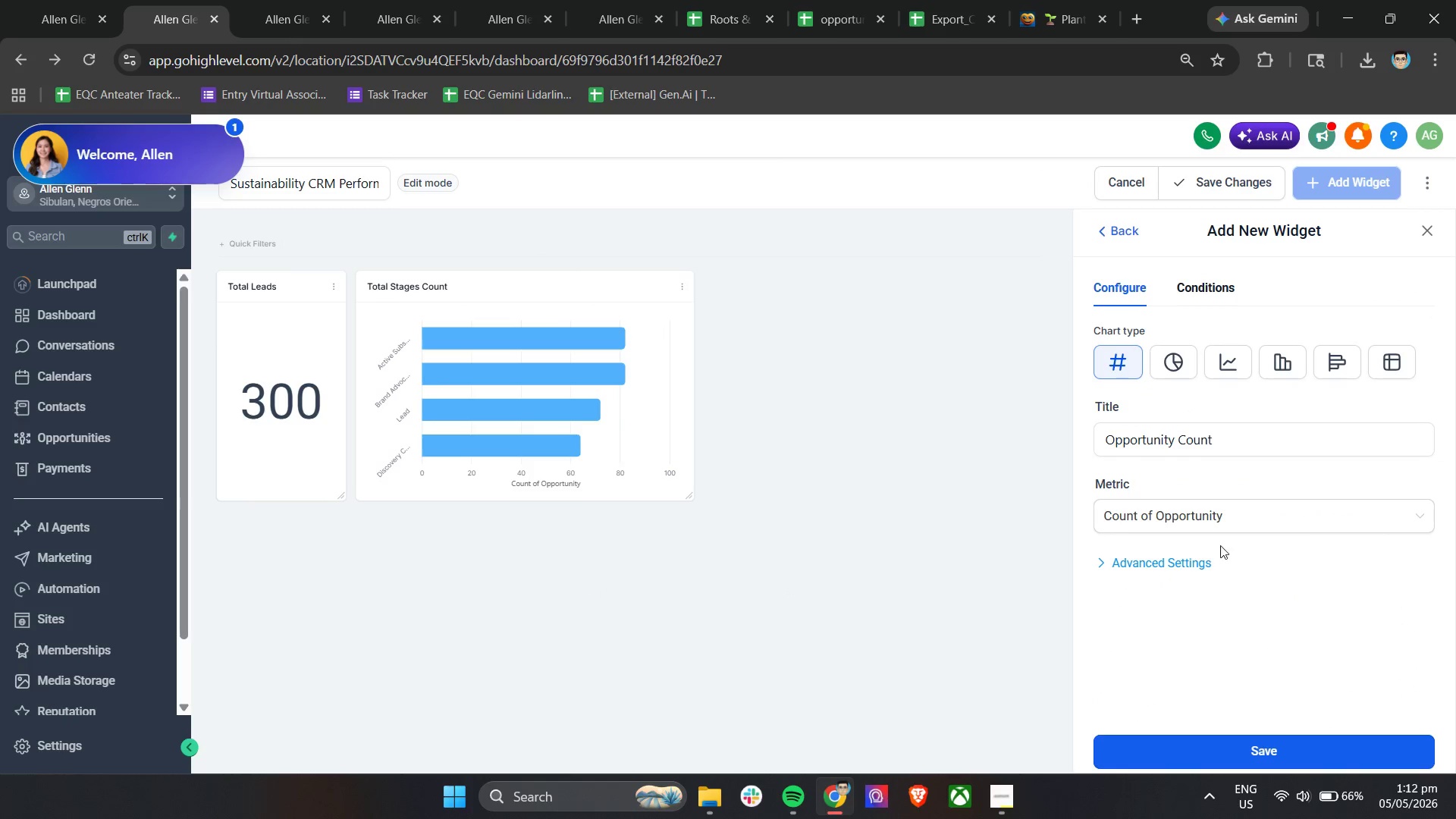 
left_click([1231, 517])
 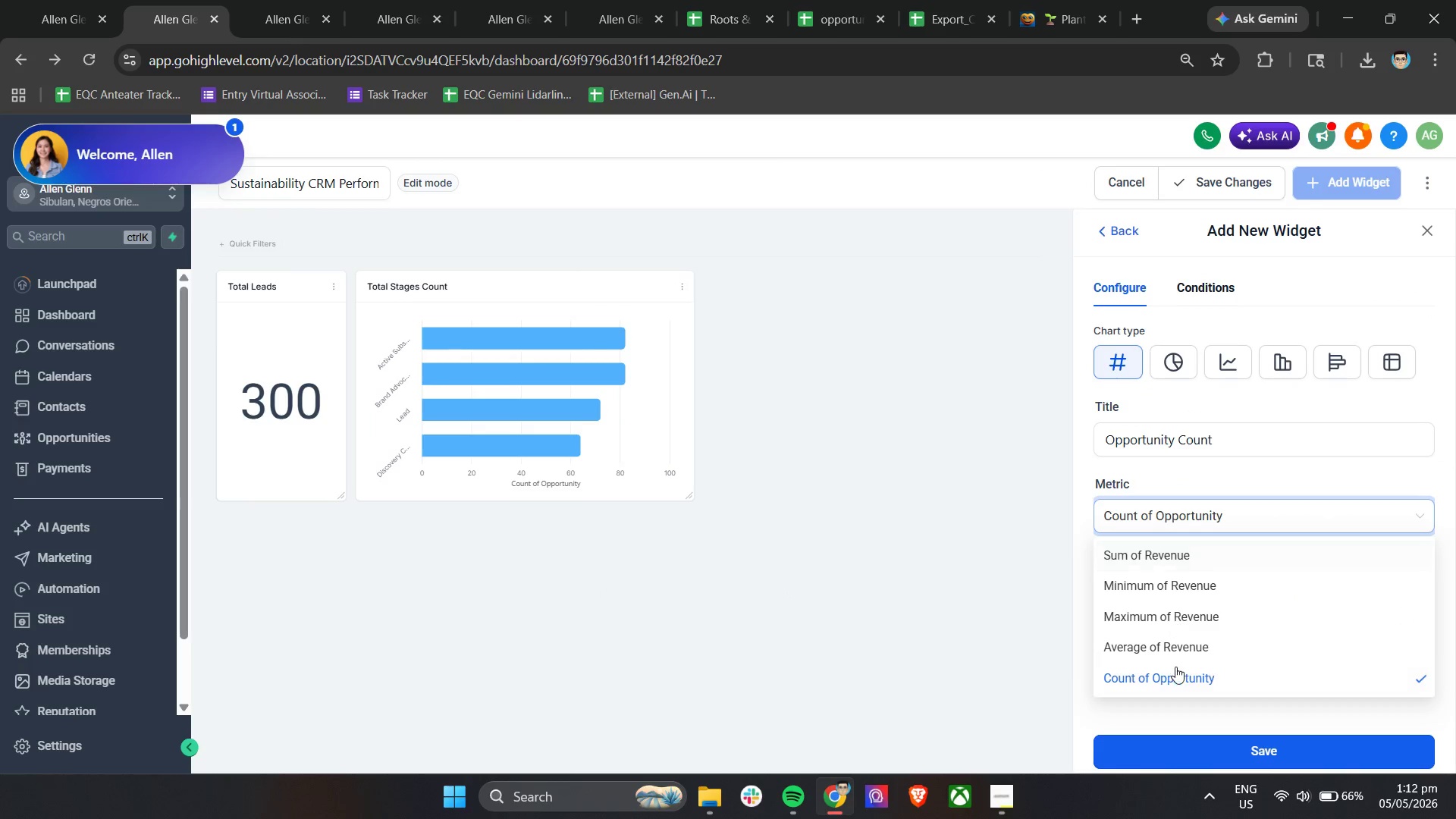 
left_click([1178, 674])
 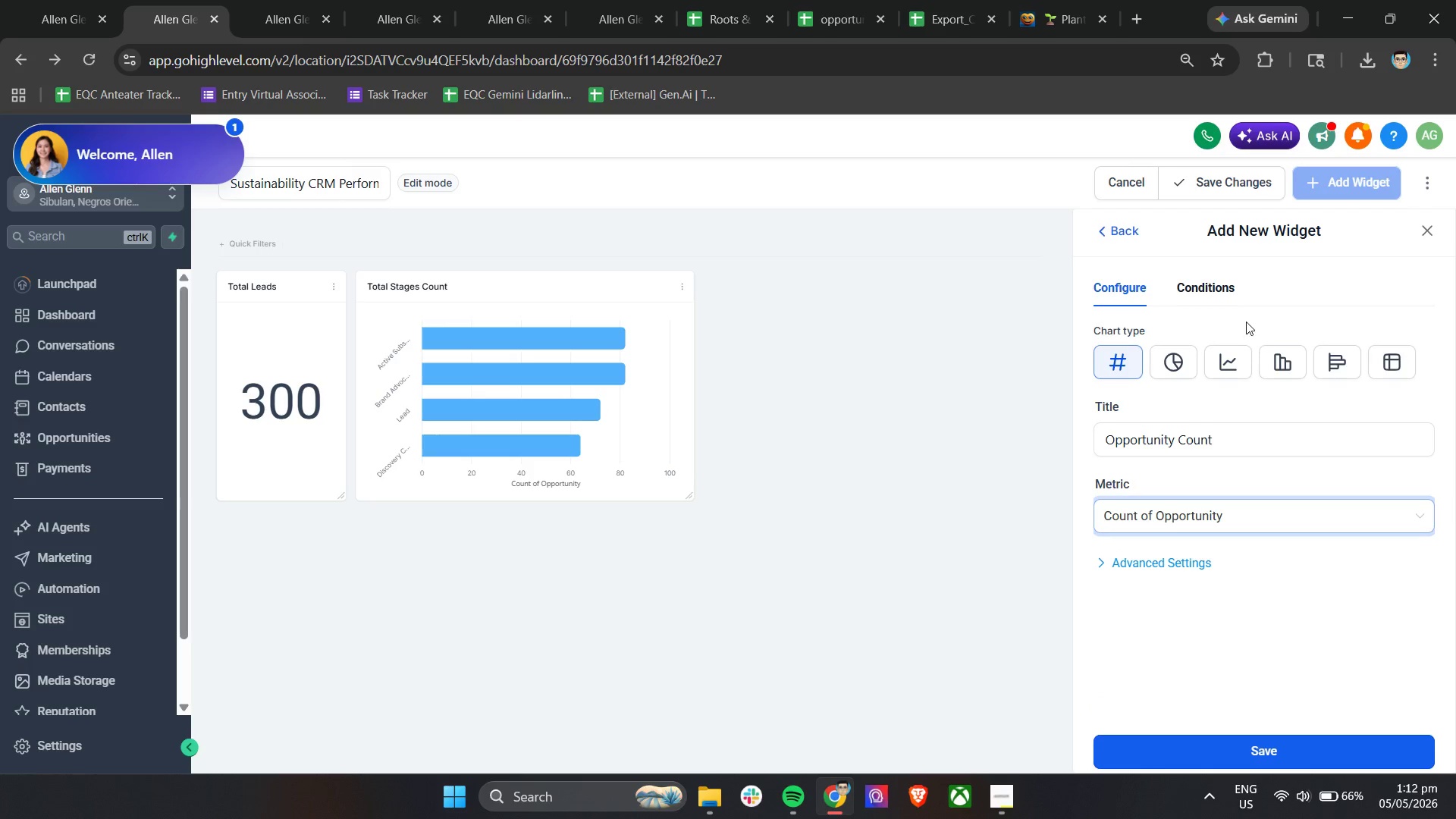 
left_click([1206, 296])
 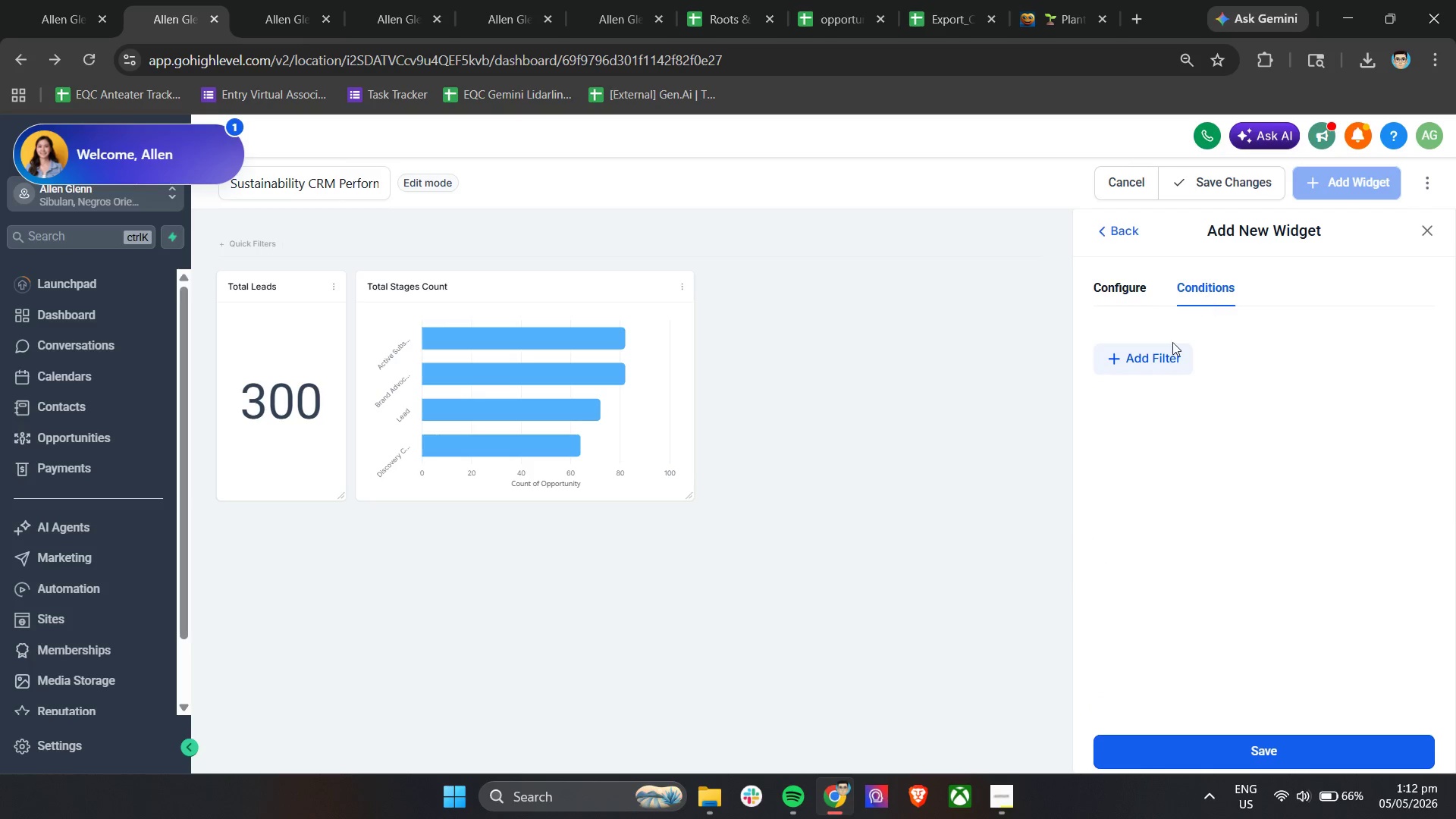 
left_click([1159, 369])
 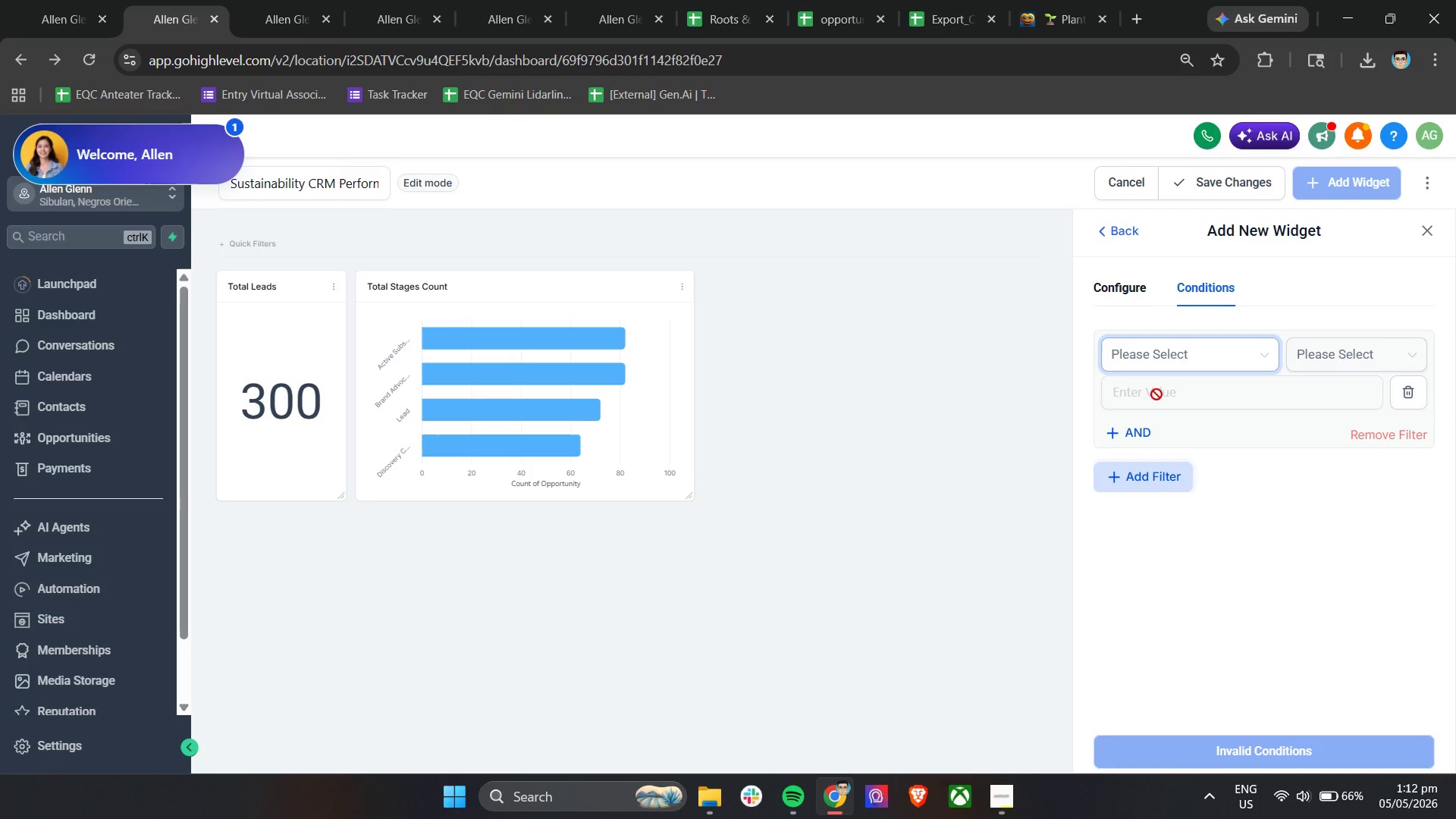 
left_click([1171, 355])
 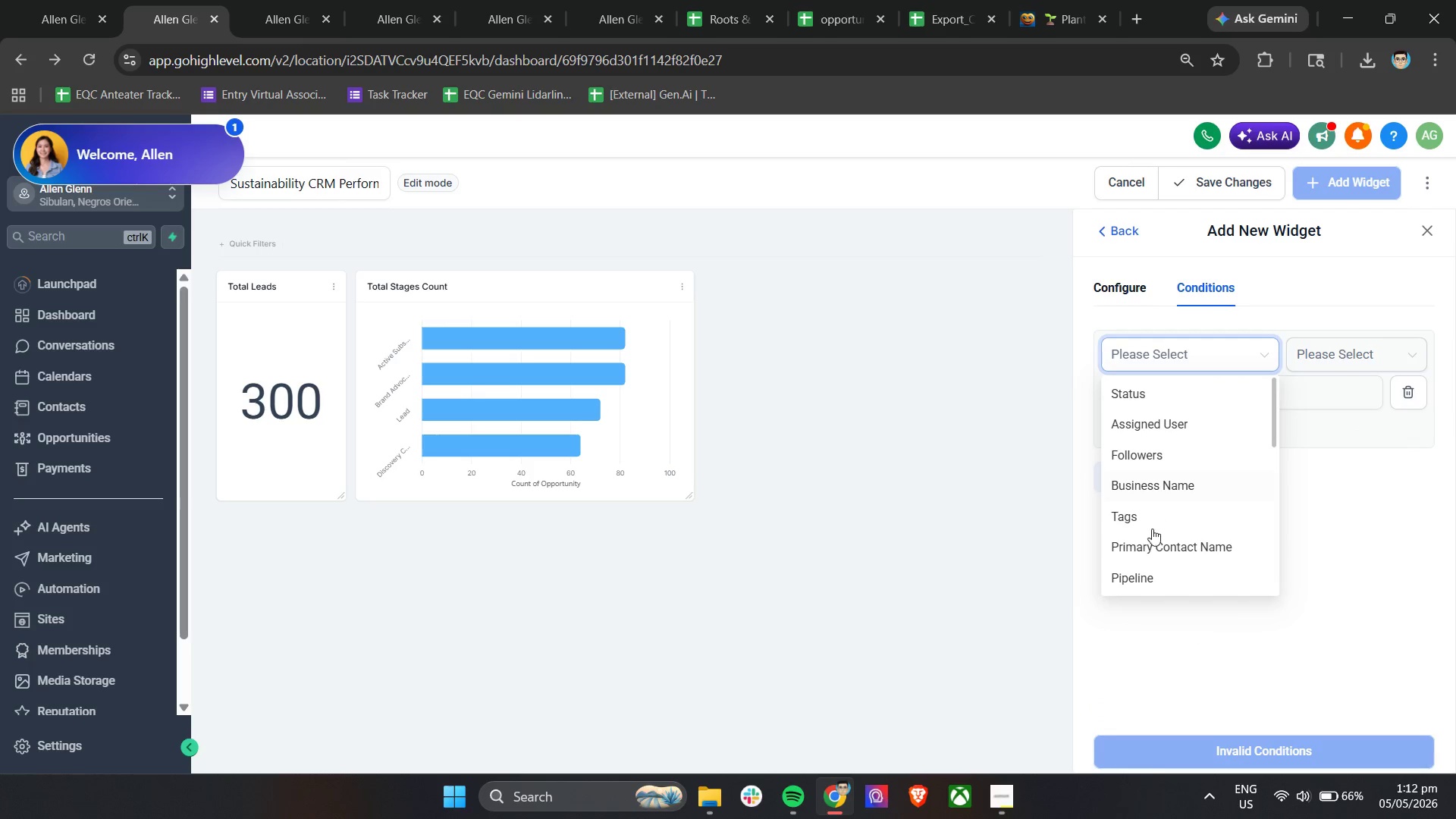 
left_click([1143, 582])
 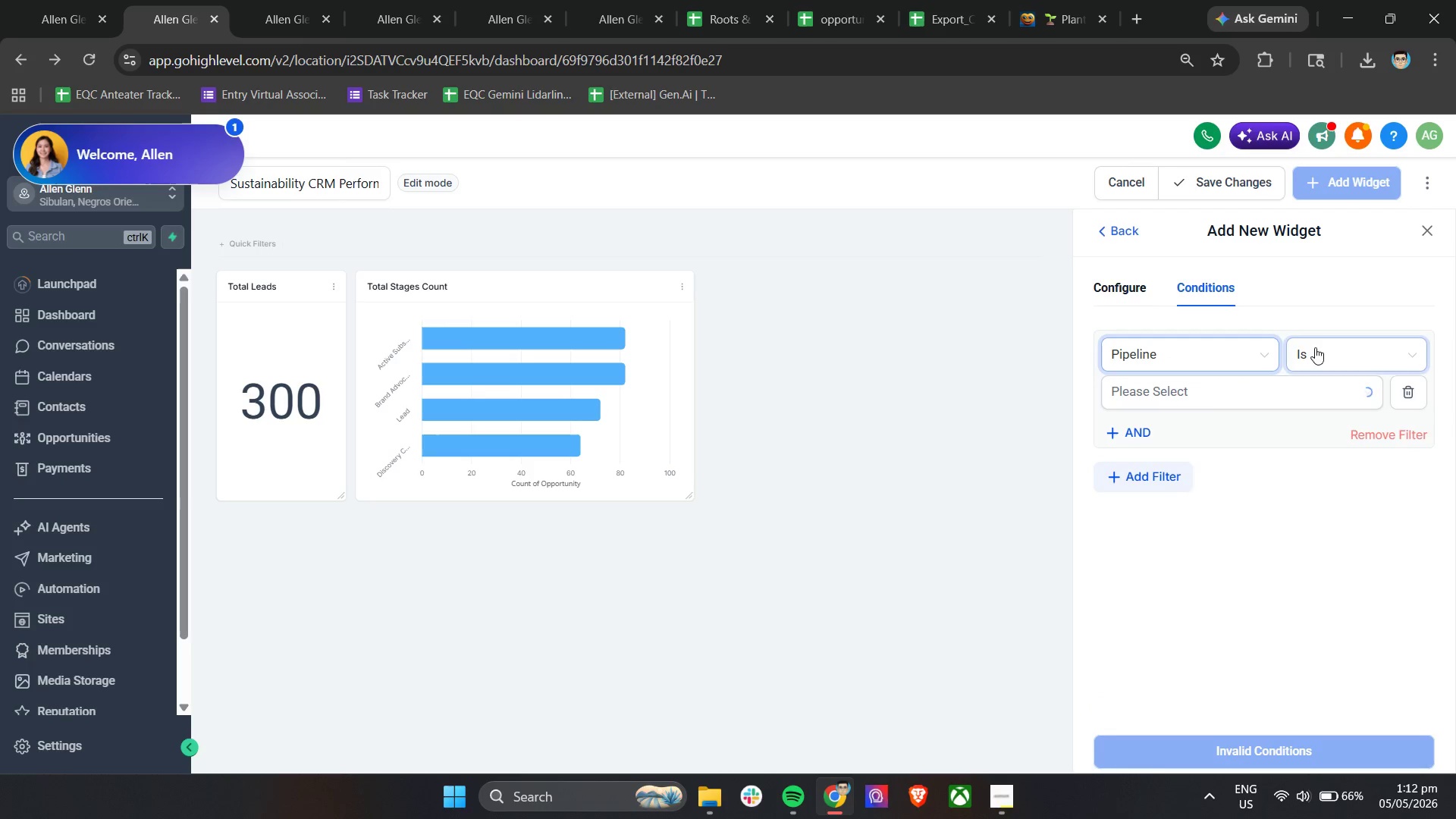 
left_click([1238, 395])
 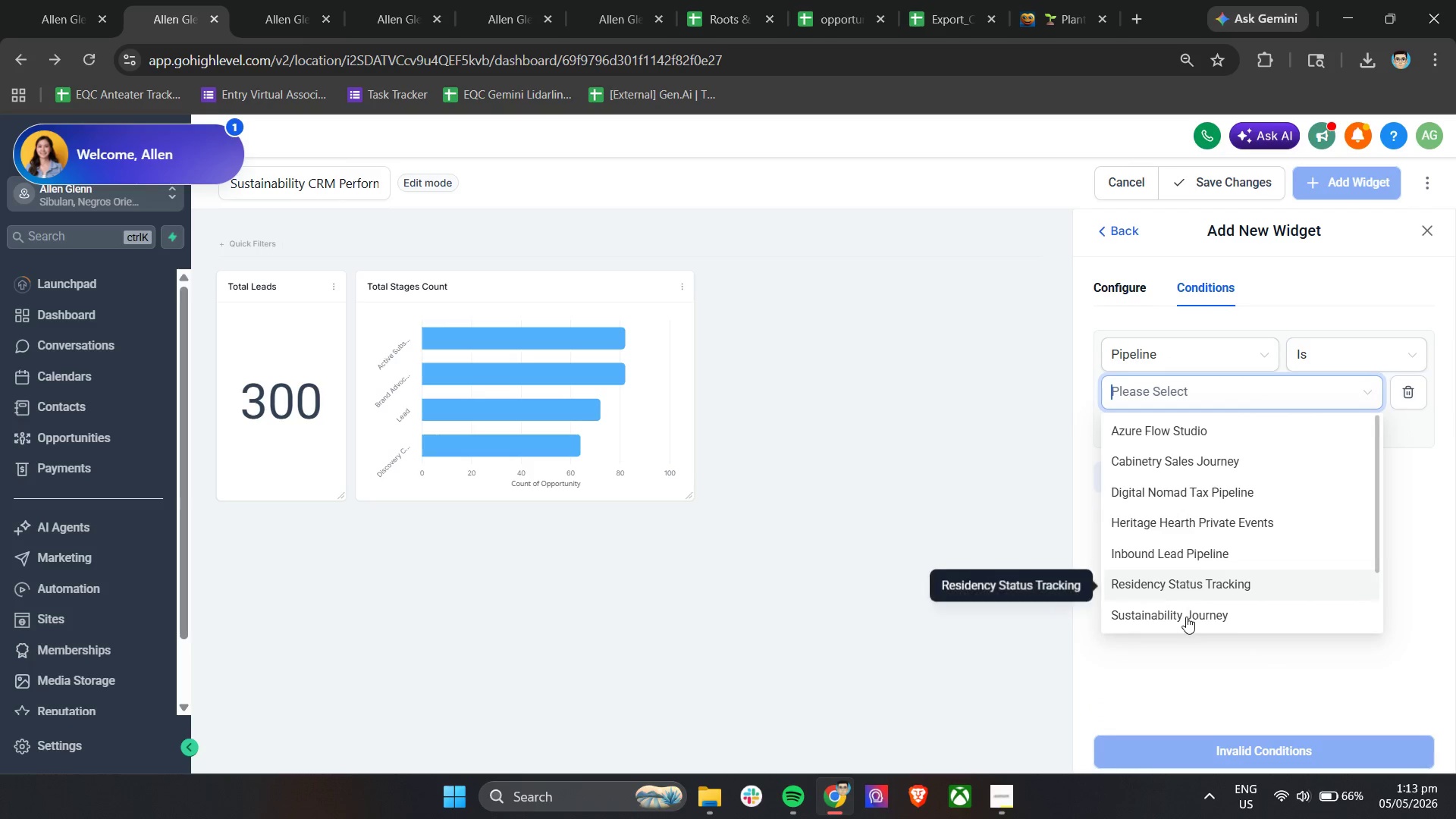 
left_click([1186, 617])
 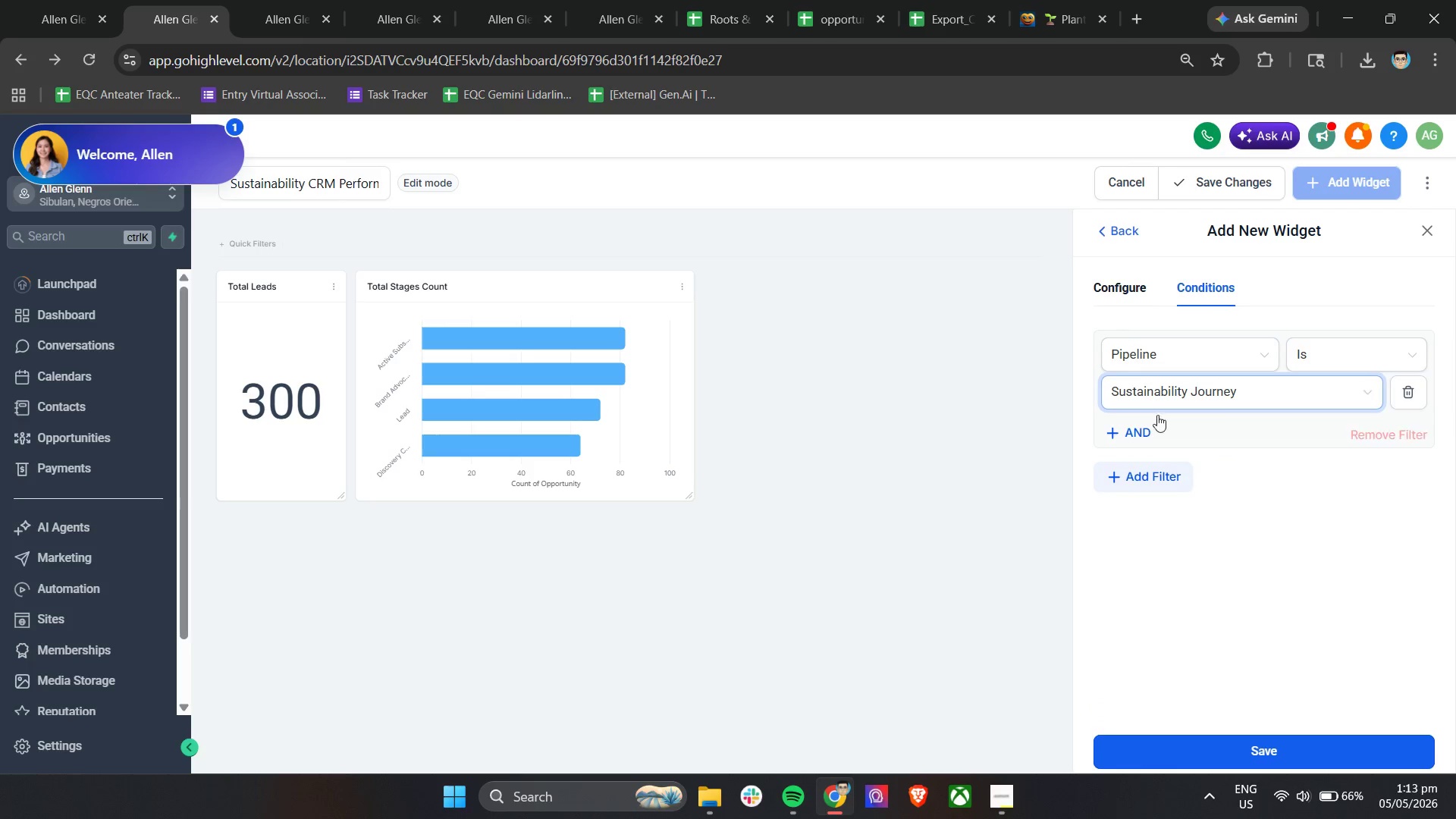 
left_click([1207, 747])
 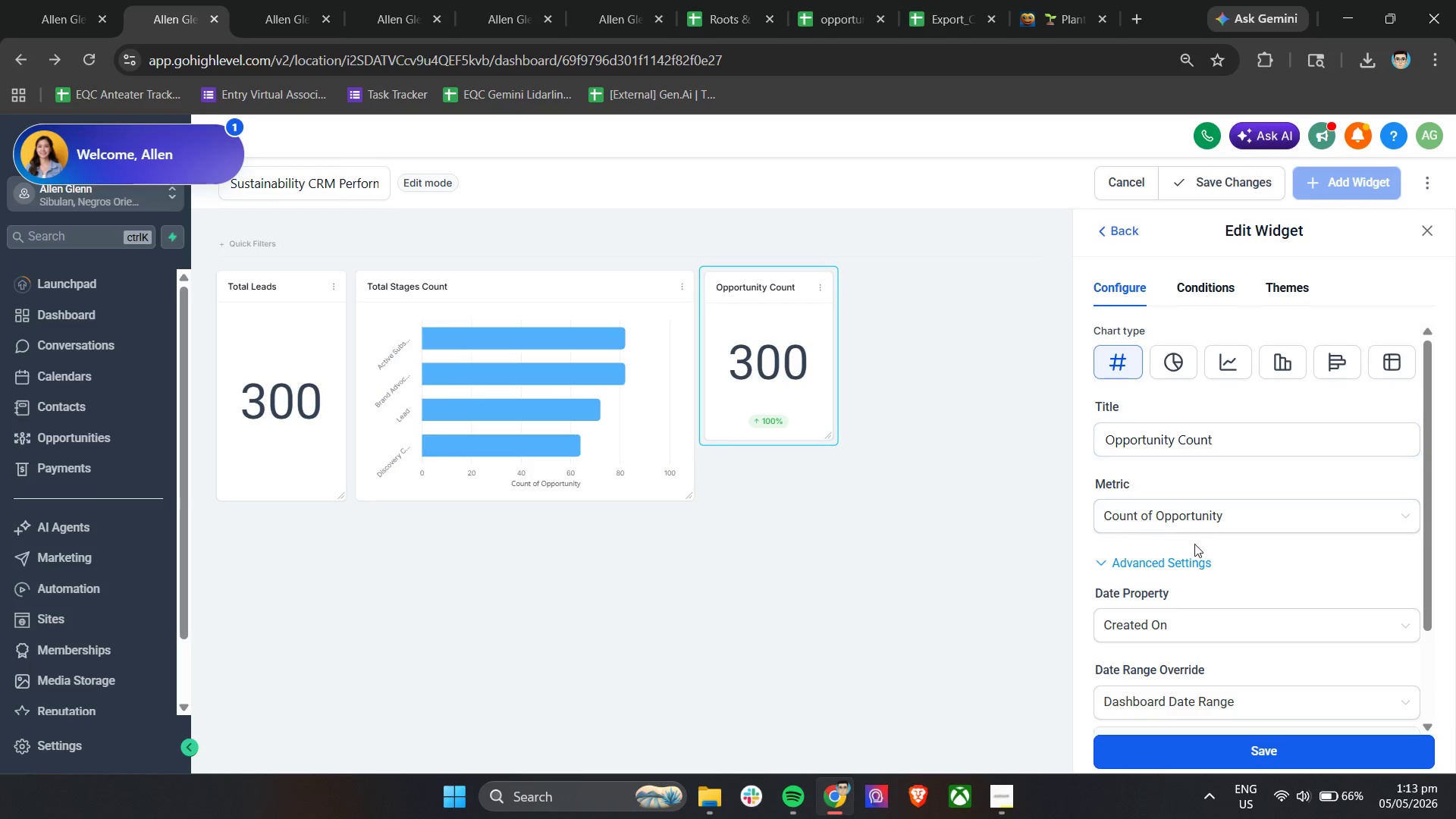 
left_click([1179, 563])
 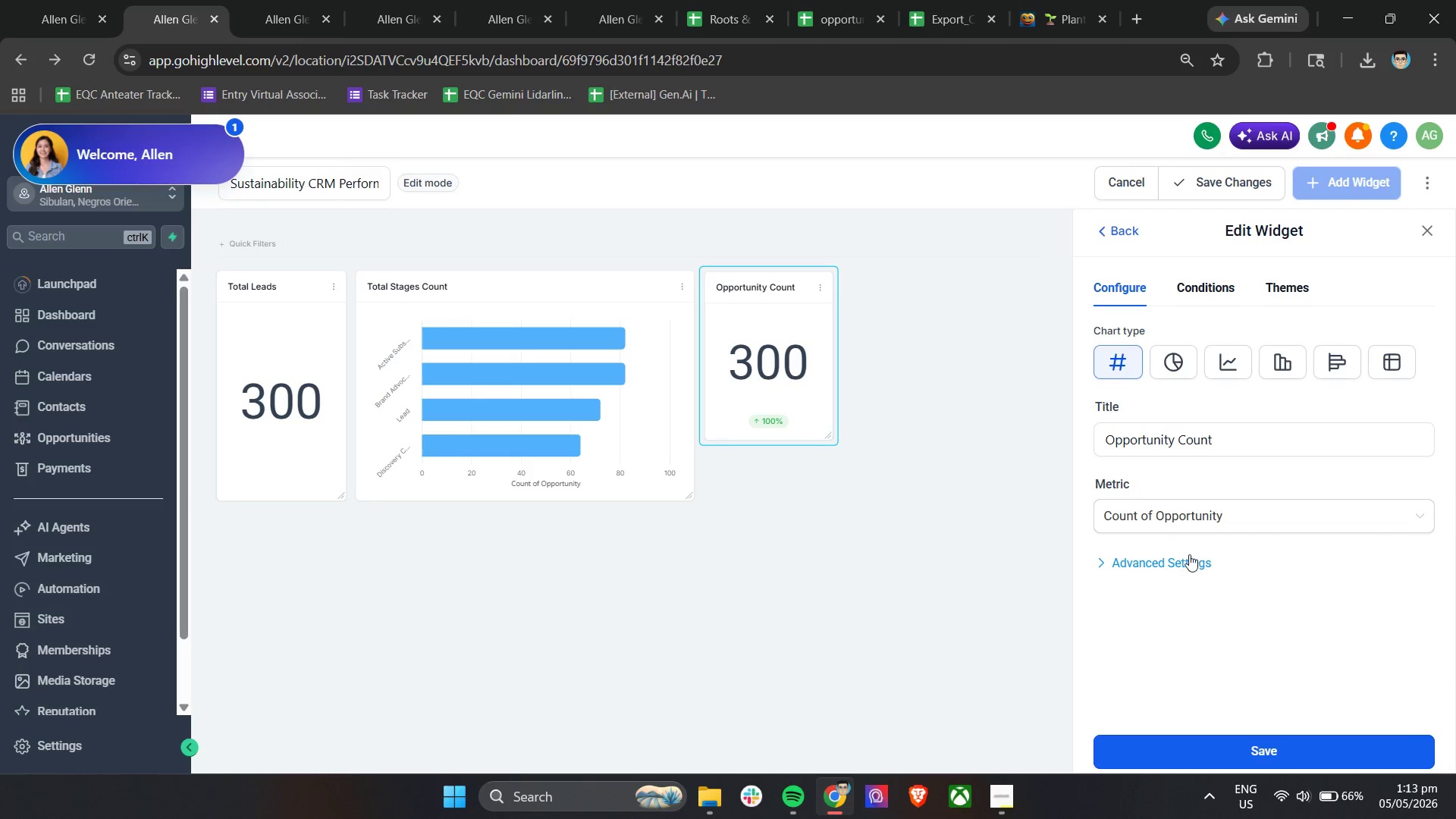 
double_click([1189, 552])
 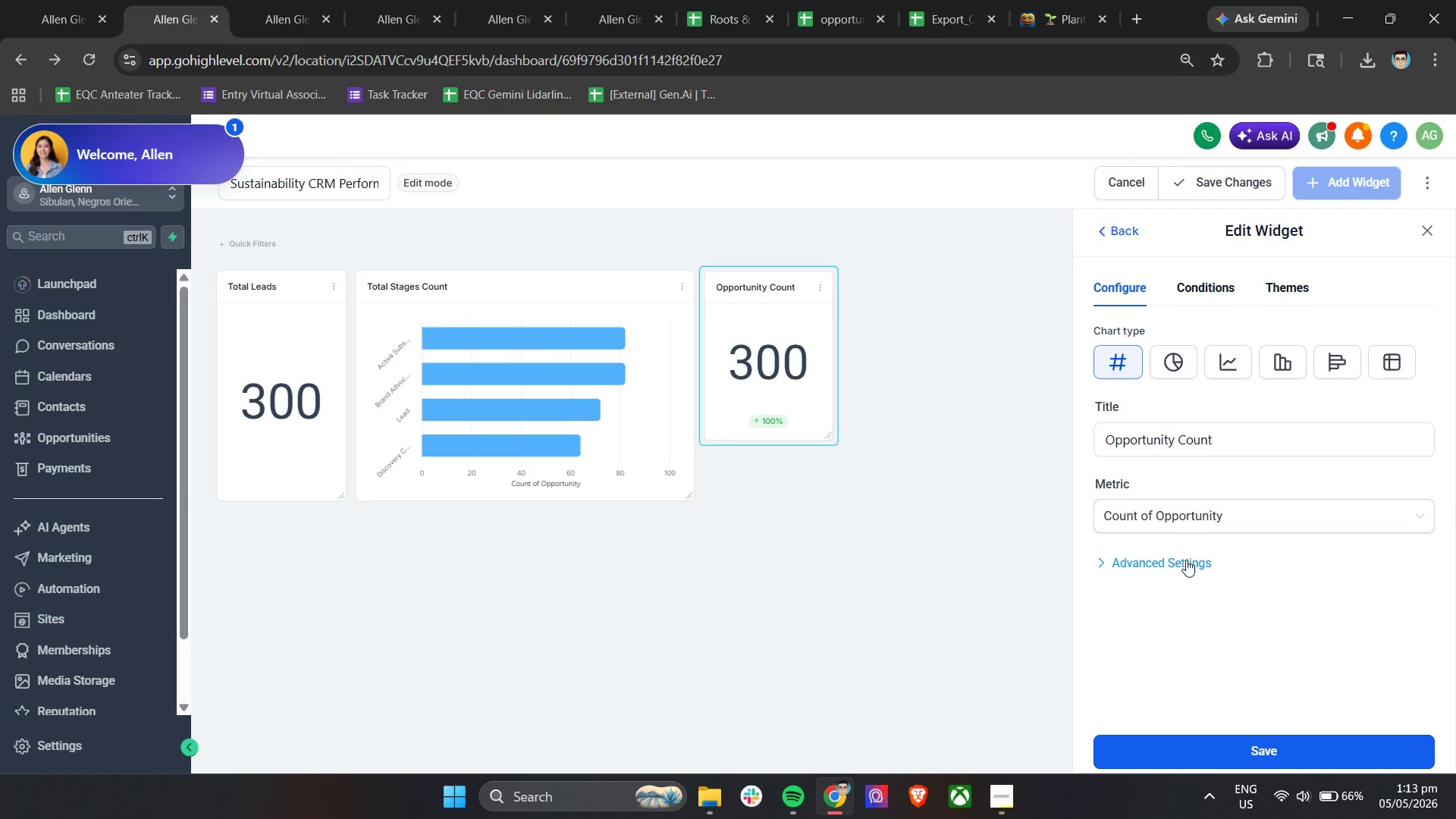 
triple_click([1186, 560])
 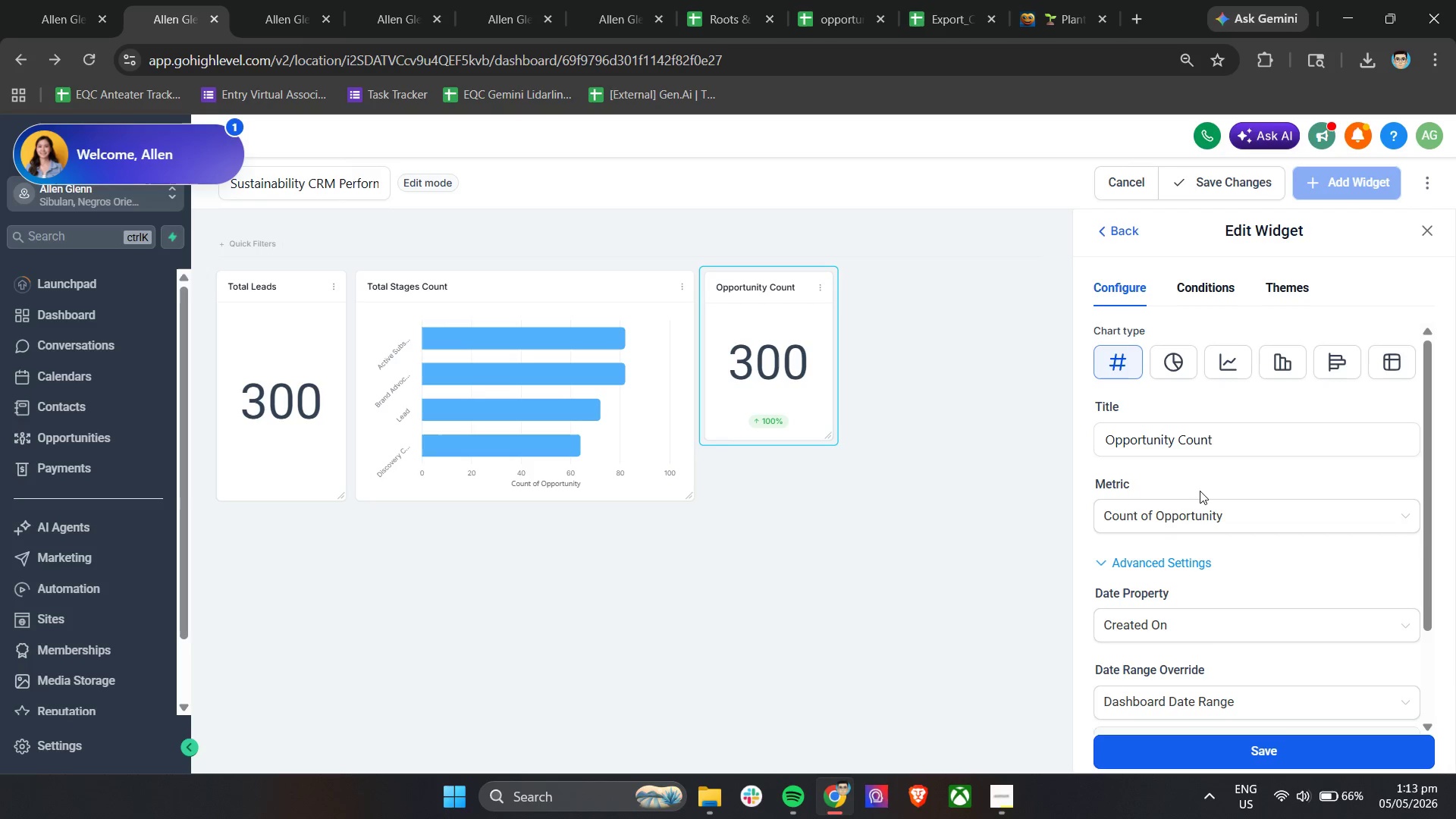 
triple_click([1200, 491])
 